 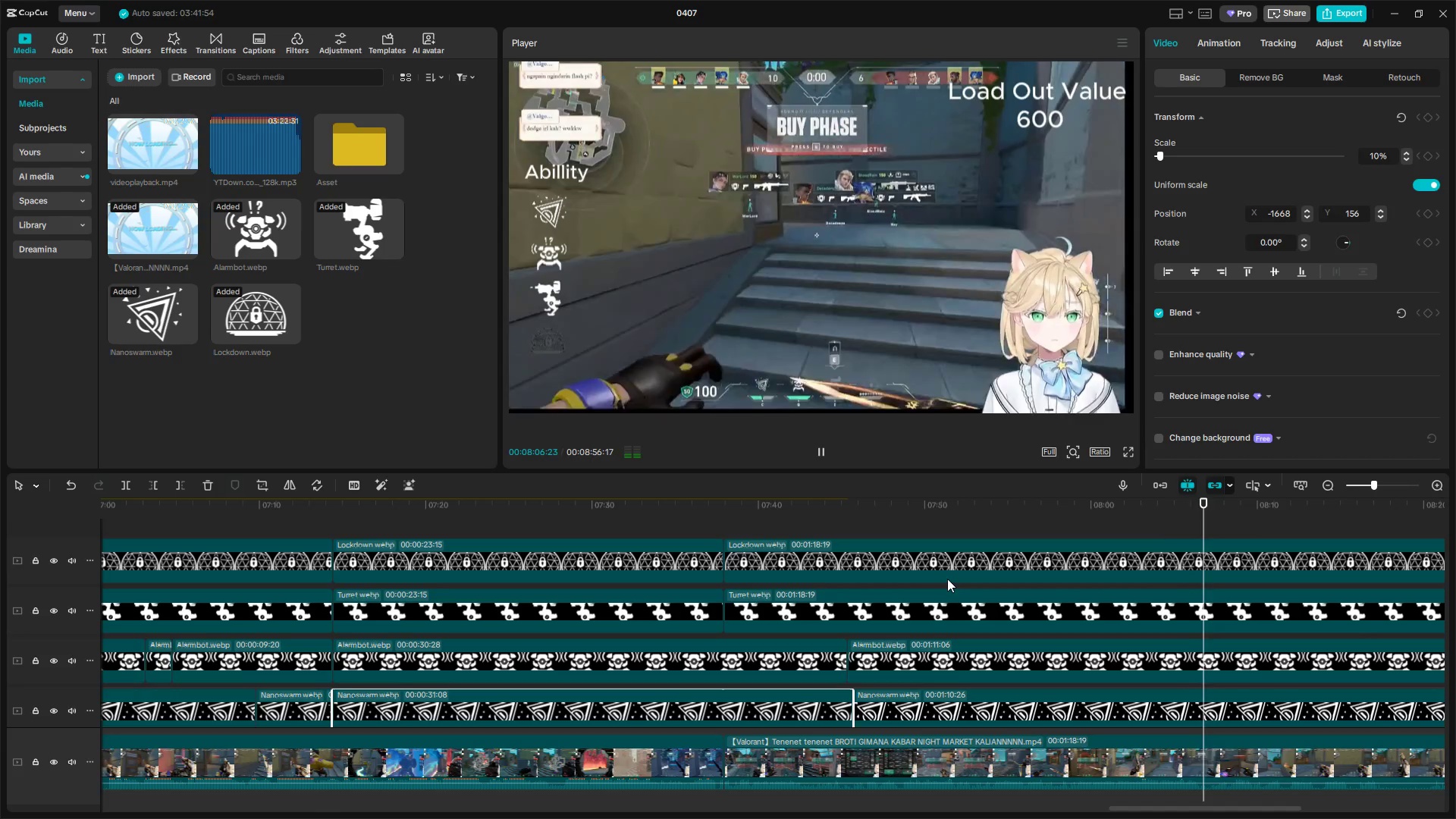 
hold_key(key=AltLeft, duration=1.5)
scroll: coordinate [965, 599], scroll_direction: down, amount: 3.0
 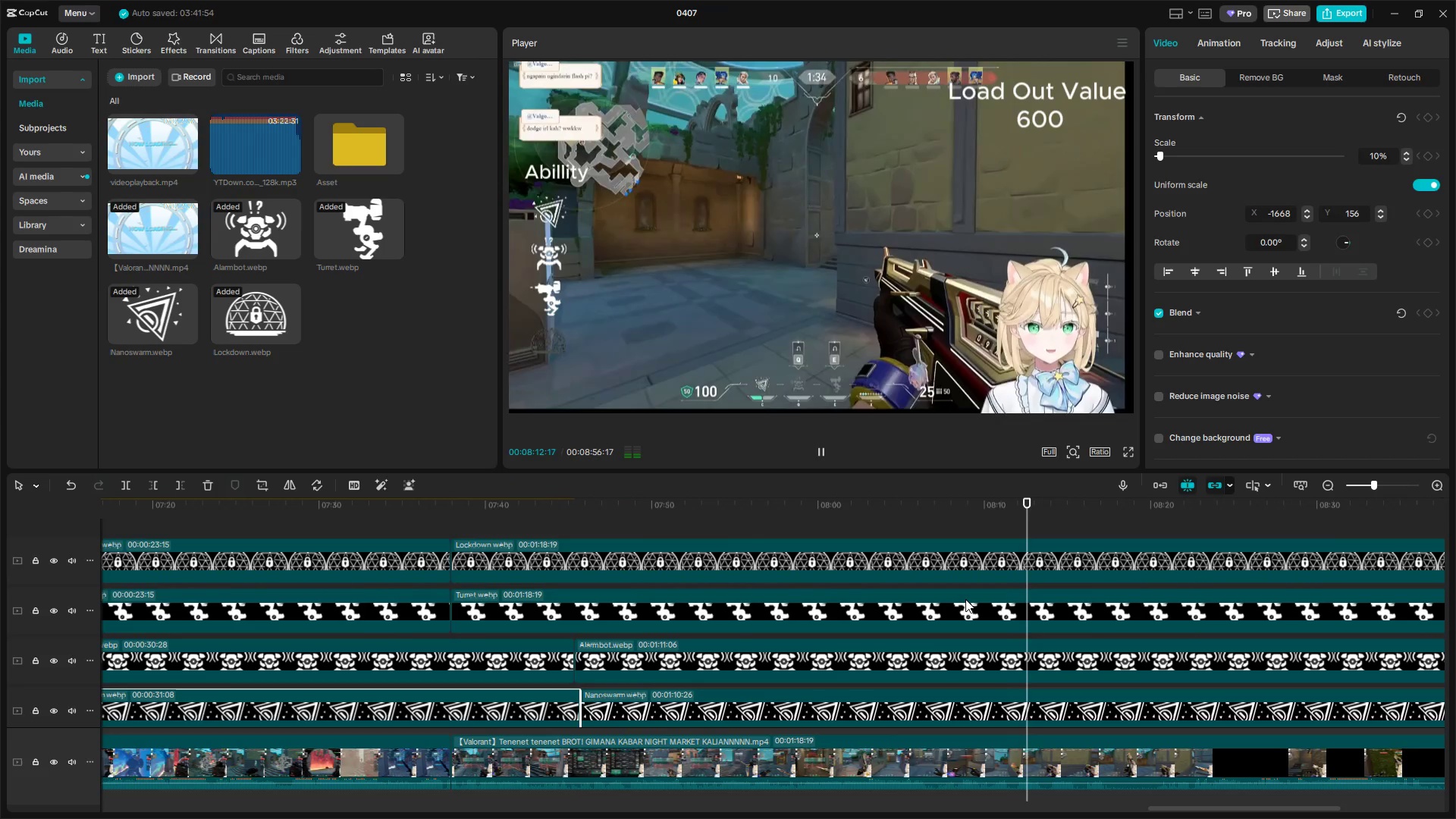 
hold_key(key=AltLeft, duration=1.52)
scroll: coordinate [965, 599], scroll_direction: down, amount: 1.0
 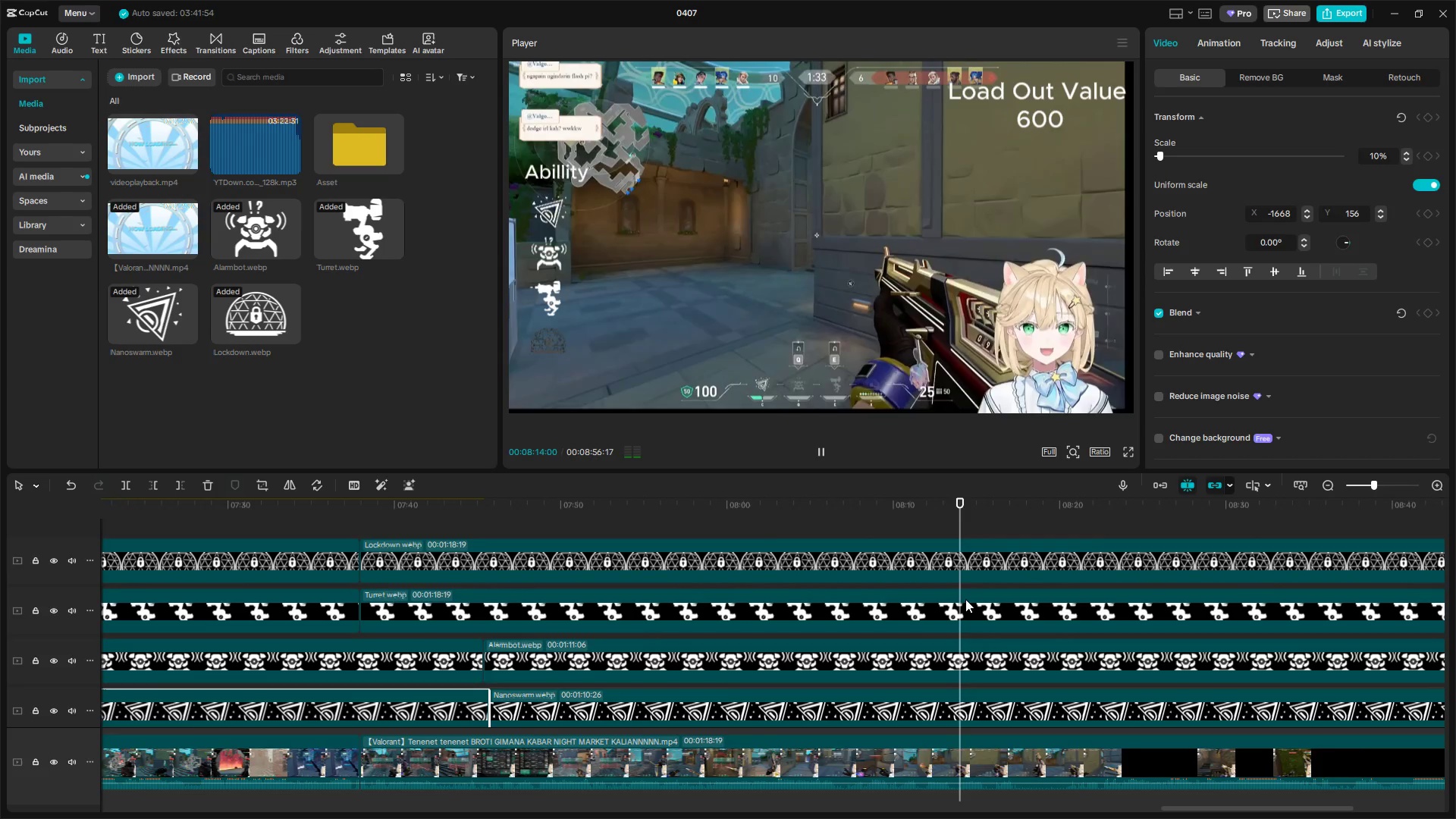 
hold_key(key=AltLeft, duration=1.51)
 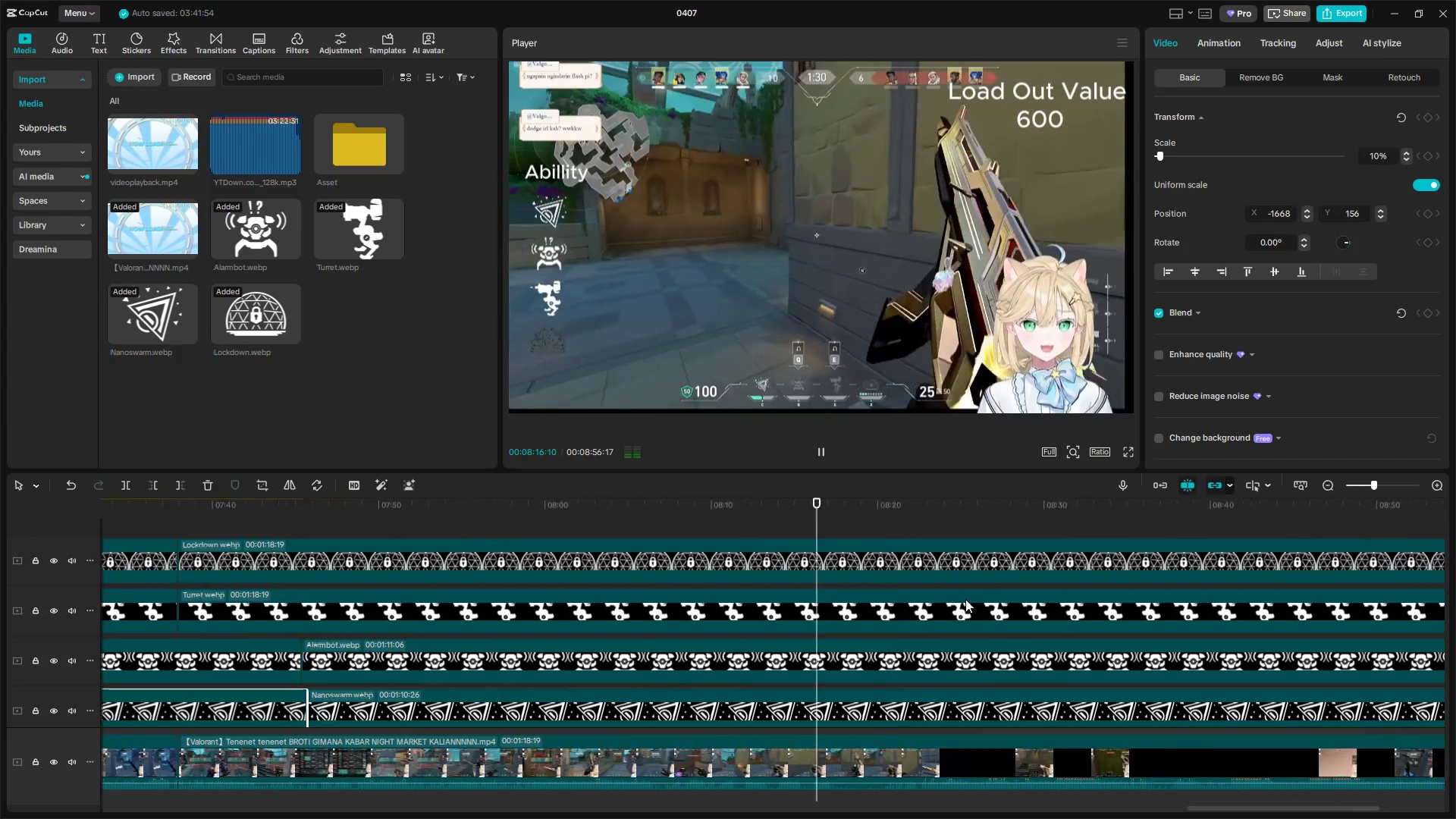 
hold_key(key=AltLeft, duration=1.52)
scroll: coordinate [965, 599], scroll_direction: down, amount: 3.0
 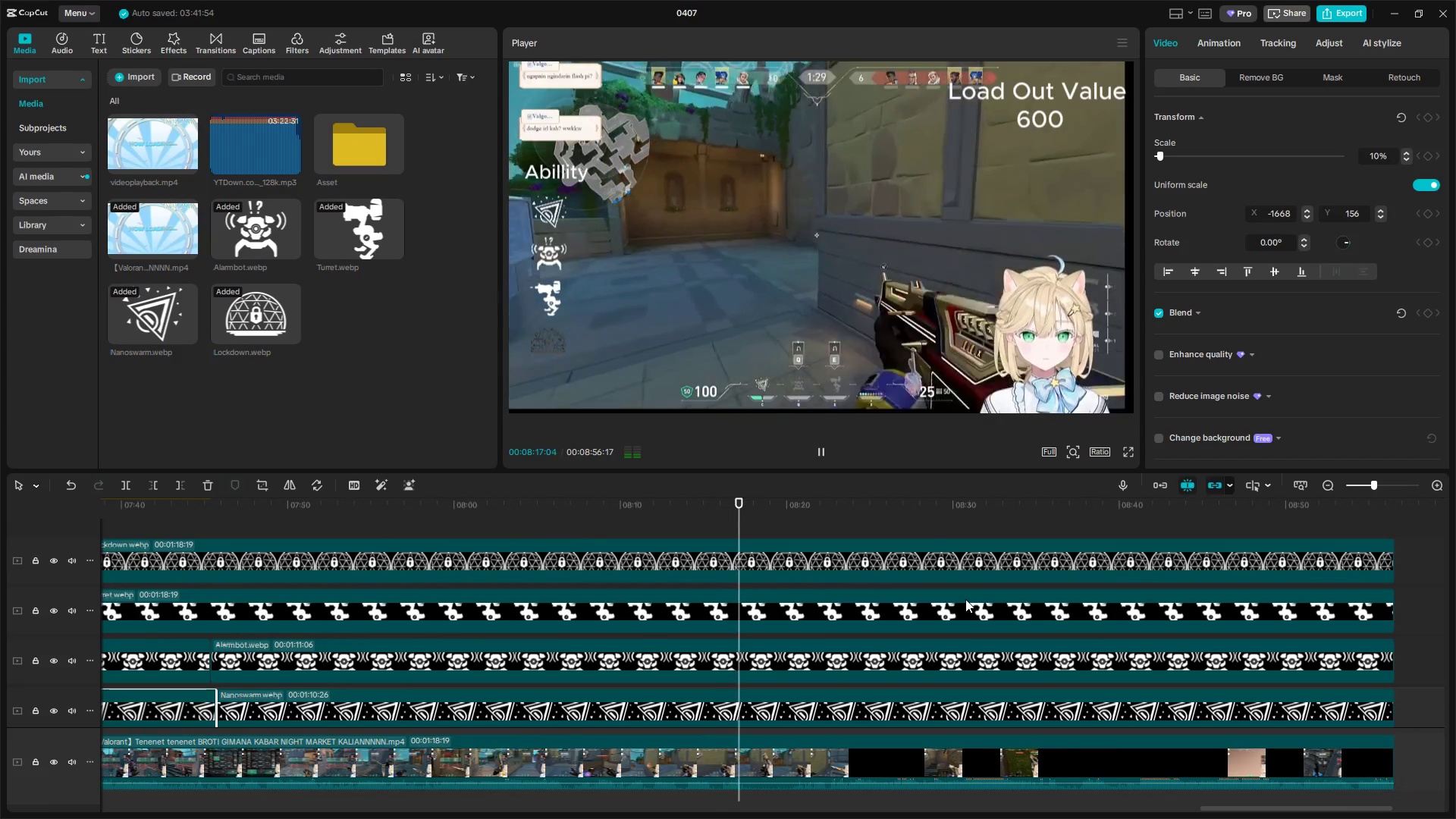 
hold_key(key=AltLeft, duration=1.11)
scroll: coordinate [965, 599], scroll_direction: down, amount: 2.0
 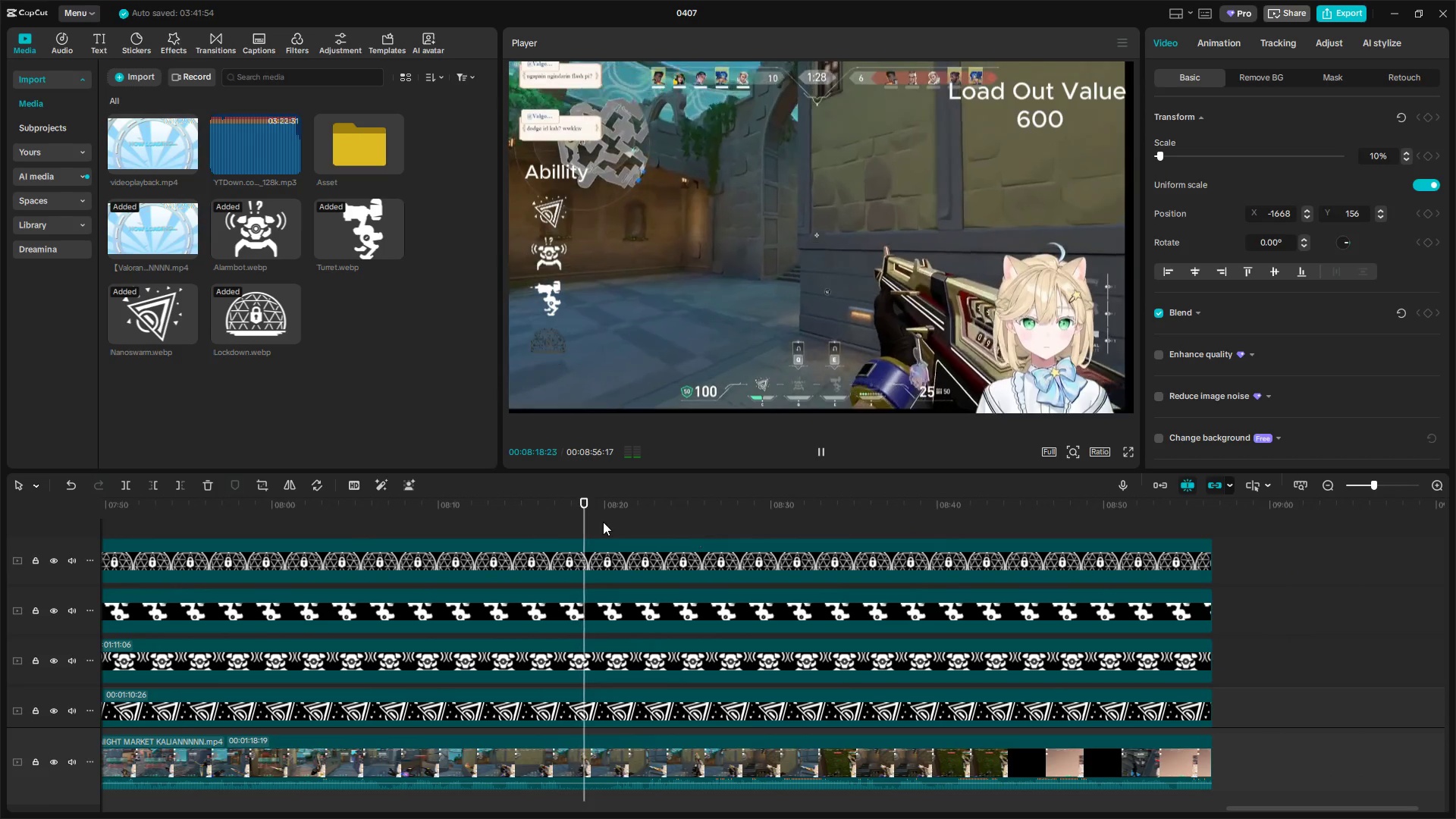 
left_click_drag(start_coordinate=[595, 522], to_coordinate=[1232, 548])
 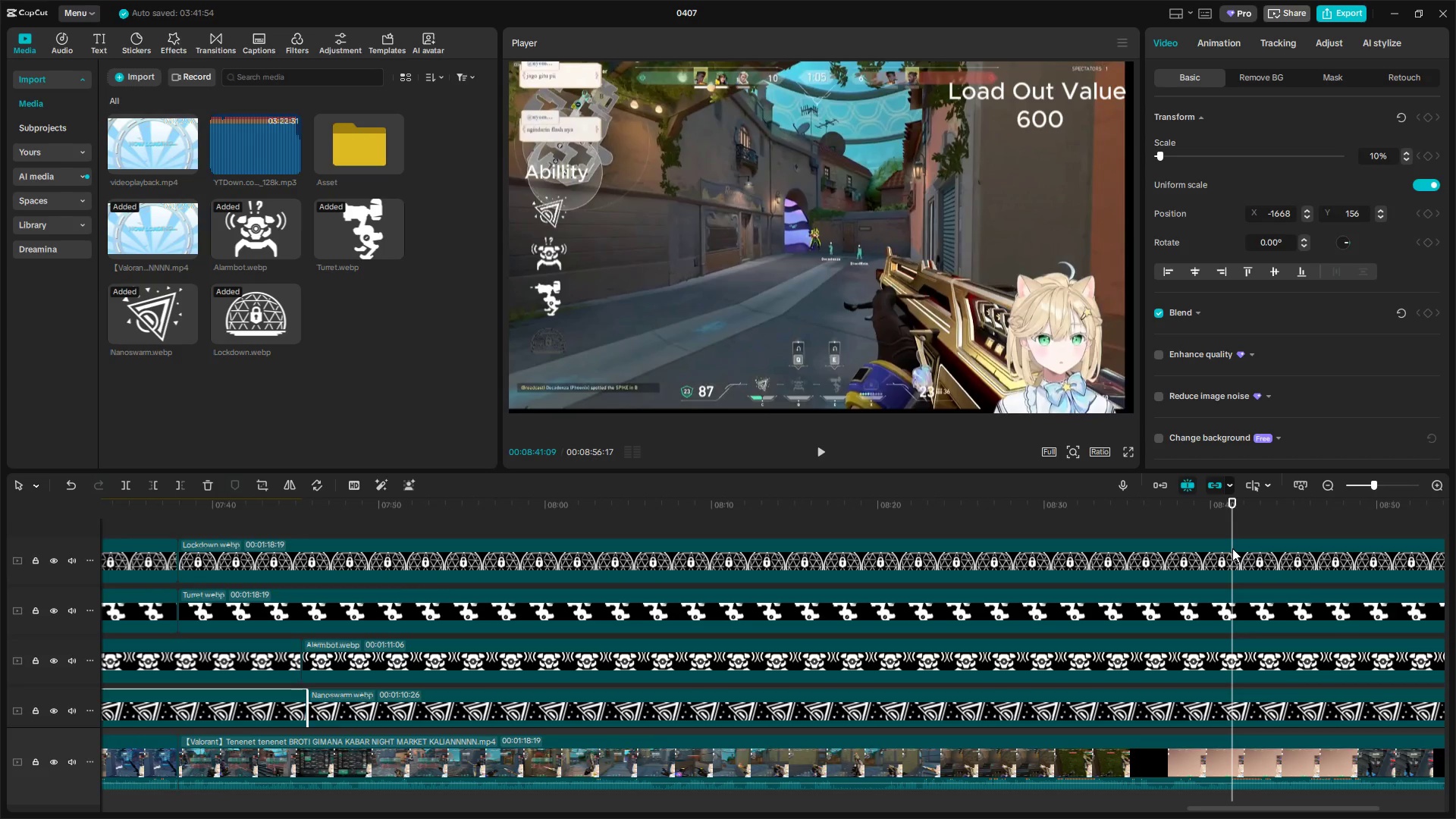 
key(M)
 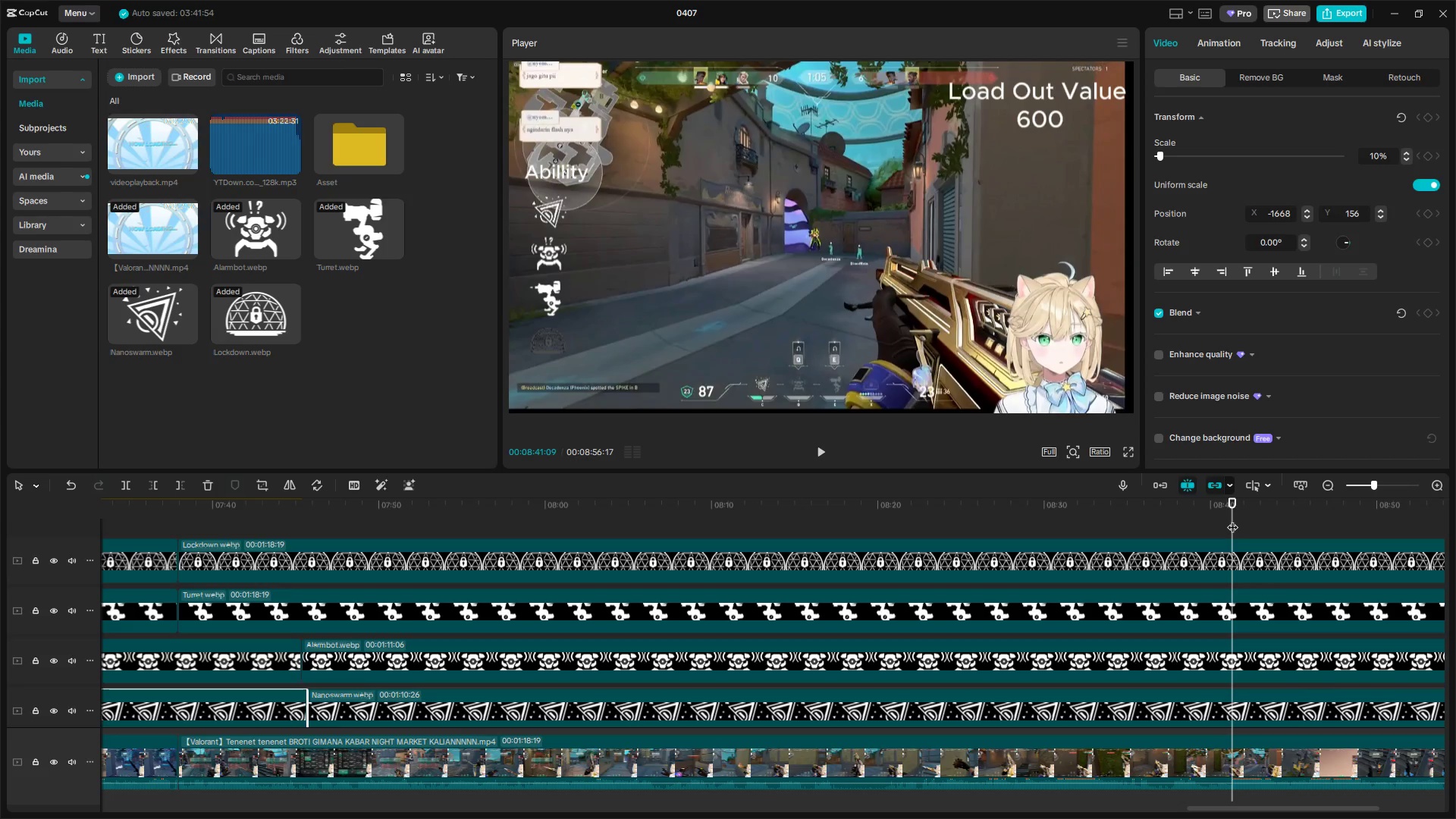 
scroll: coordinate [1262, 592], scroll_direction: down, amount: 1.0
 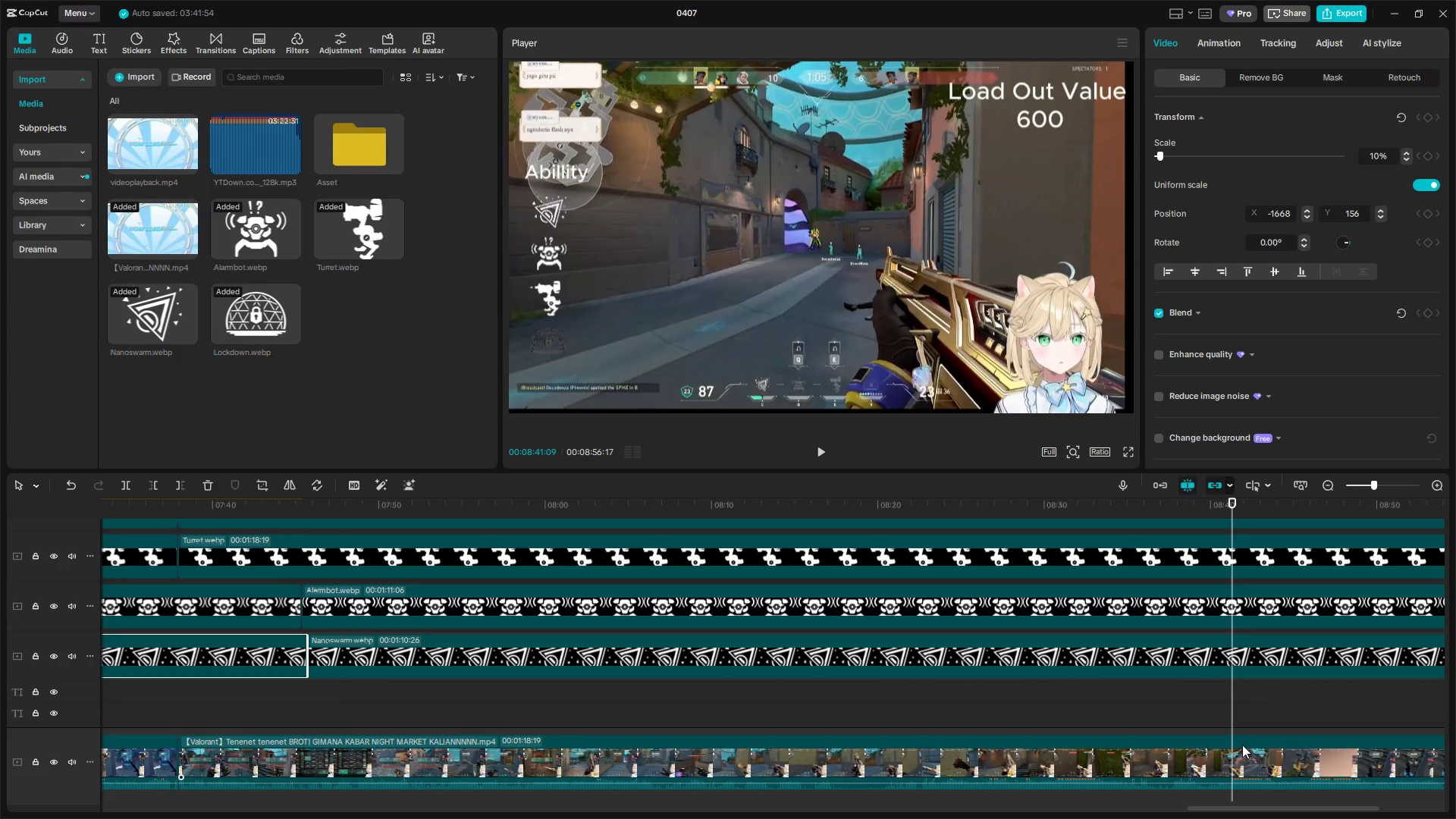 
left_click([1241, 745])
 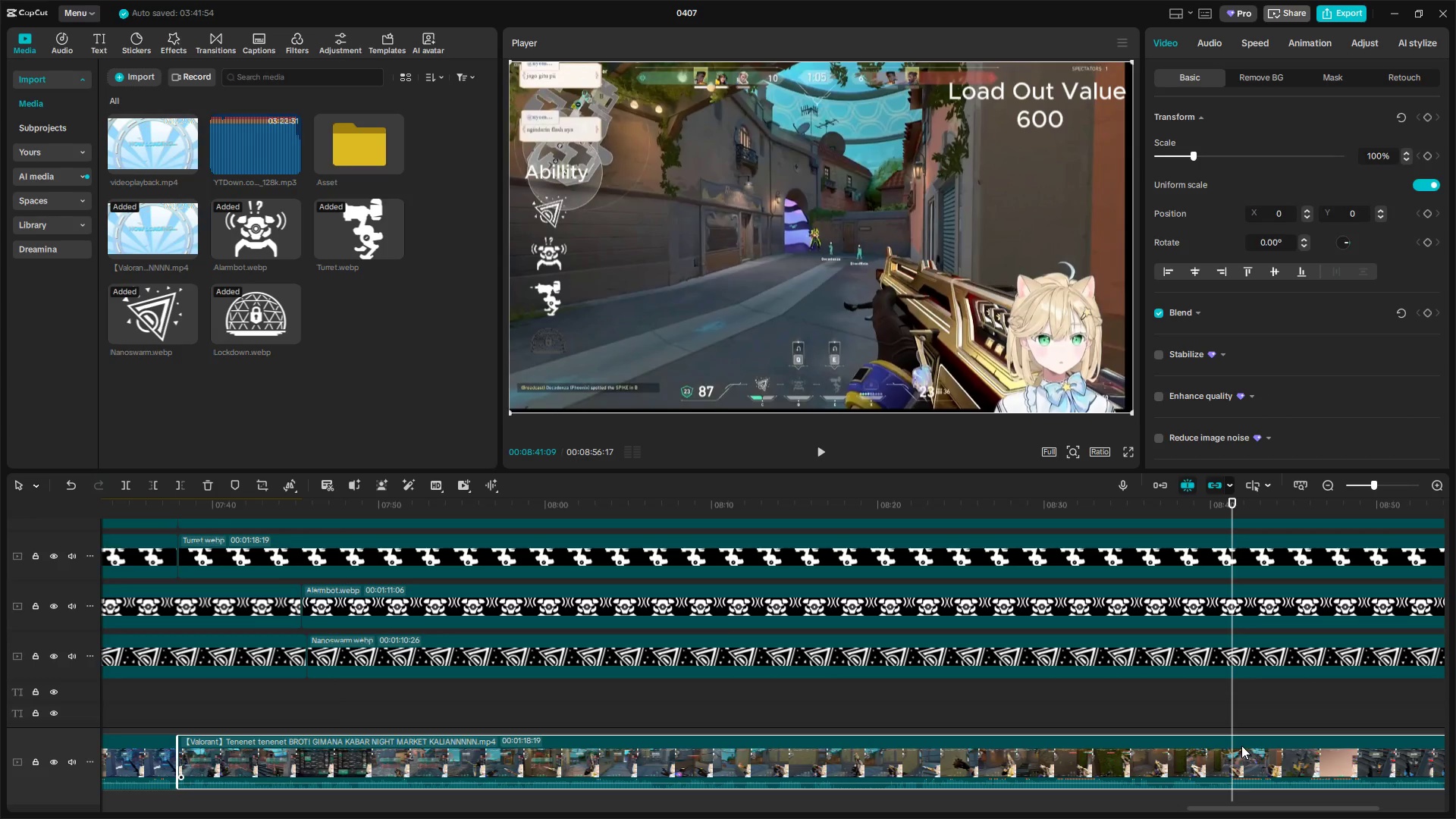 
key(M)
 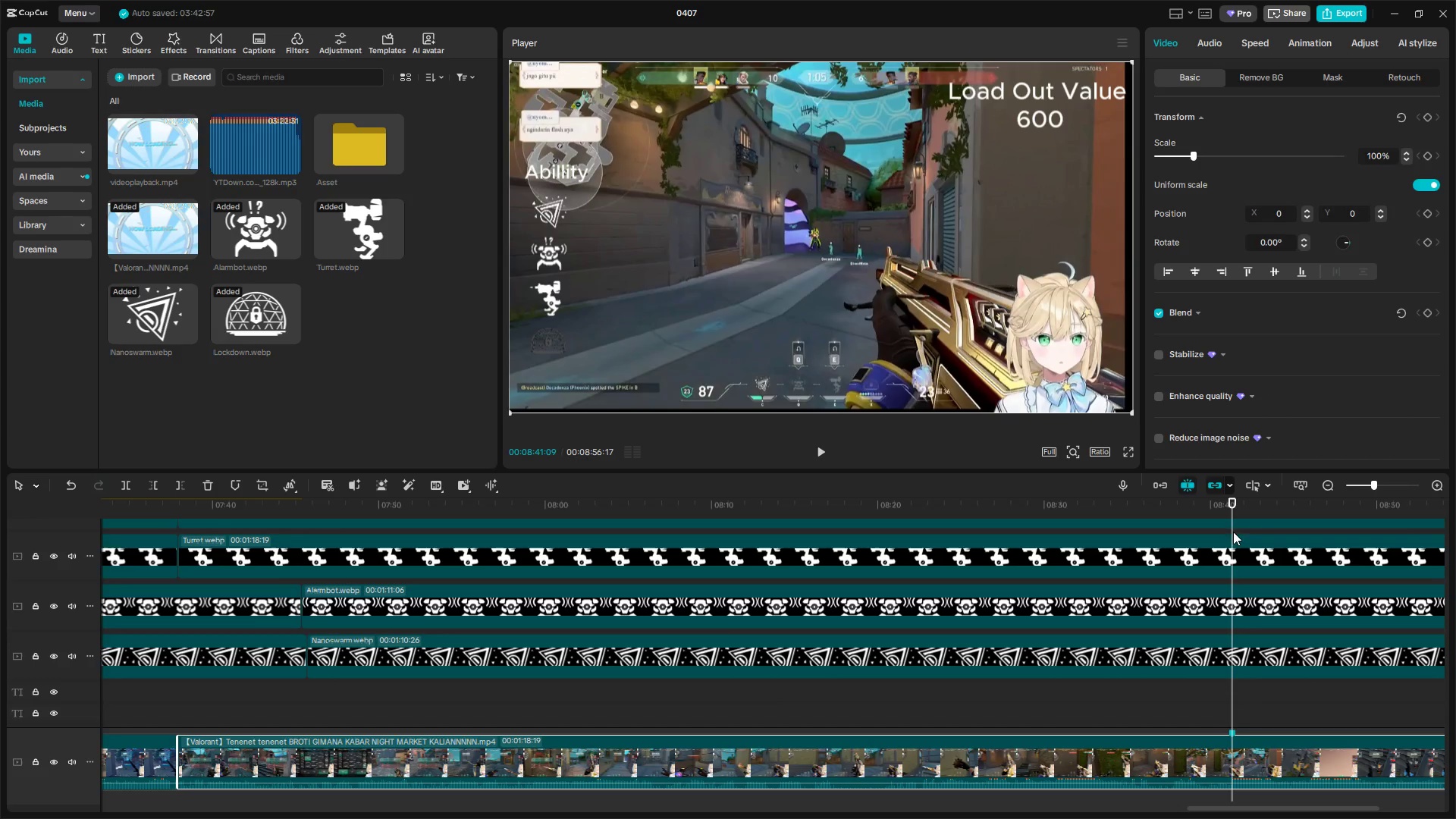 
left_click_drag(start_coordinate=[1232, 505], to_coordinate=[1013, 506])
 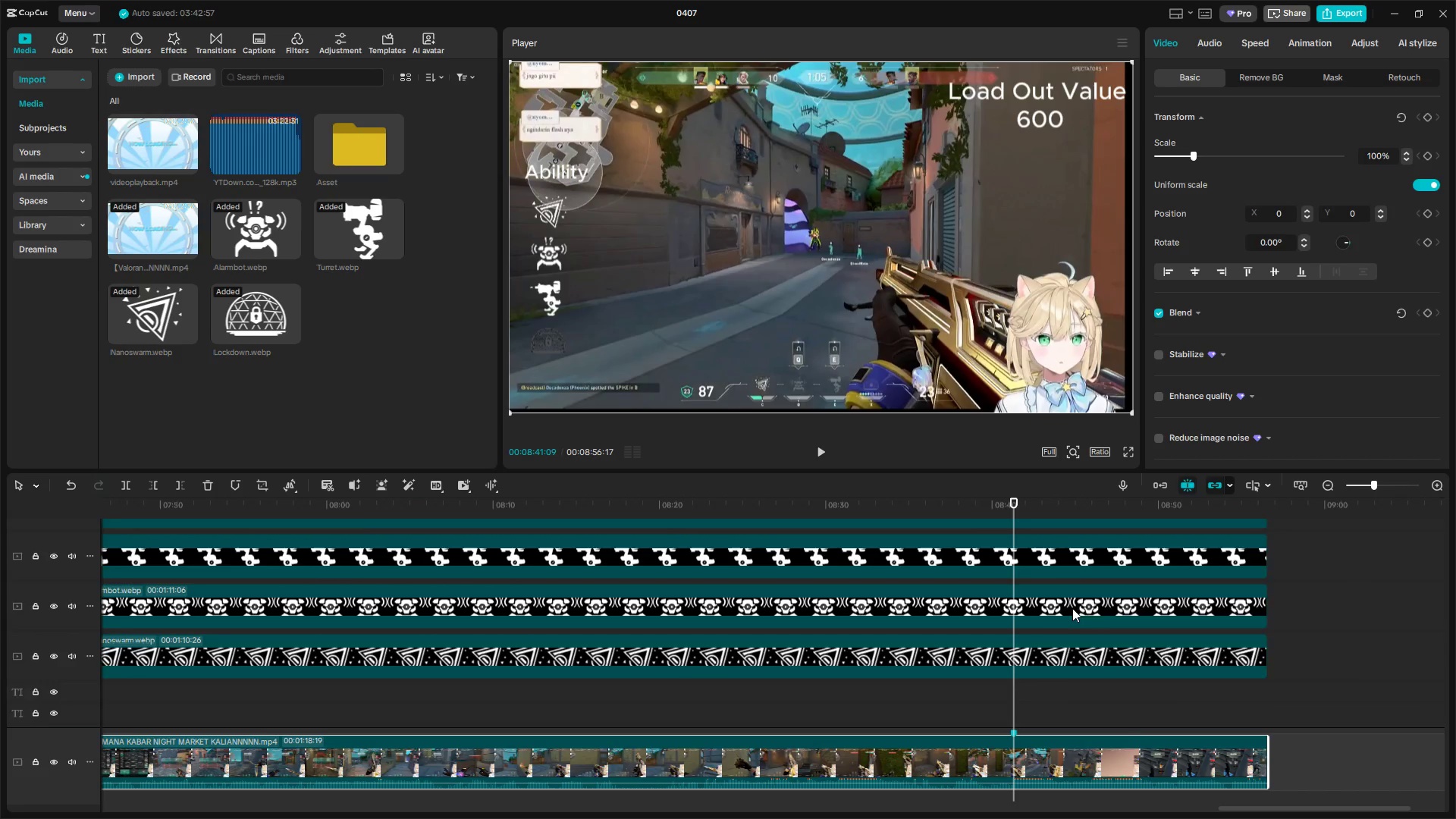 
scroll: coordinate [1072, 608], scroll_direction: up, amount: 3.0
 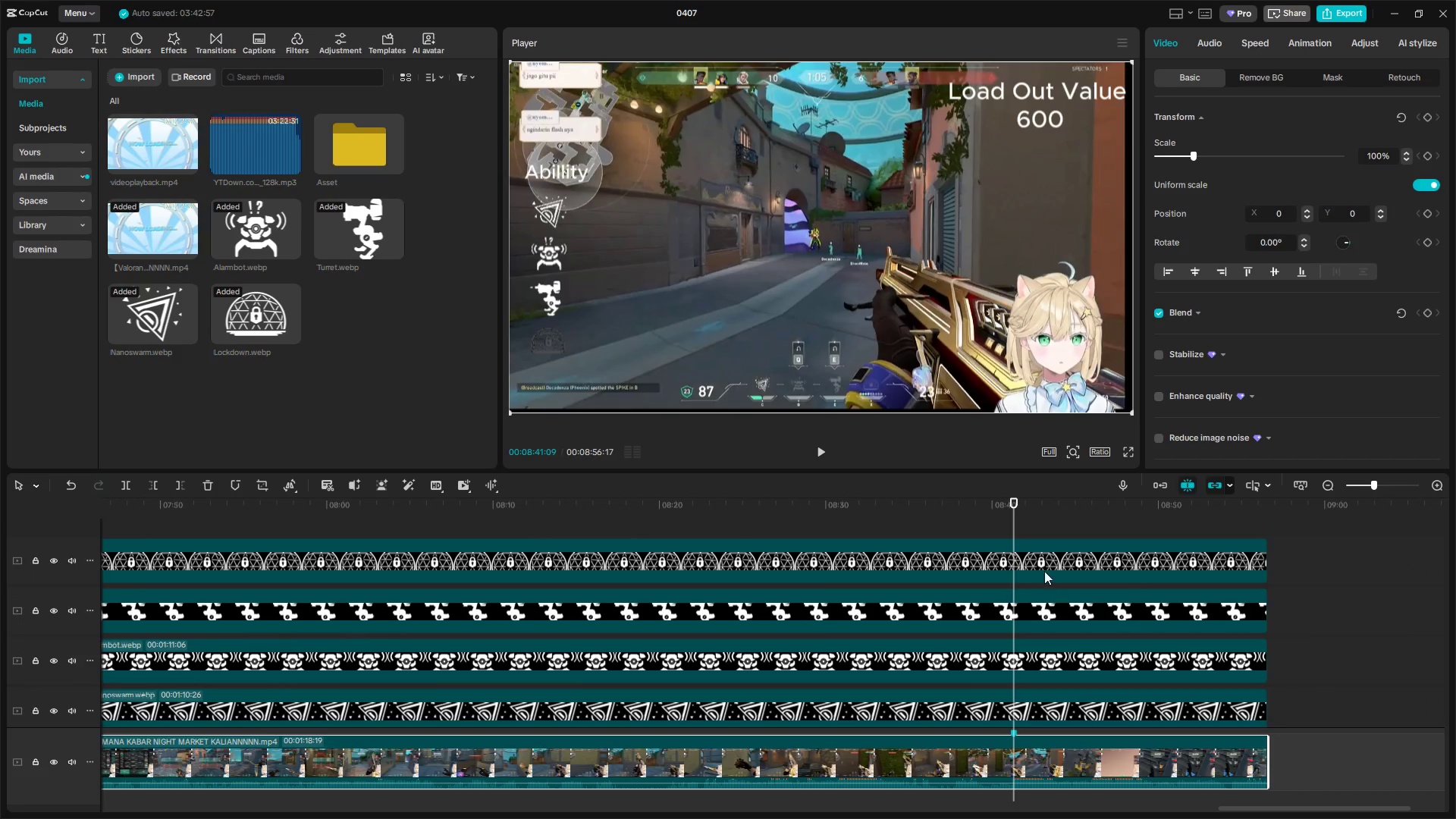 
left_click([1037, 551])
 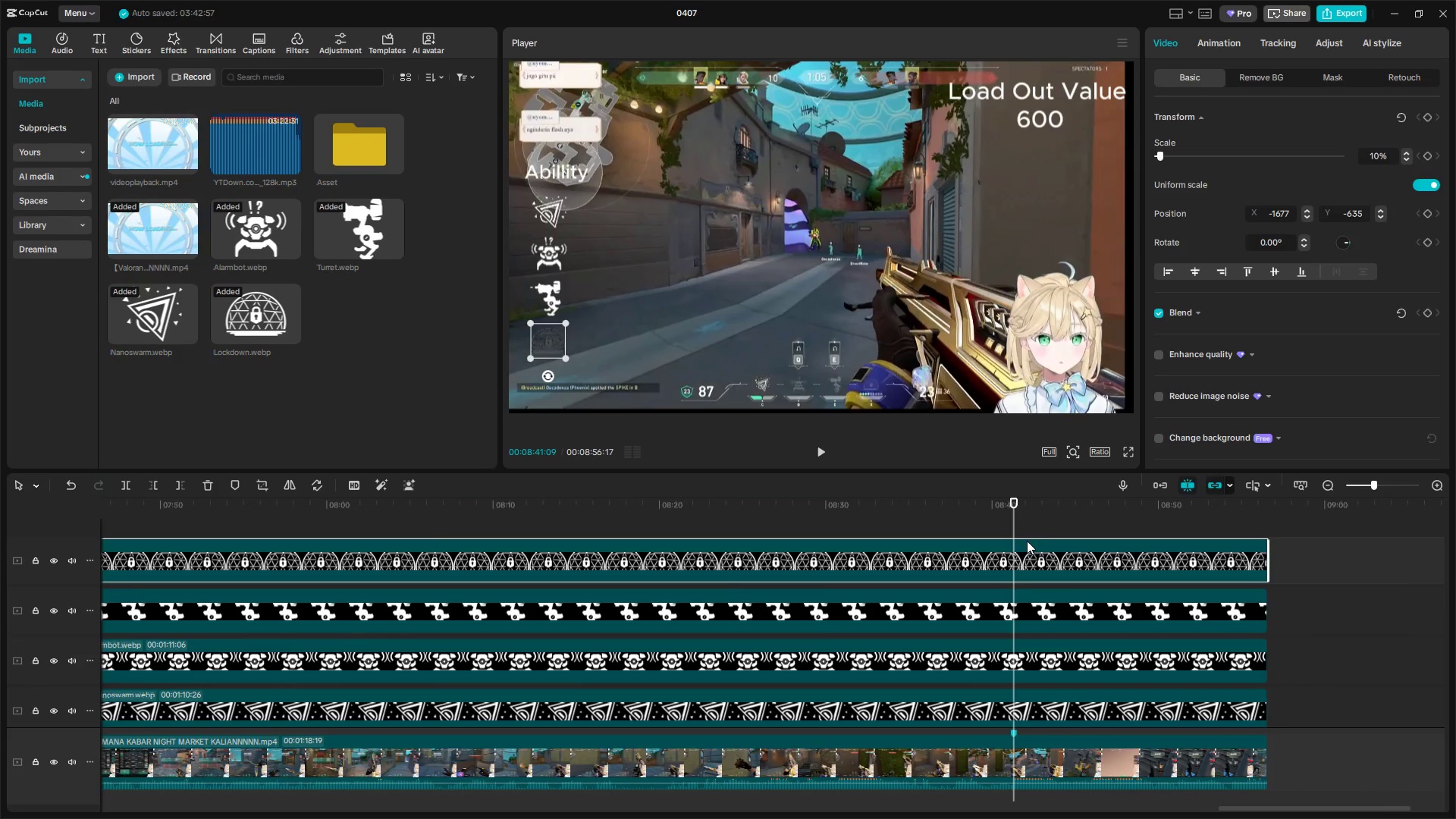 
right_click([1037, 556])
 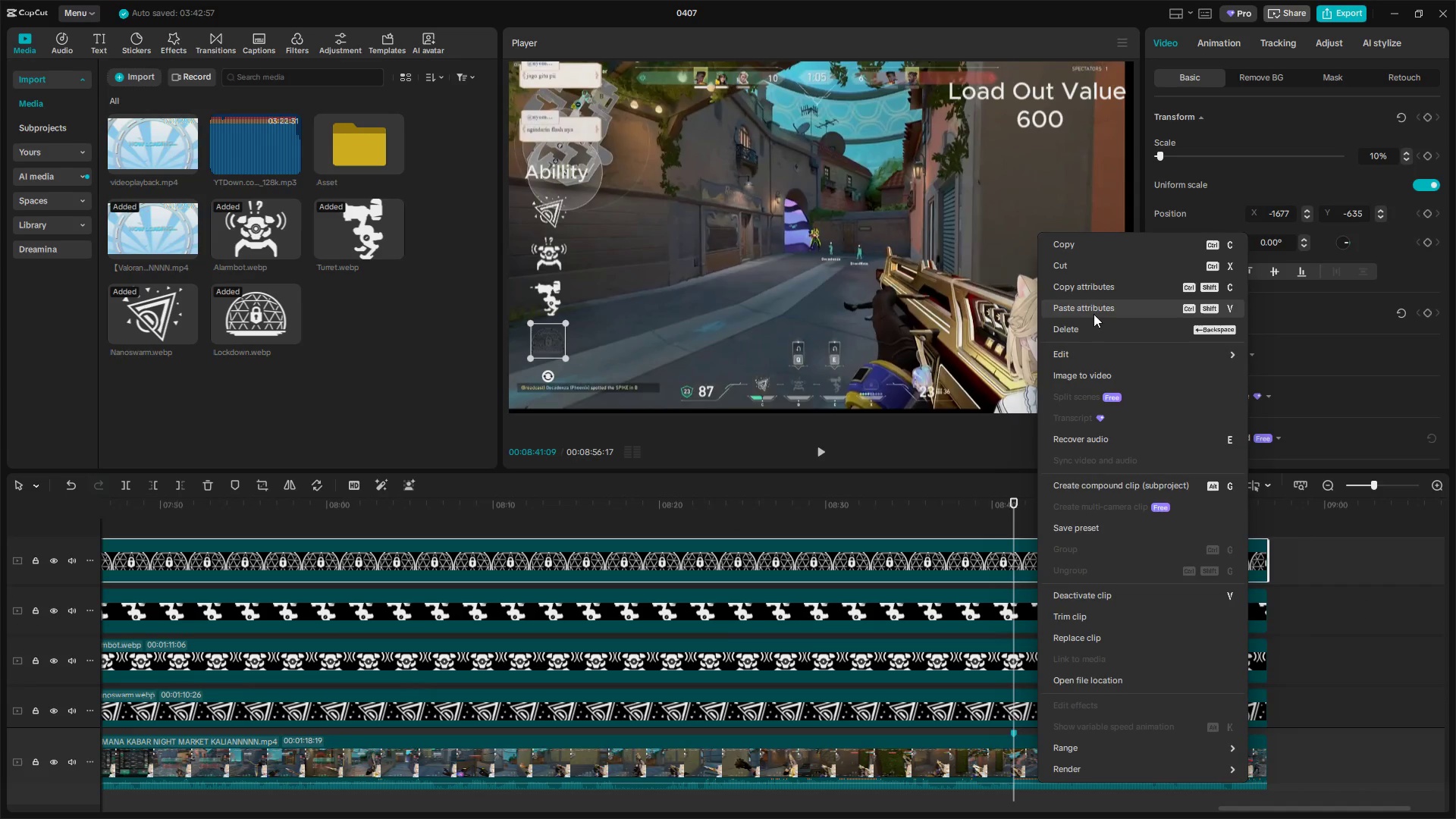 
left_click([1087, 294])
 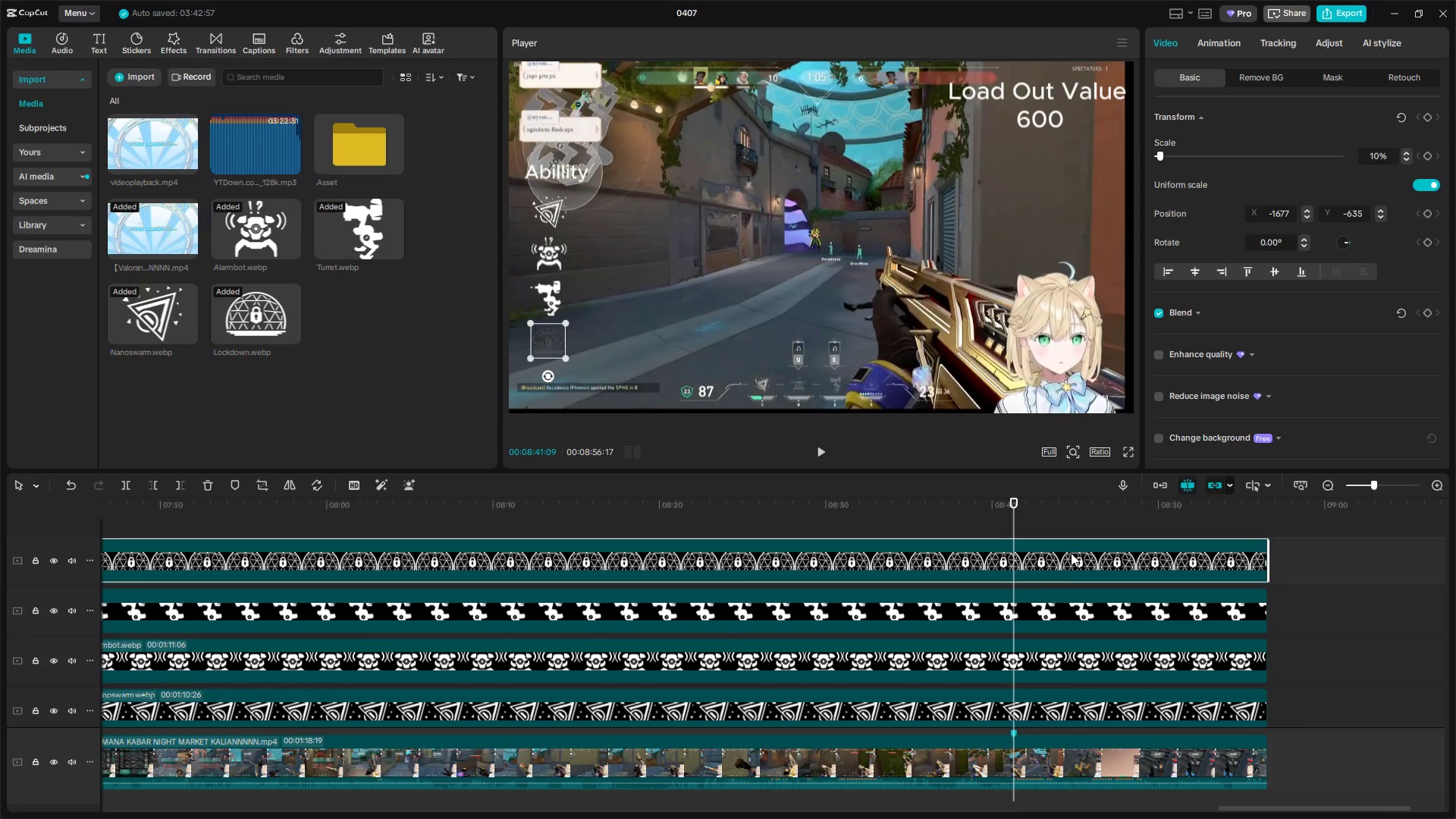 
left_click([1026, 604])
 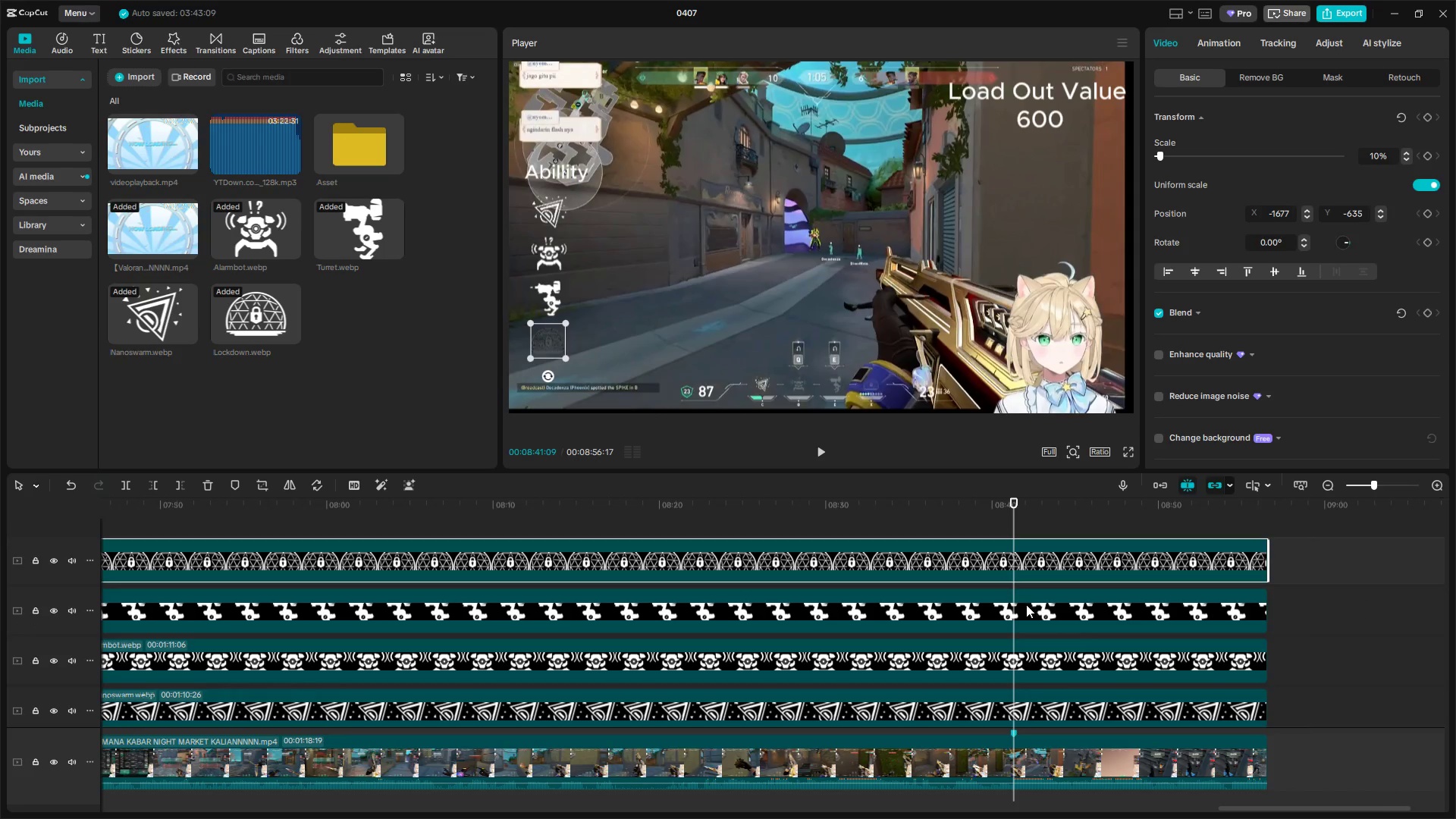 
key(Shift+E)
 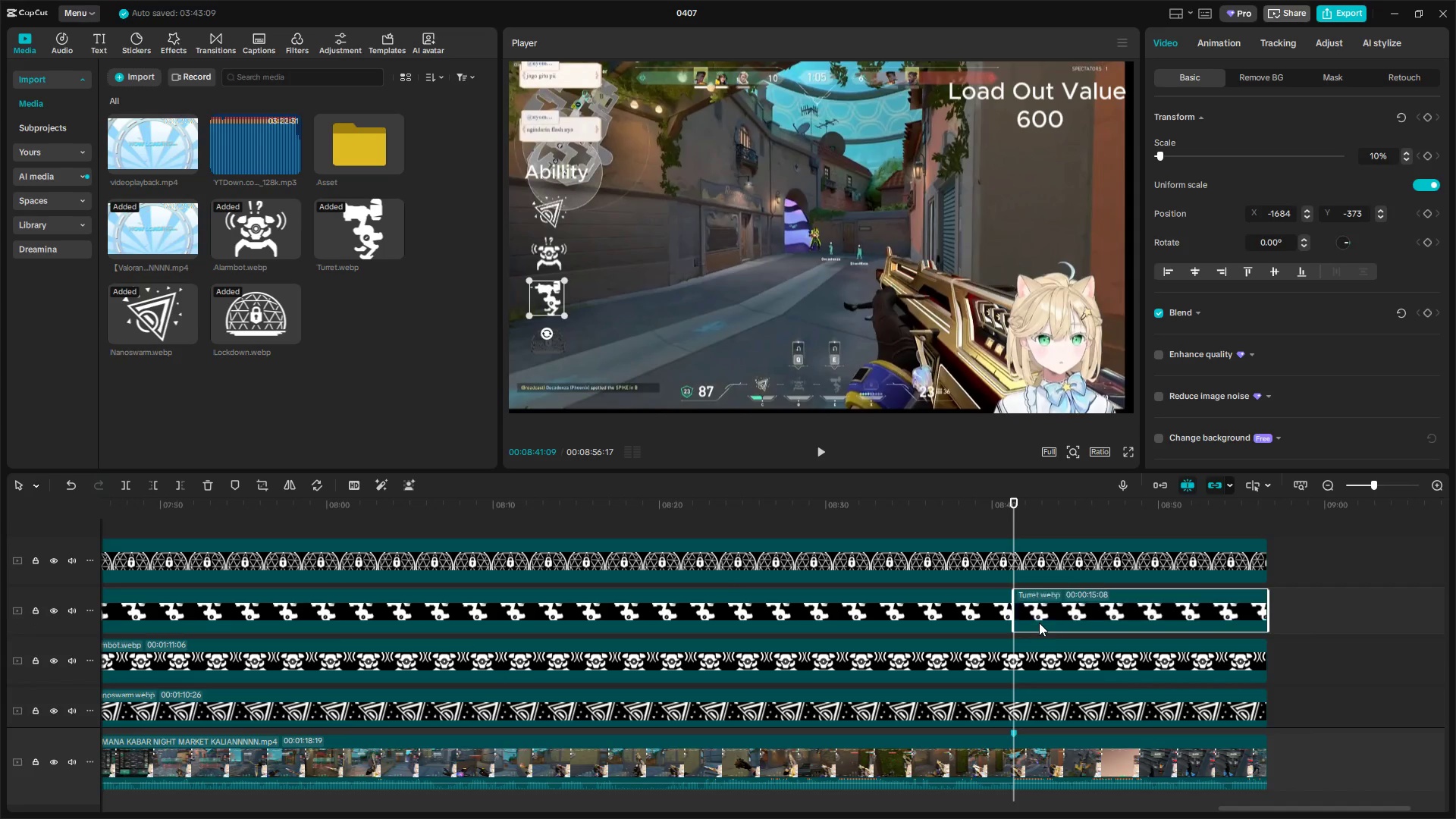 
left_click([1043, 609])
 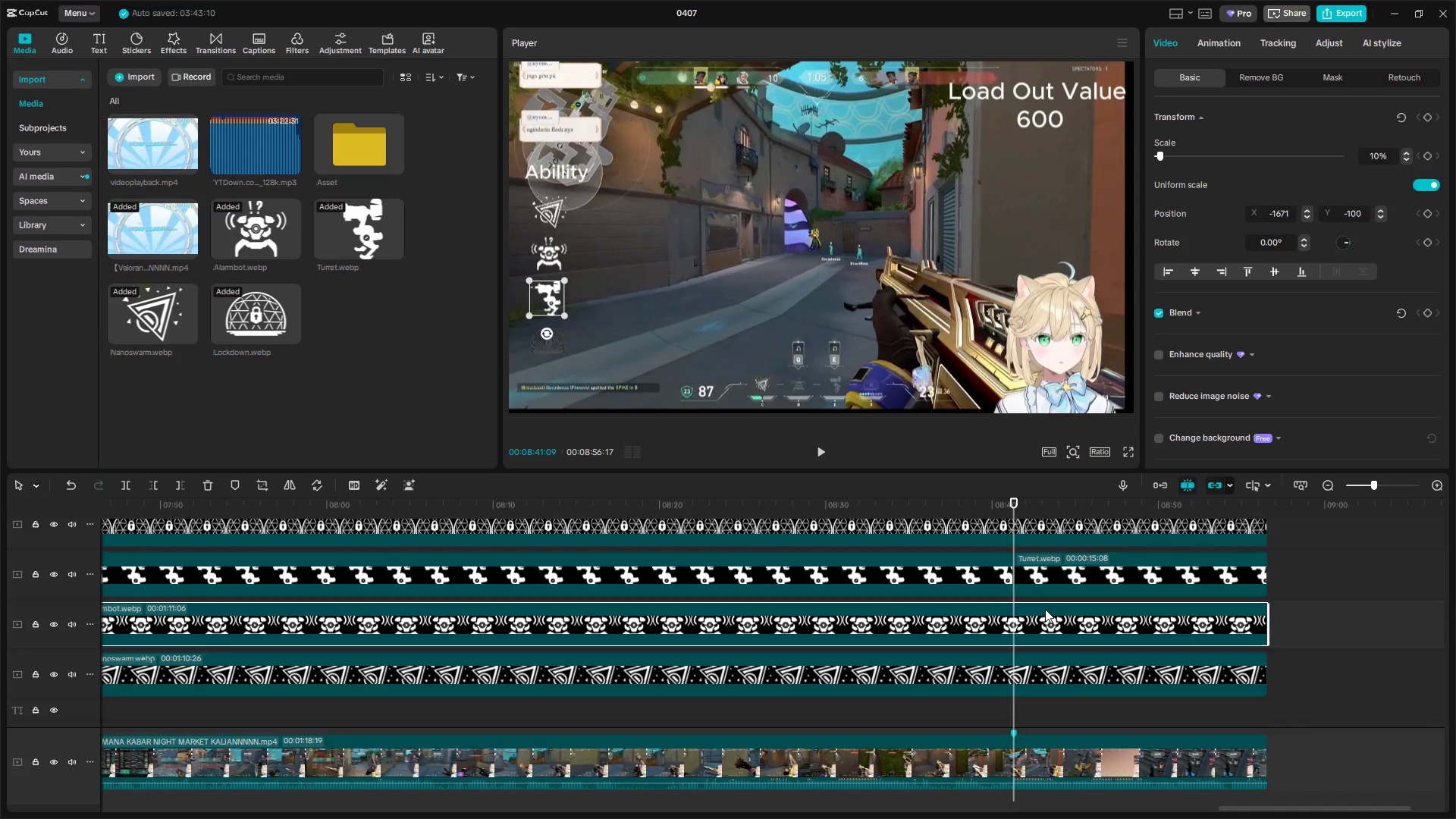 
scroll: coordinate [1039, 628], scroll_direction: down, amount: 2.0
 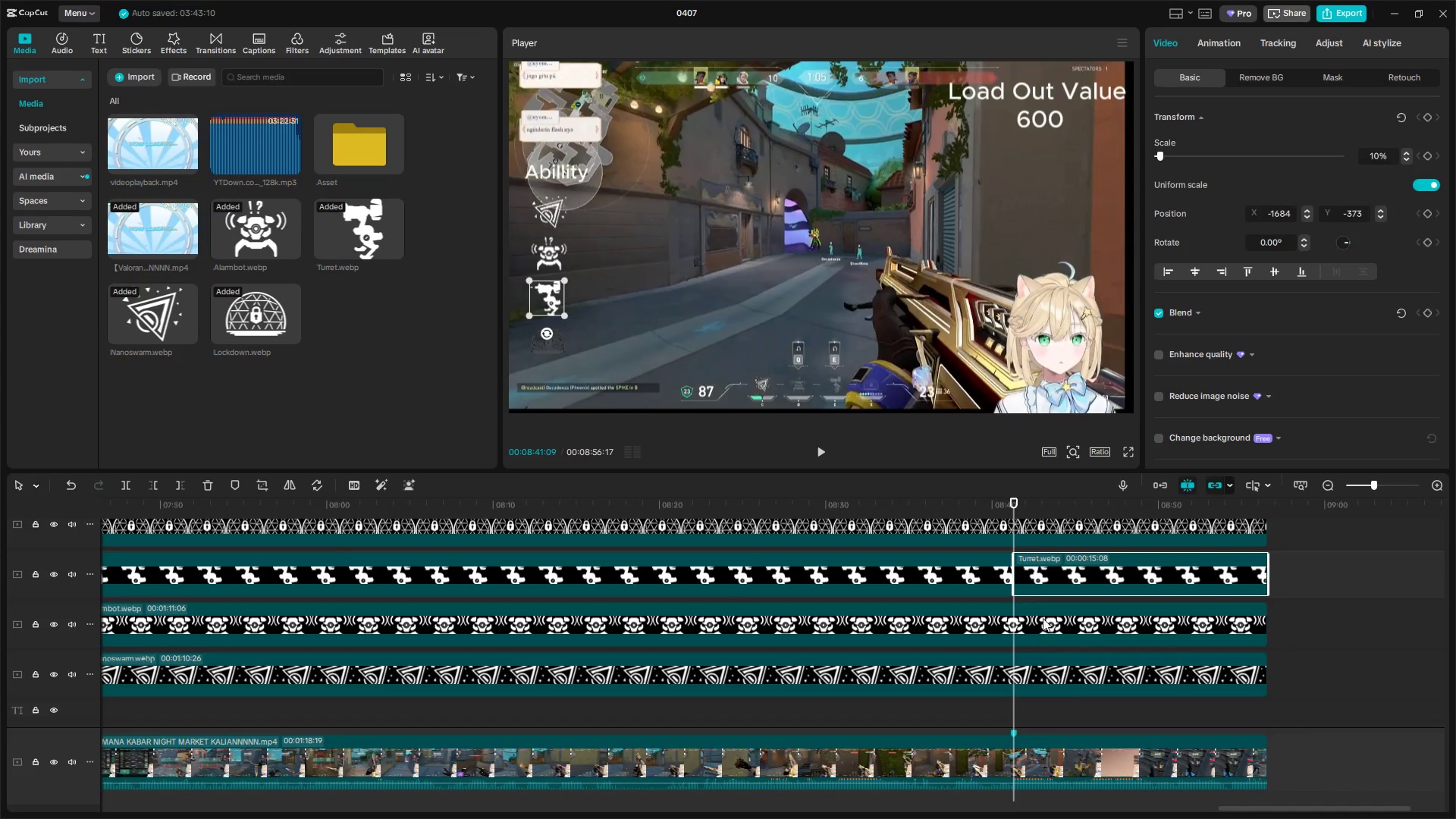 
key(Shift+E)
 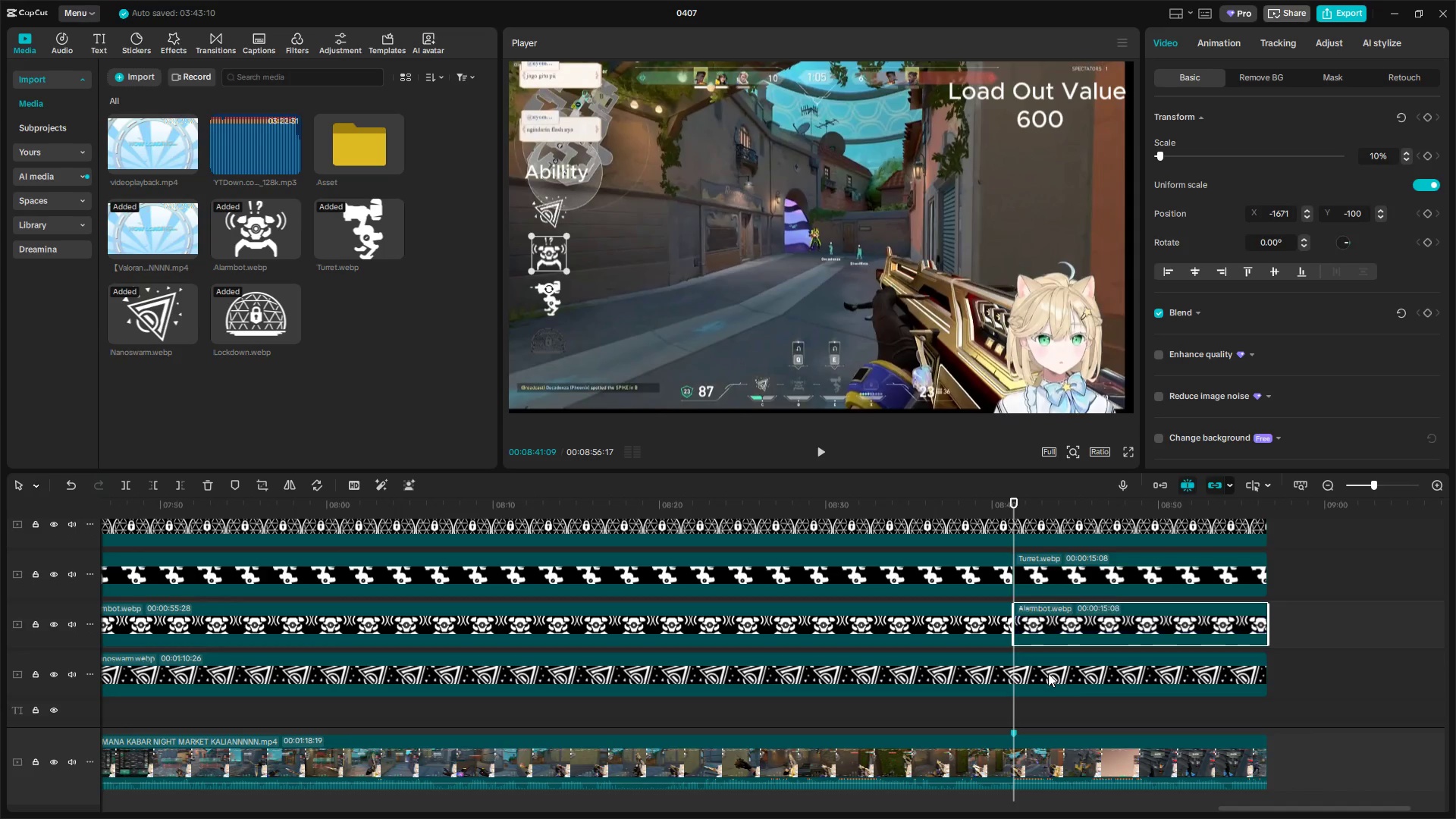 
left_click([1048, 674])
 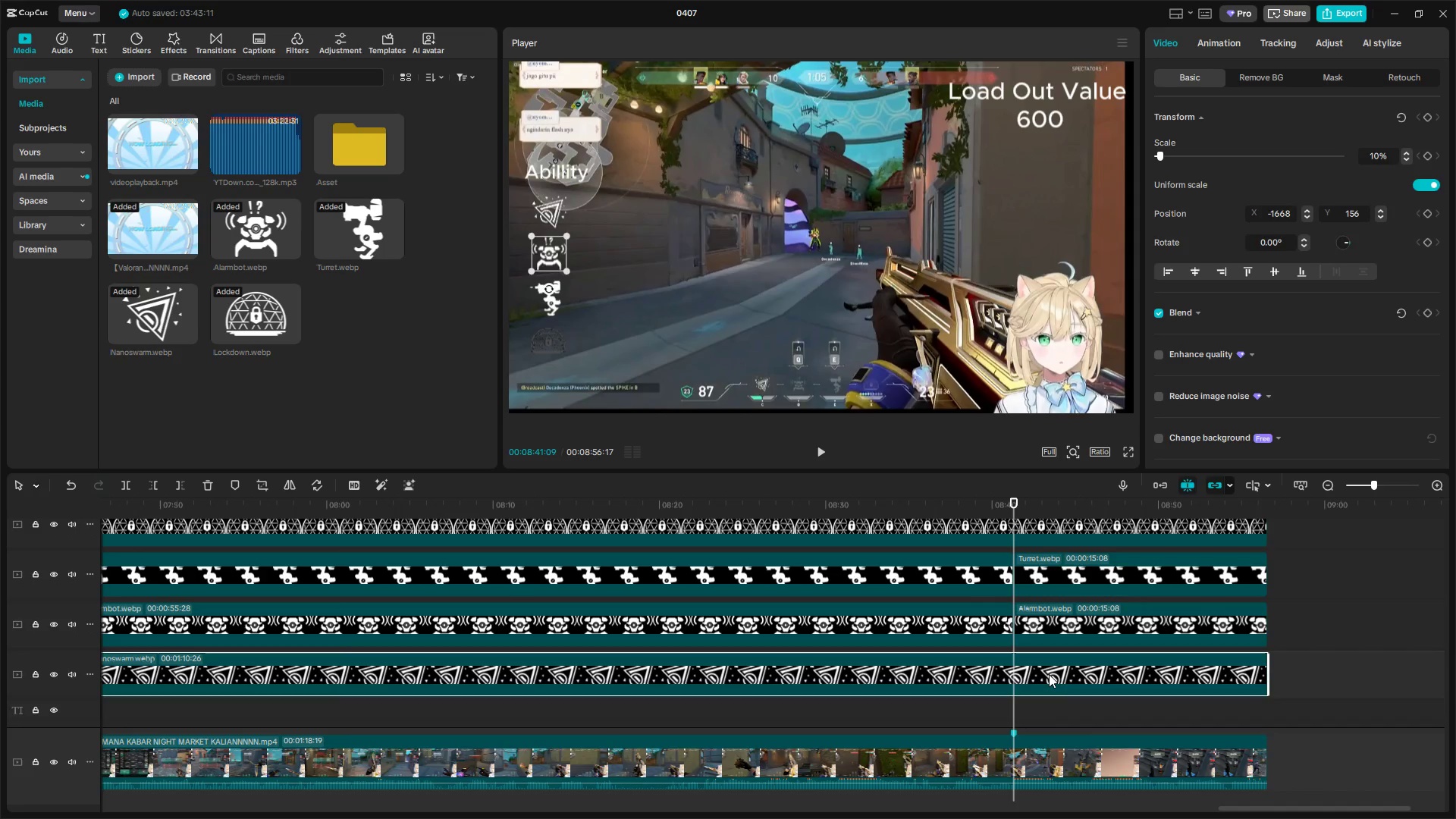 
hold_key(key=ShiftLeft, duration=1.52)
 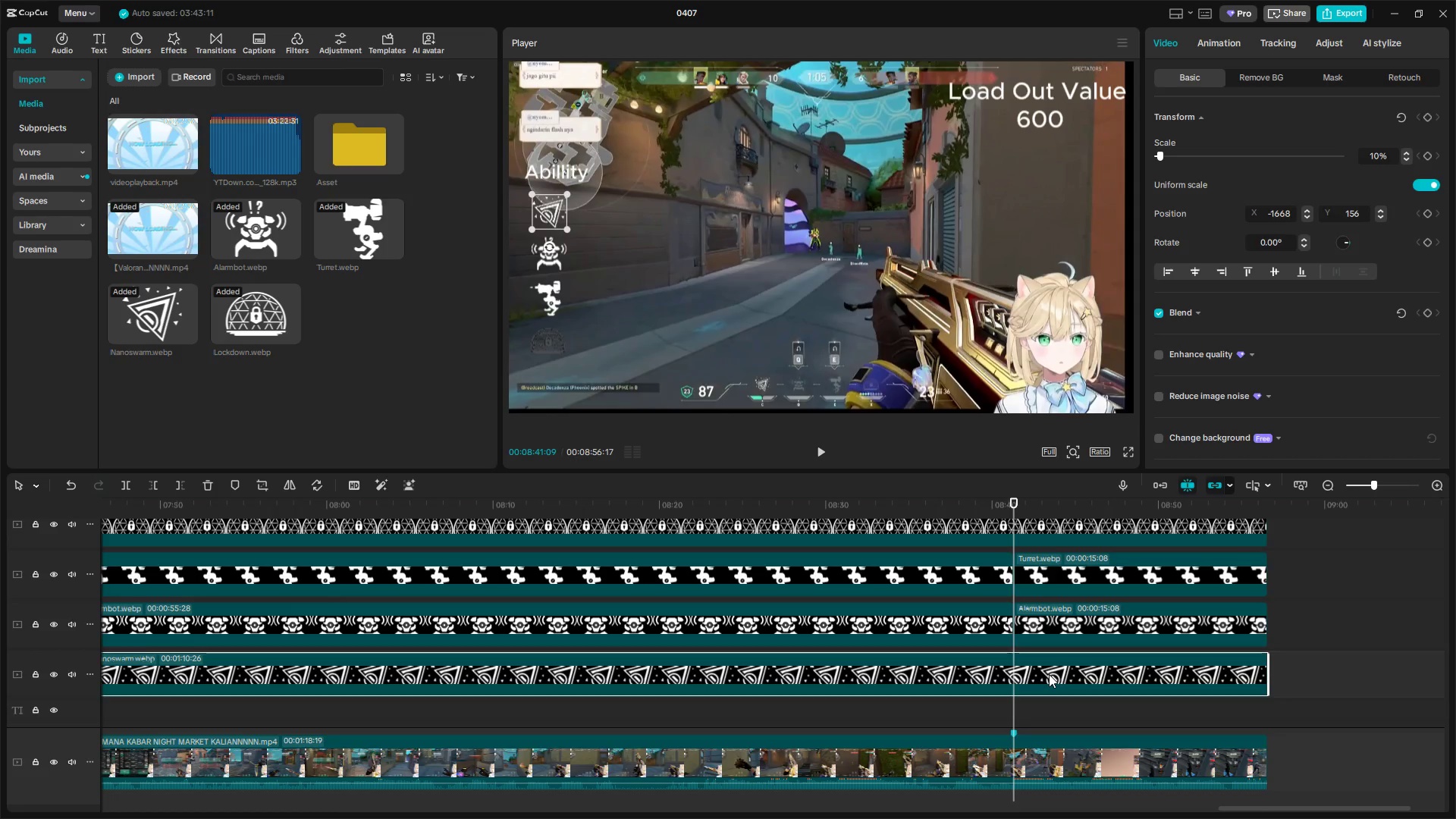 
hold_key(key=ShiftLeft, duration=0.5)
 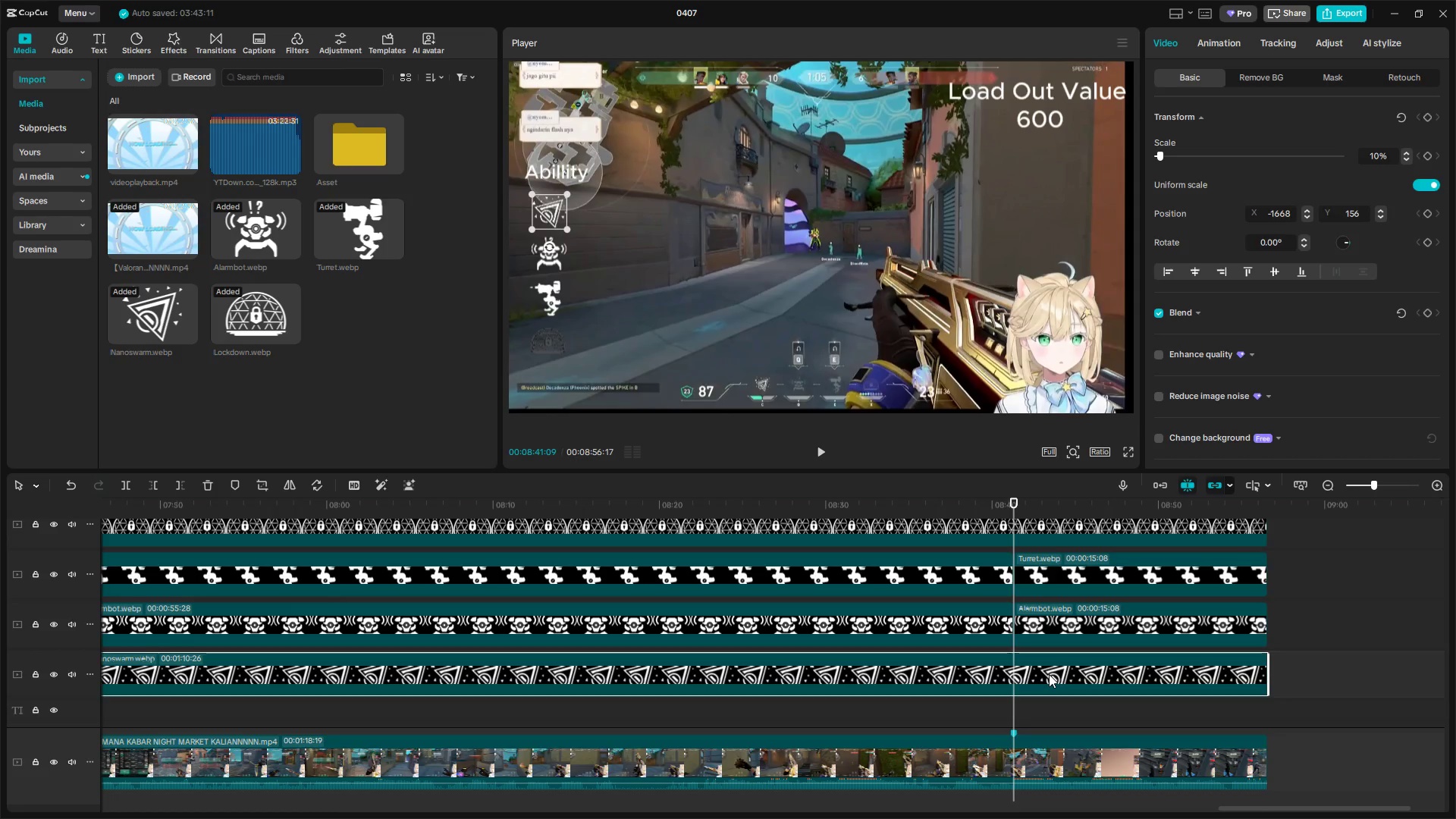 
key(Control+Z)
 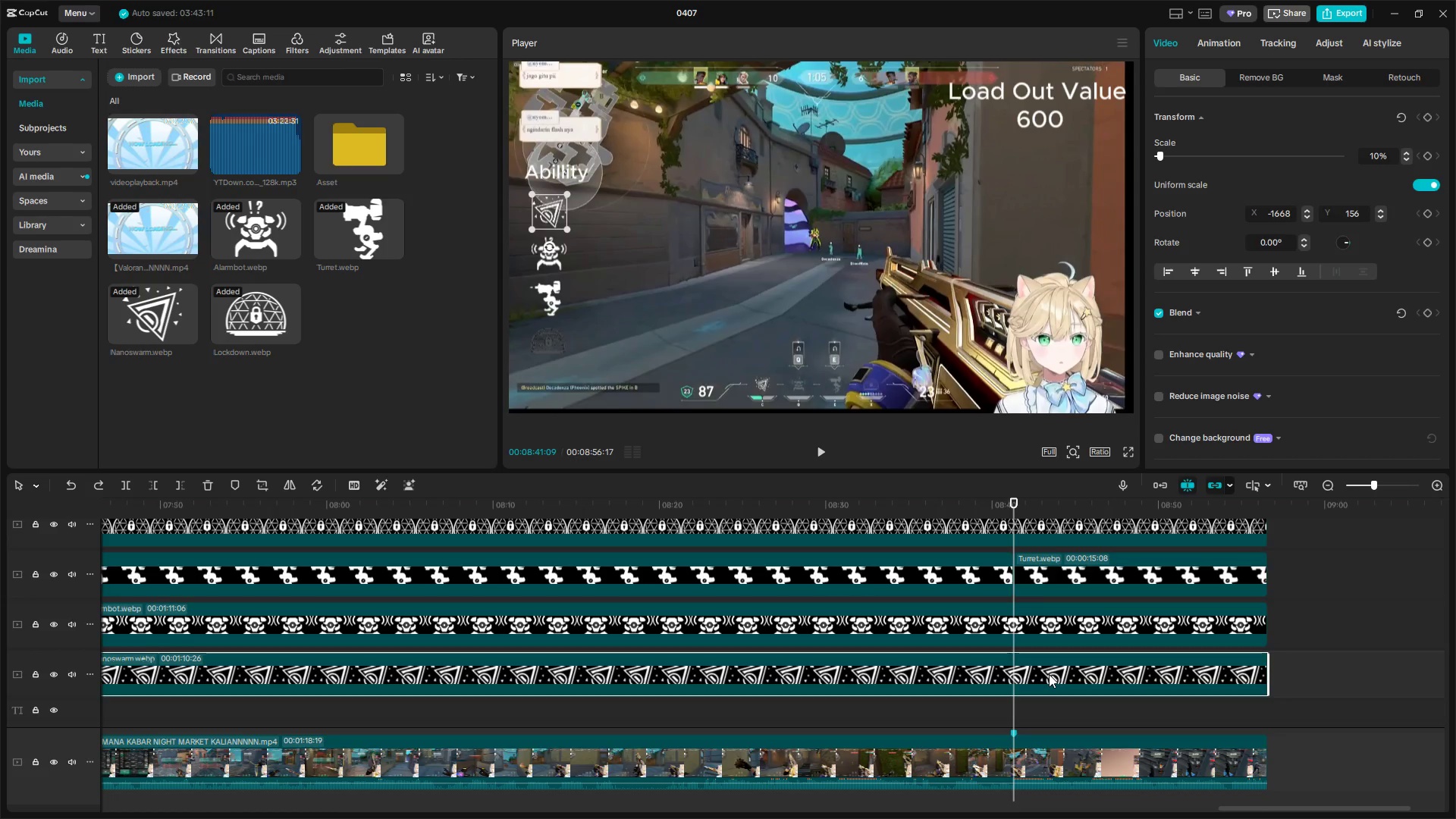 
key(Control+Z)
 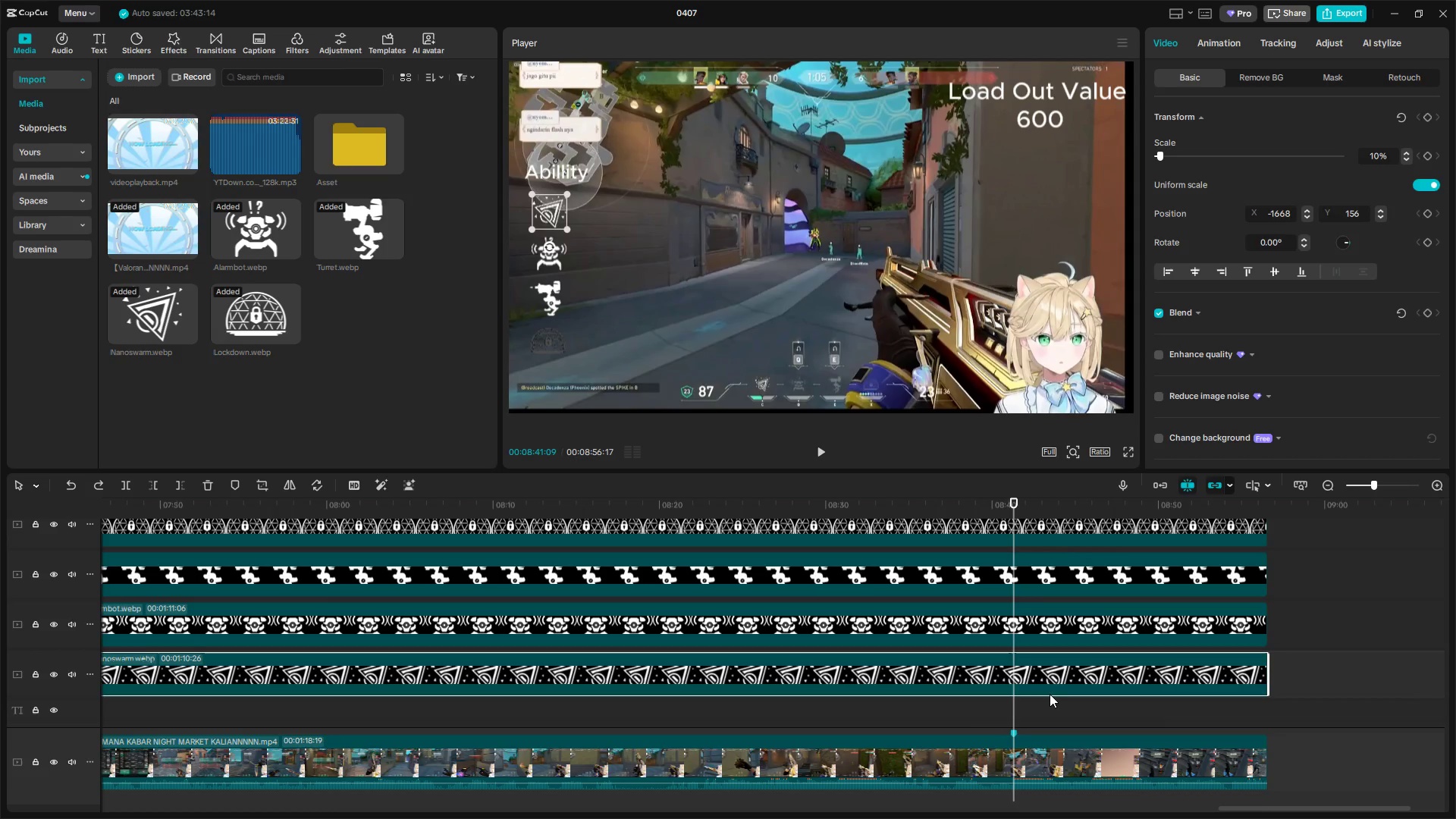 
left_click([1050, 695])
 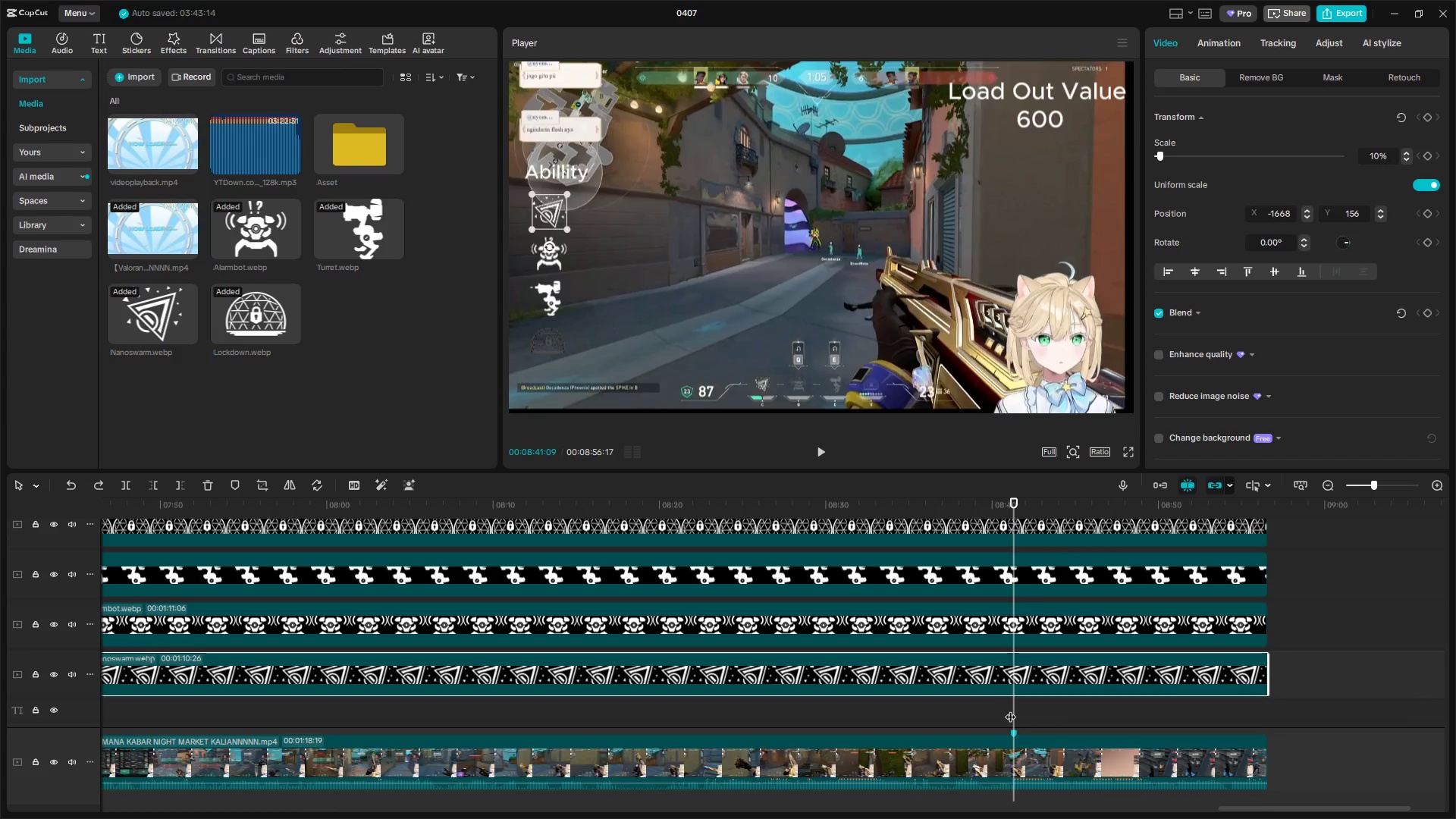 
left_click_drag(start_coordinate=[1010, 709], to_coordinate=[1023, 710])
 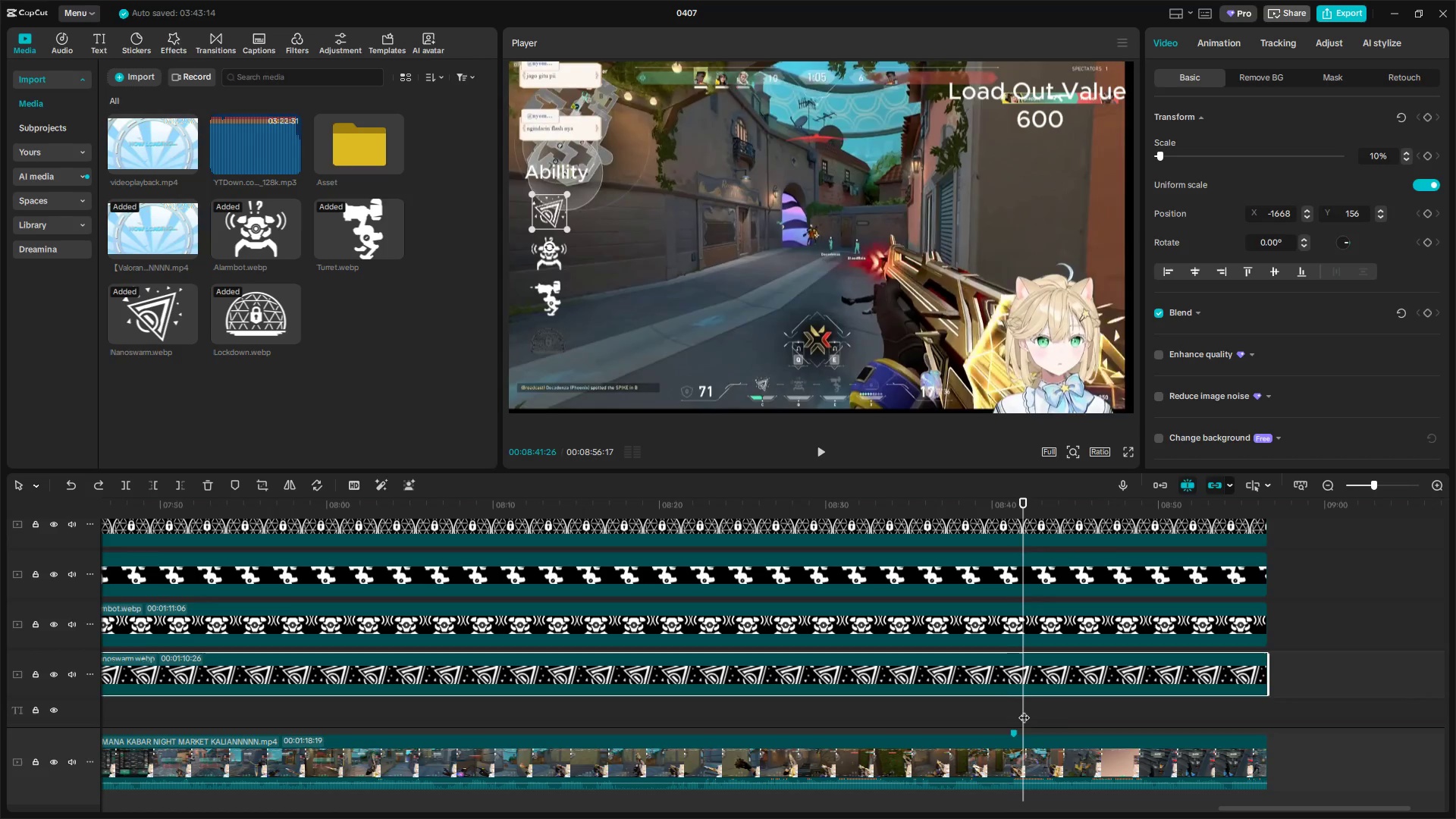 
left_click_drag(start_coordinate=[1025, 710], to_coordinate=[1045, 711])
 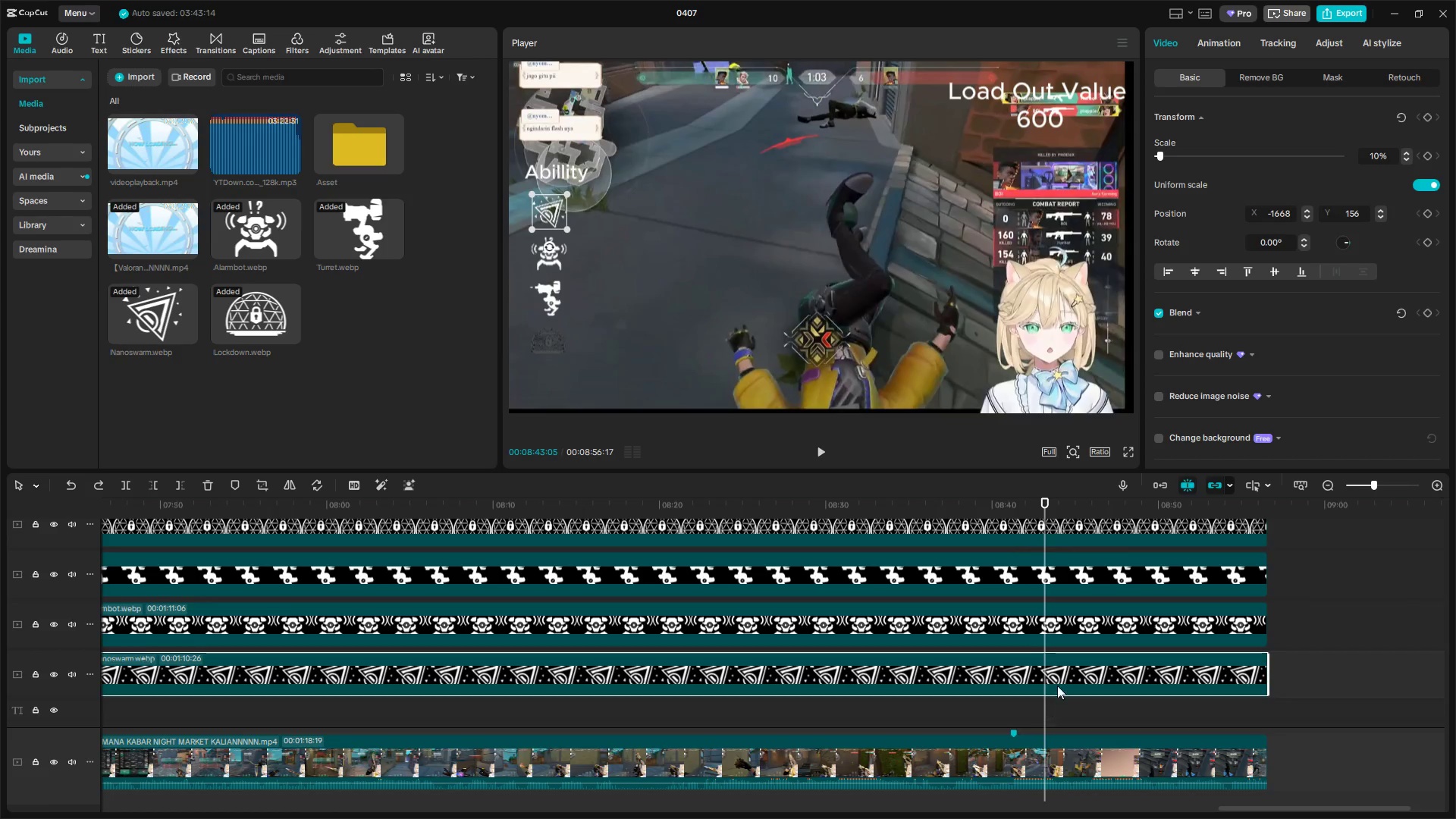 
left_click([1058, 673])
 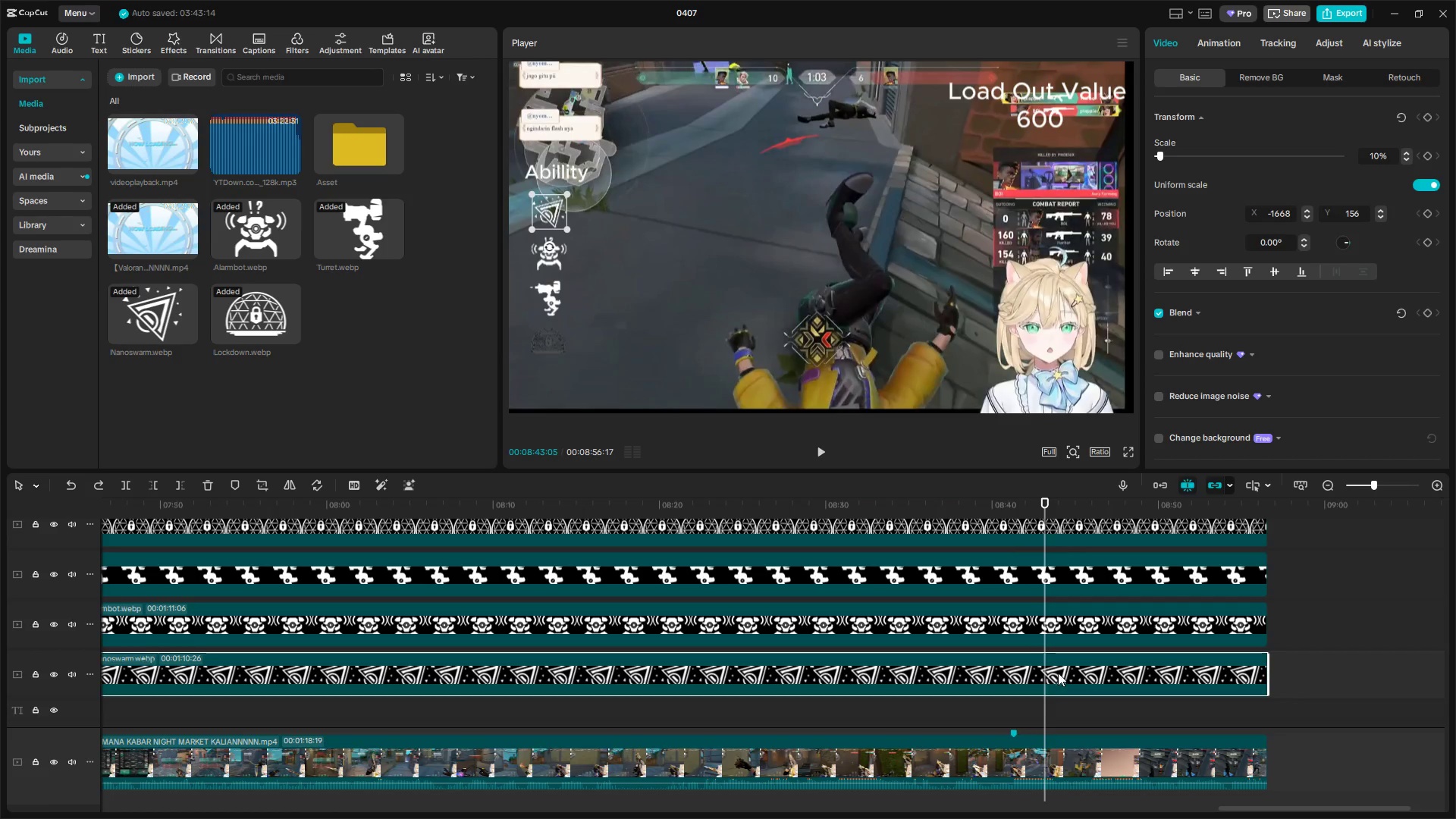 
key(Shift+E)
 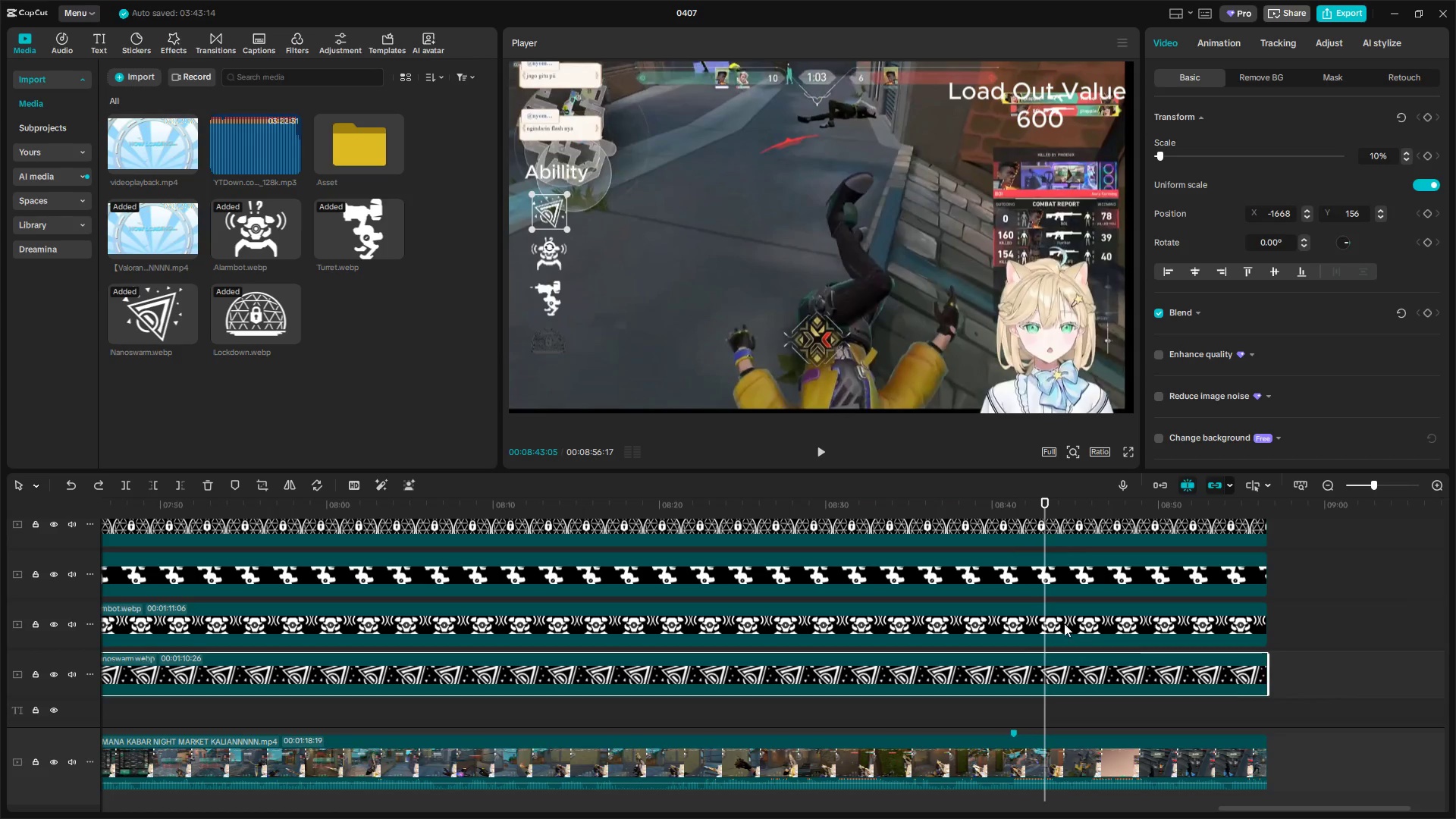 
double_click([1064, 620])
 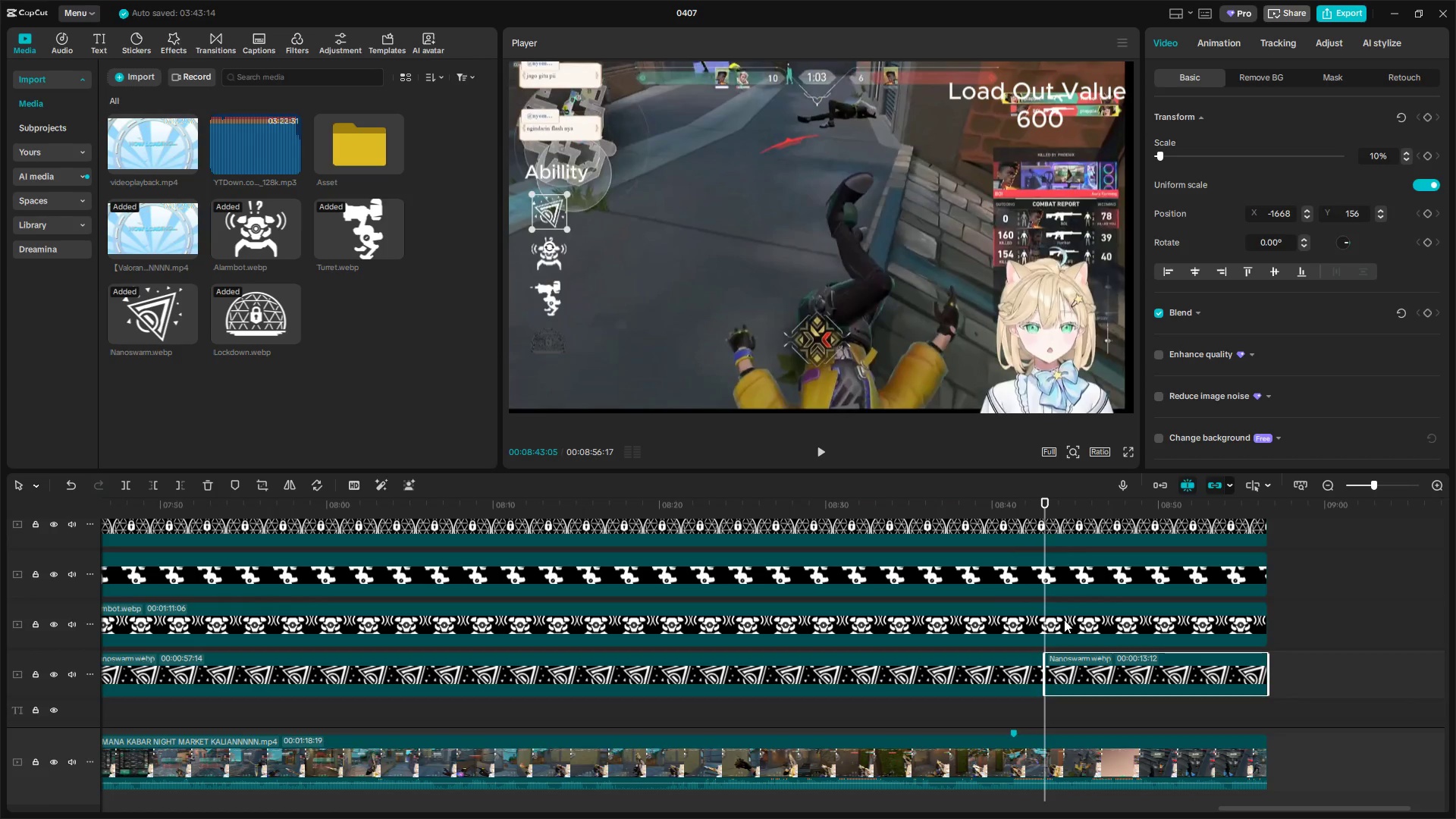 
key(Shift+E)
 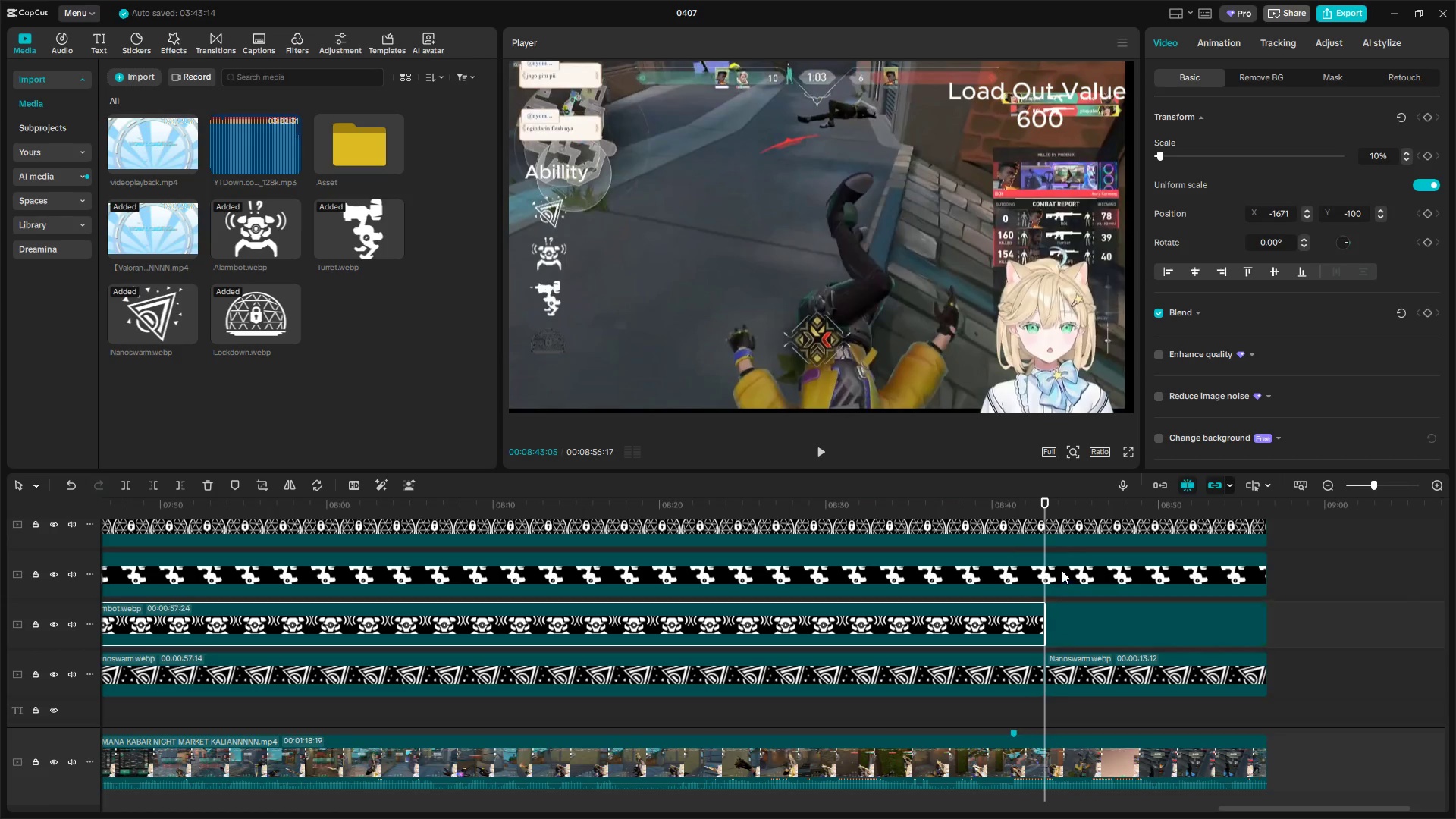 
triple_click([1062, 570])
 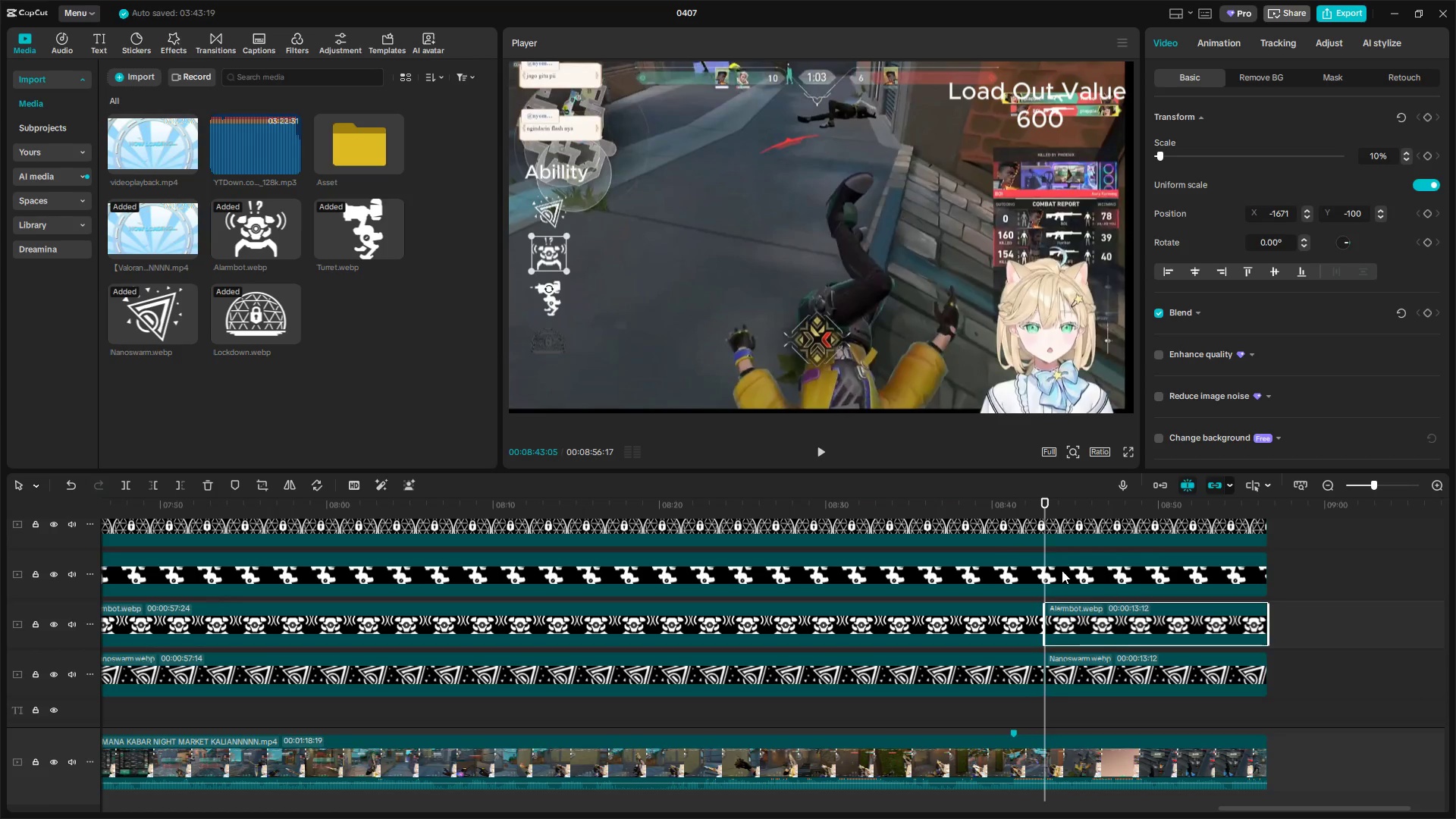 
key(Shift+E)
 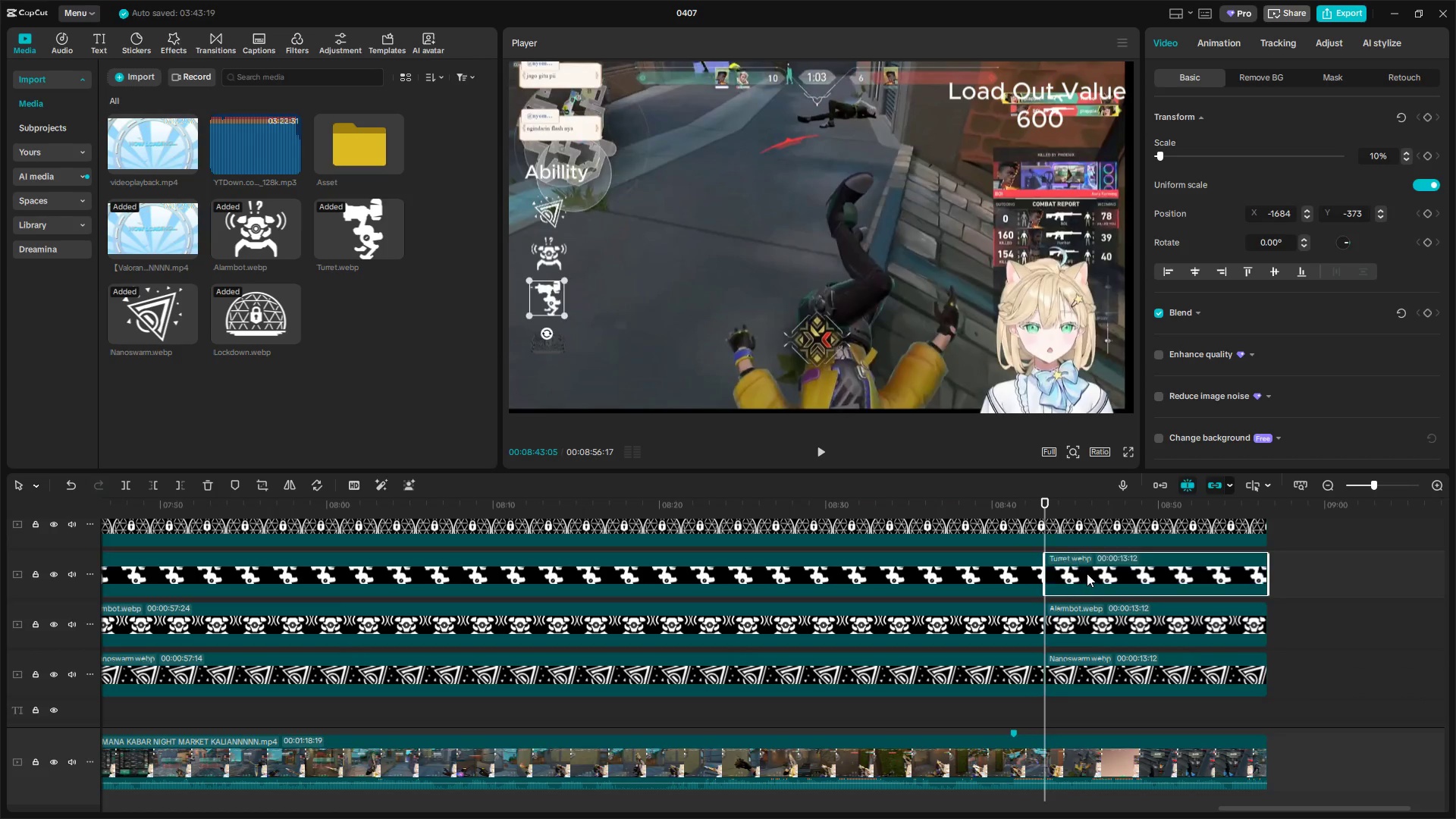 
right_click([1087, 573])
 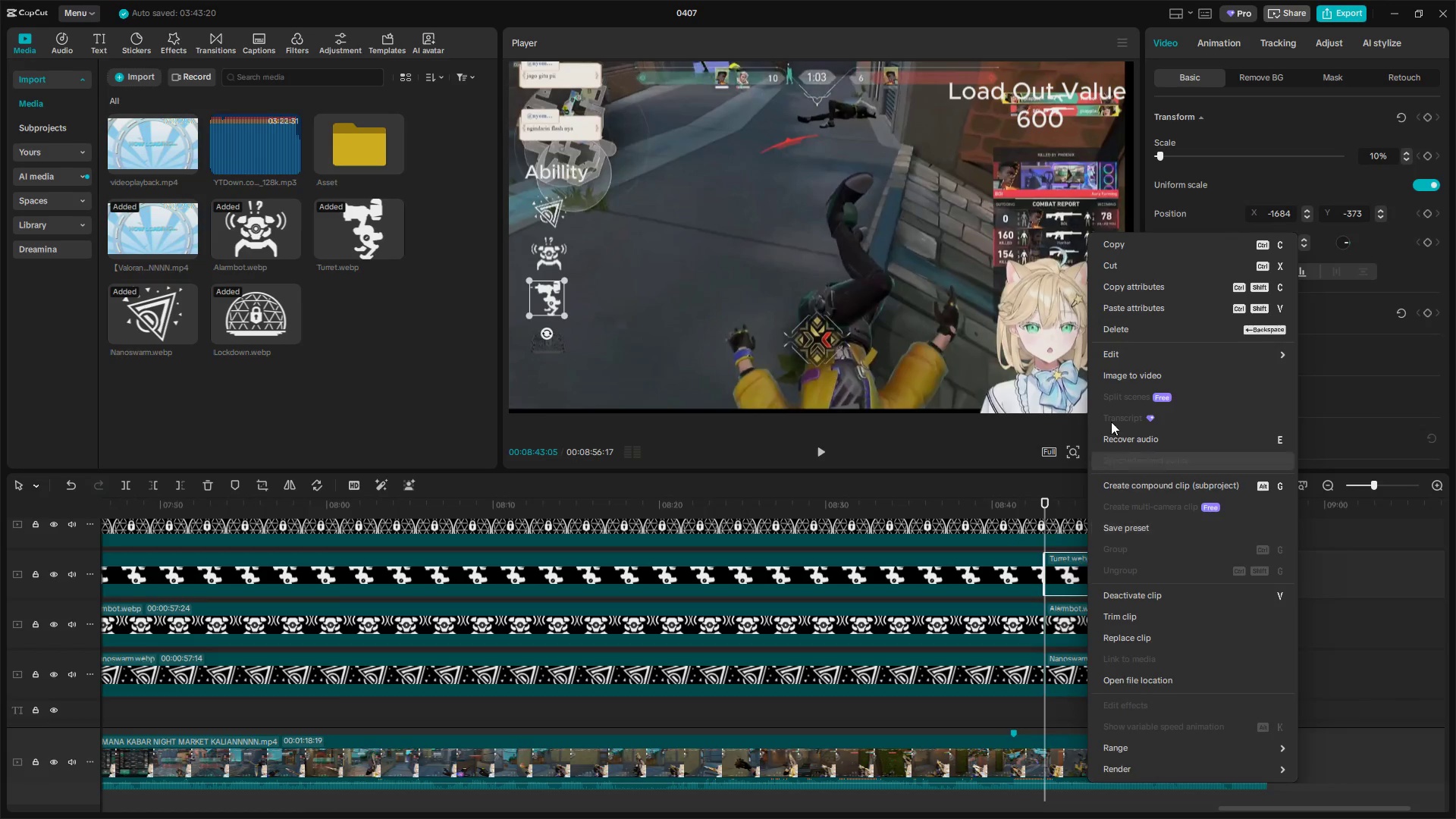 
left_click([1126, 311])
 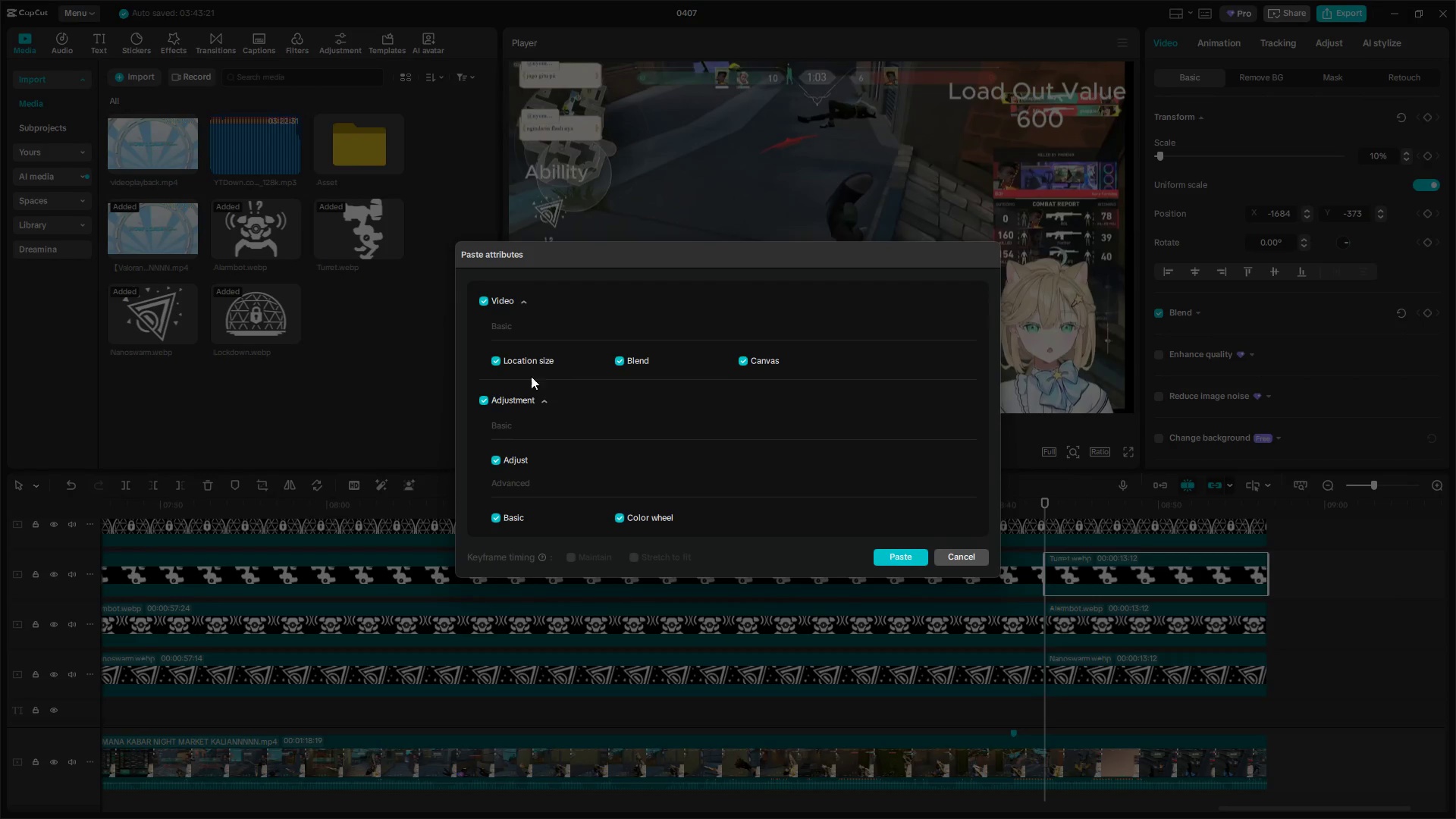 
left_click([482, 300])
 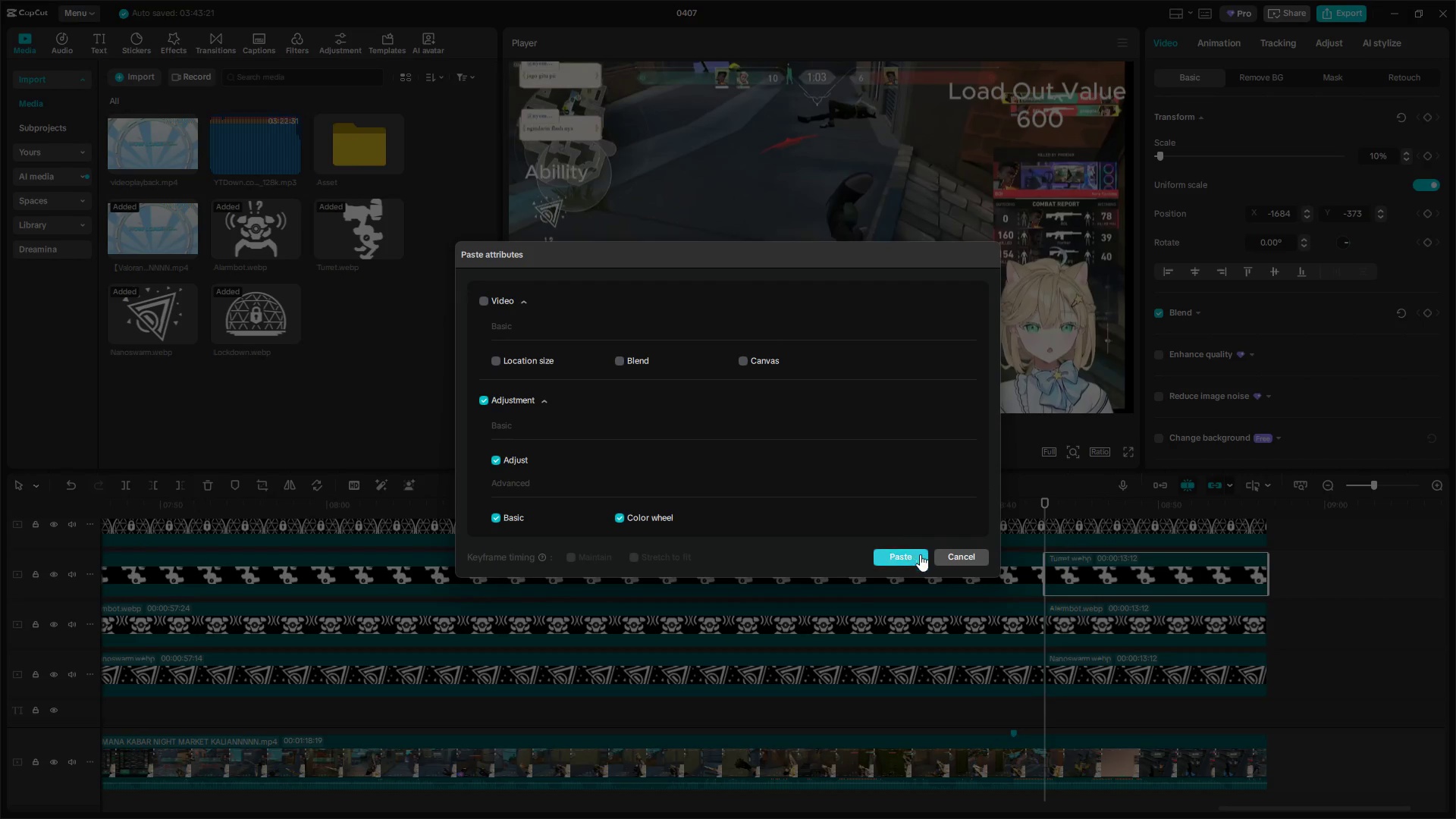 
left_click([914, 558])
 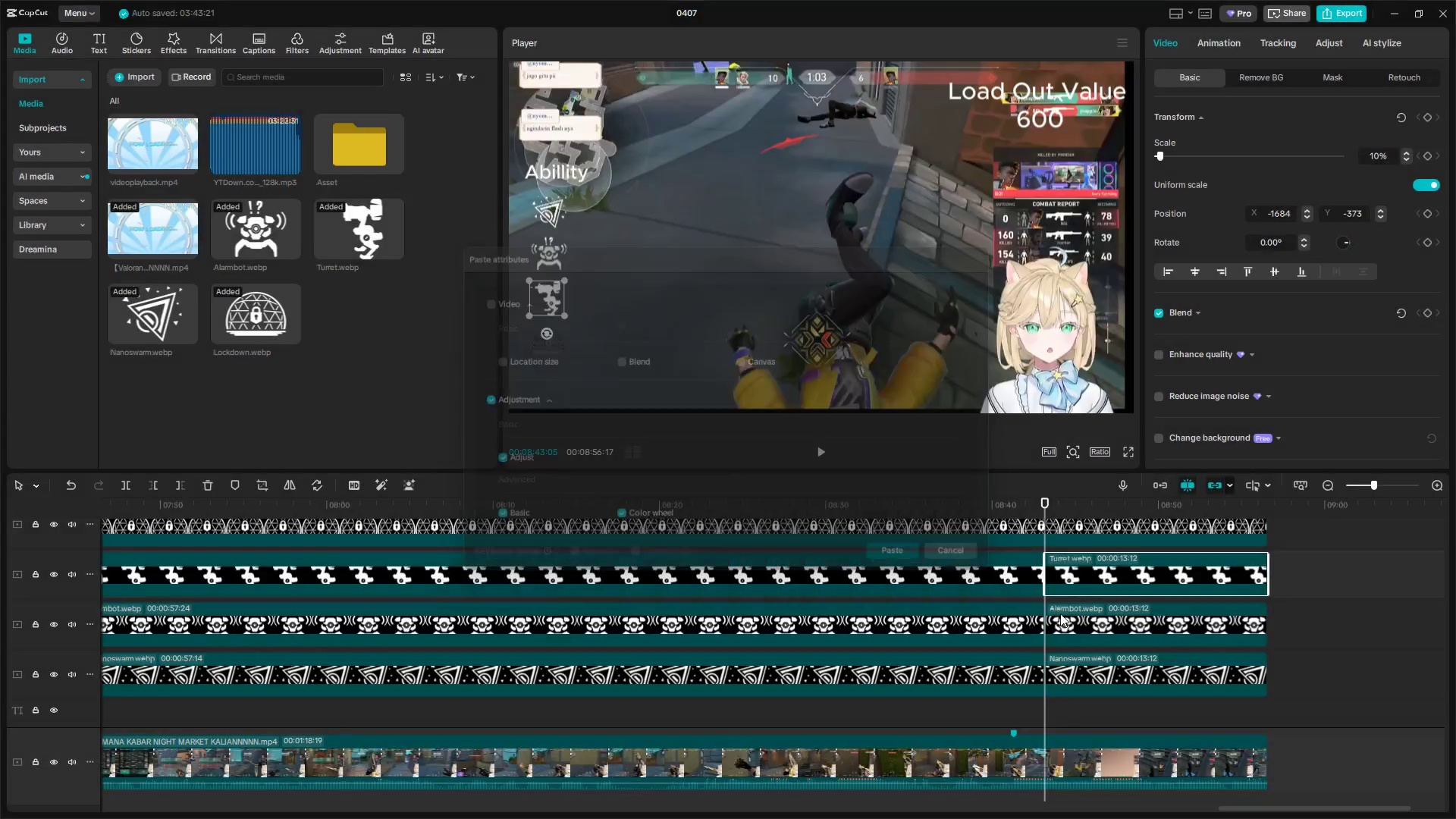 
left_click([1077, 610])
 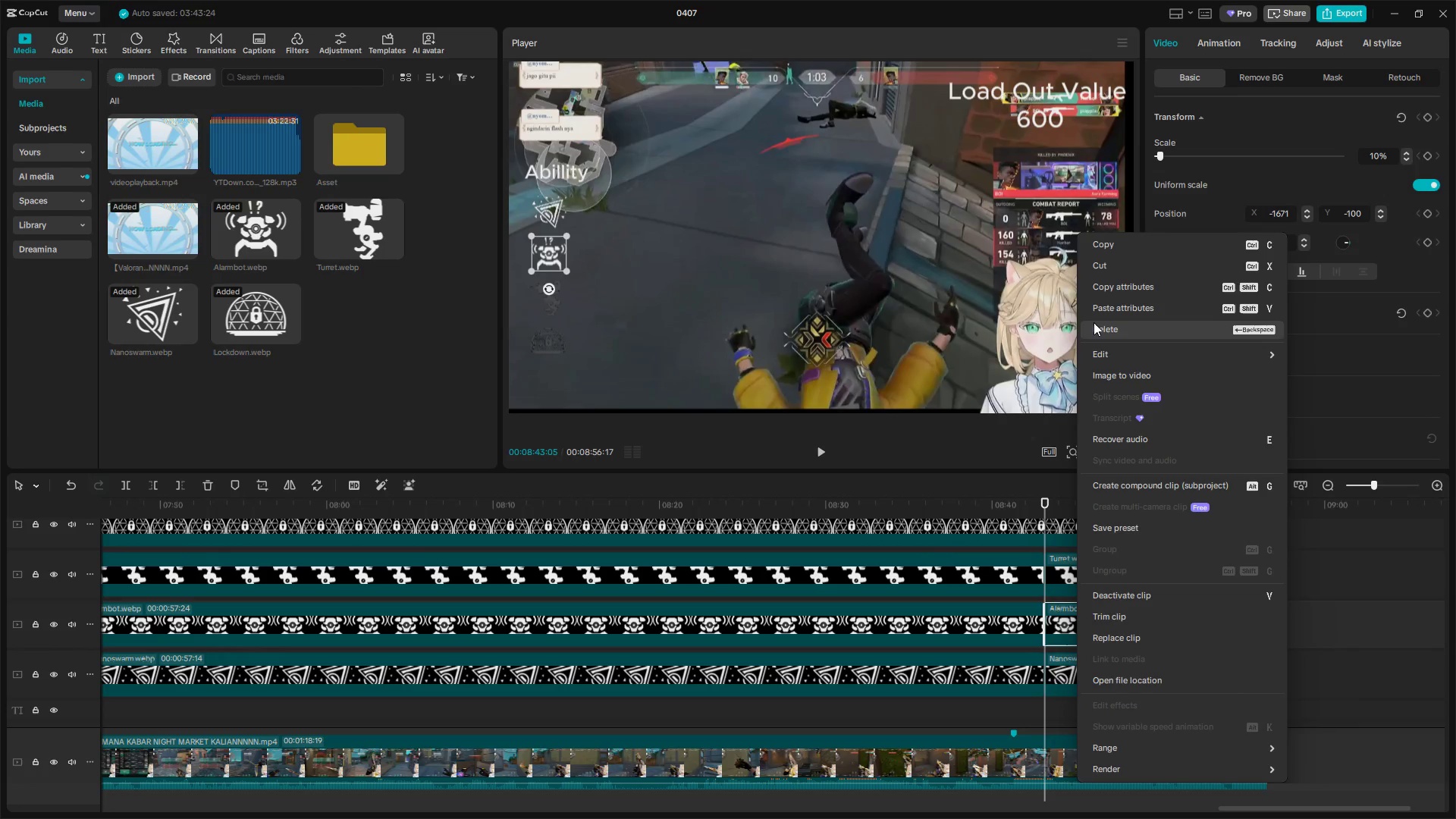 
left_click([1095, 312])
 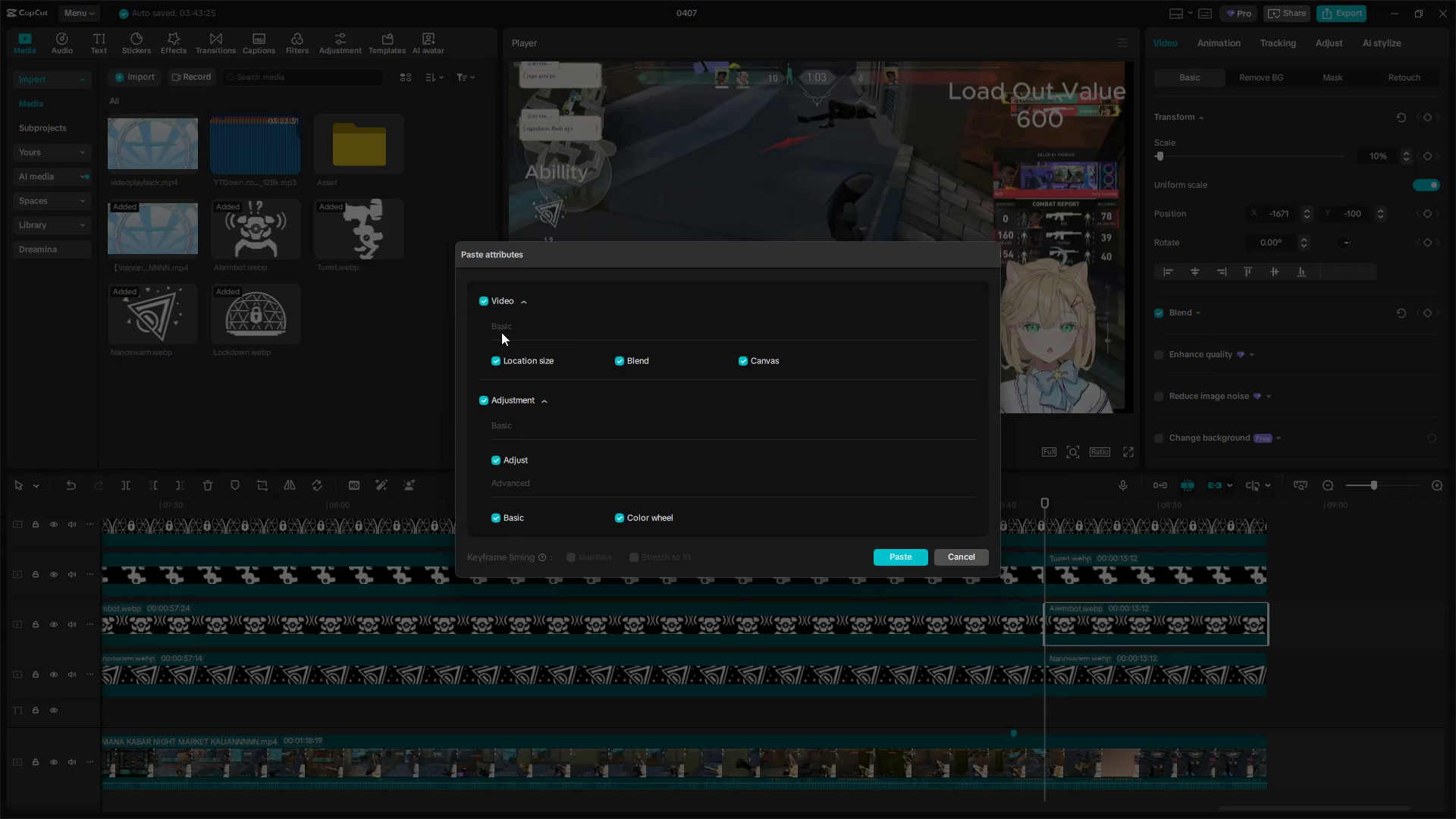 
left_click([482, 298])
 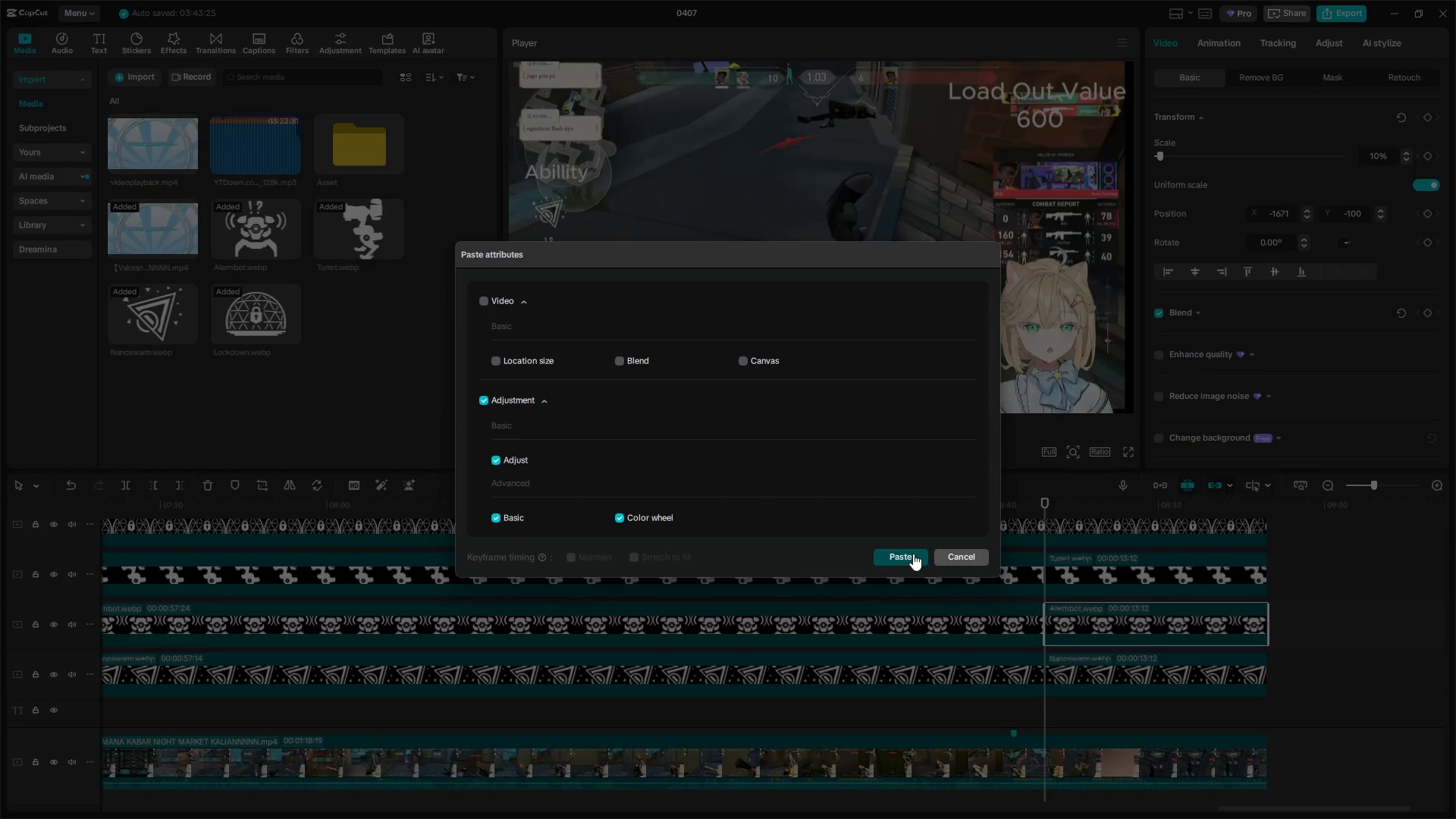 
double_click([1095, 650])
 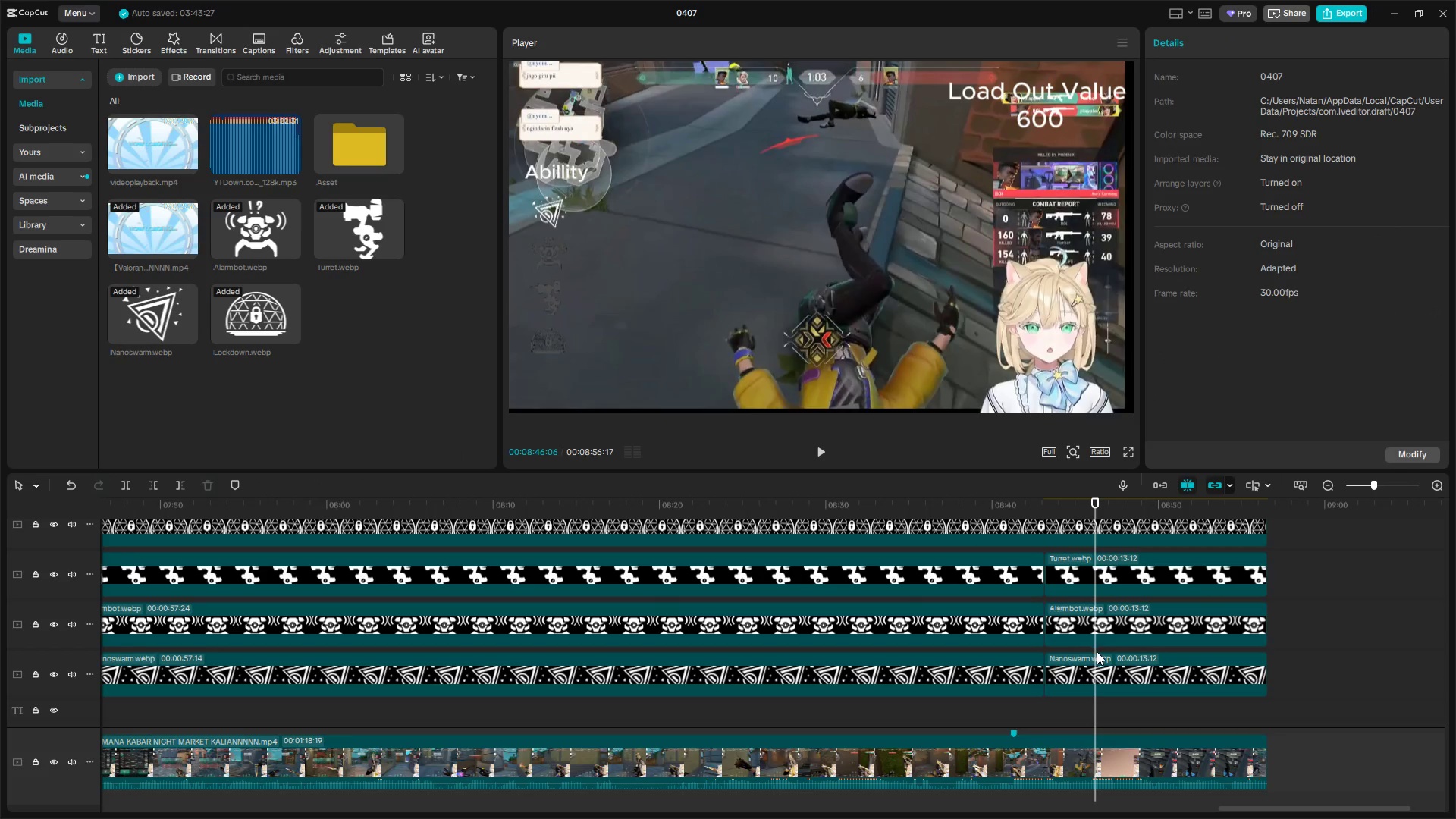 
left_click([1099, 667])
 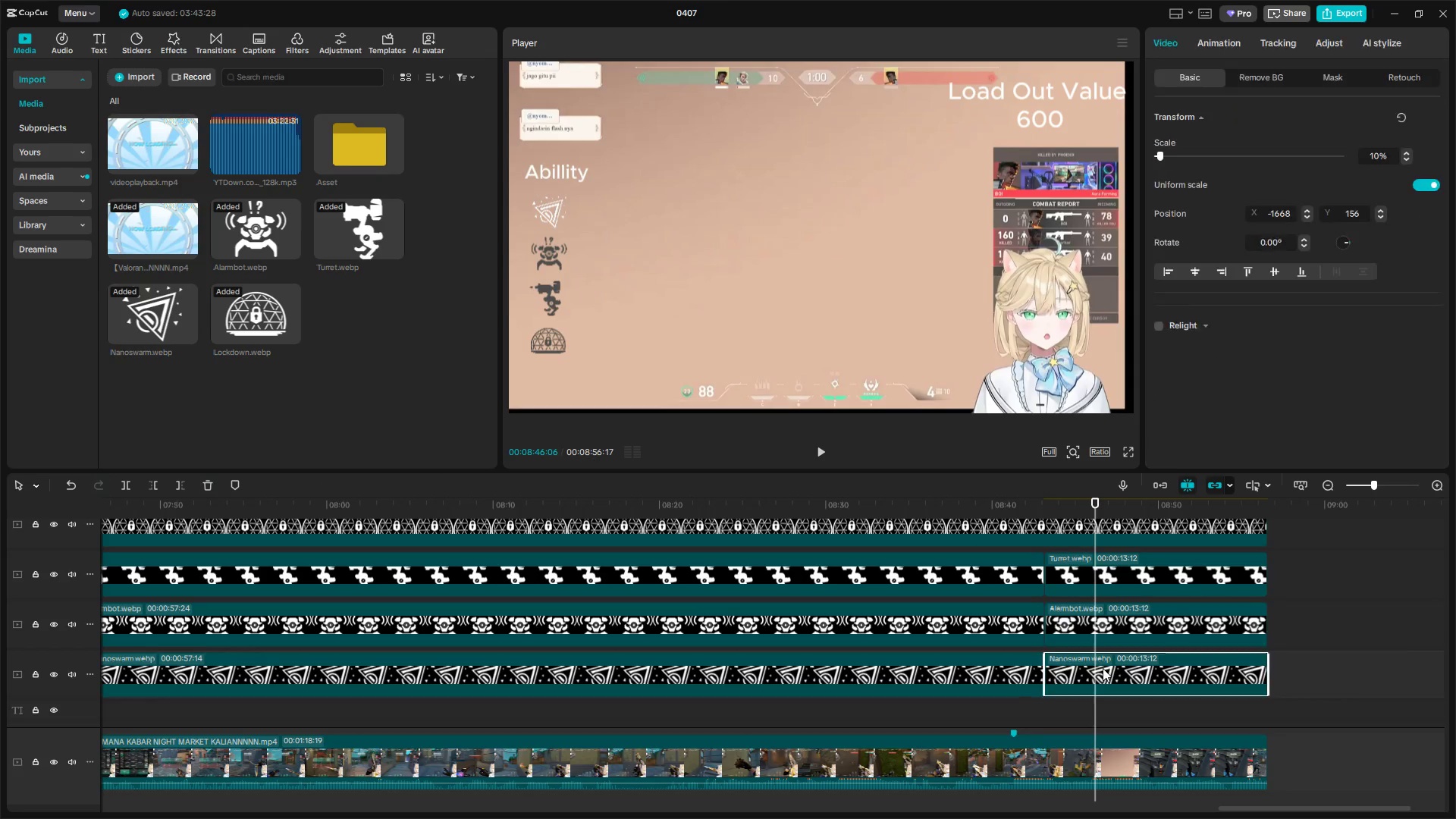 
right_click([1103, 668])
 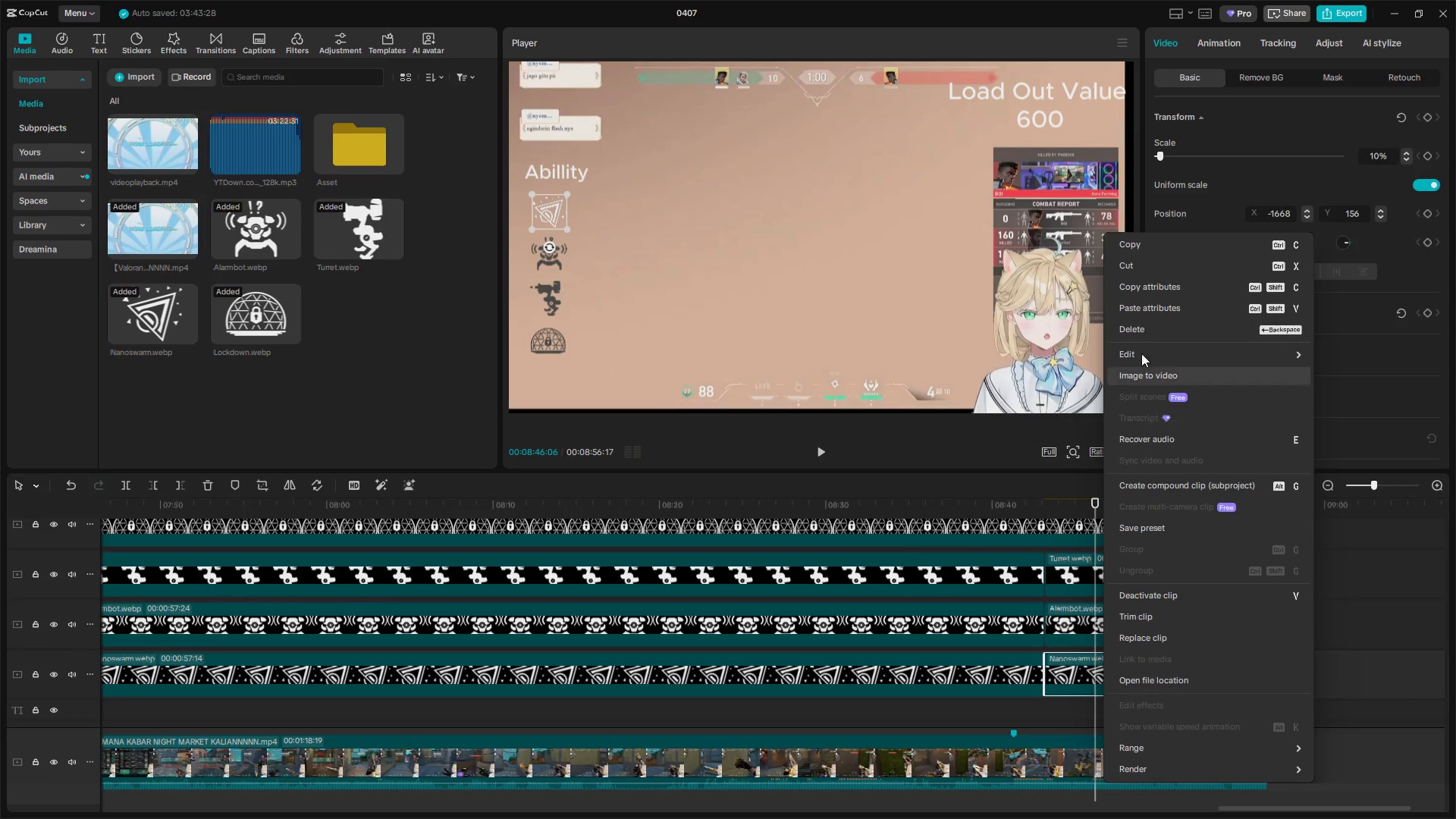 
left_click([1139, 315])
 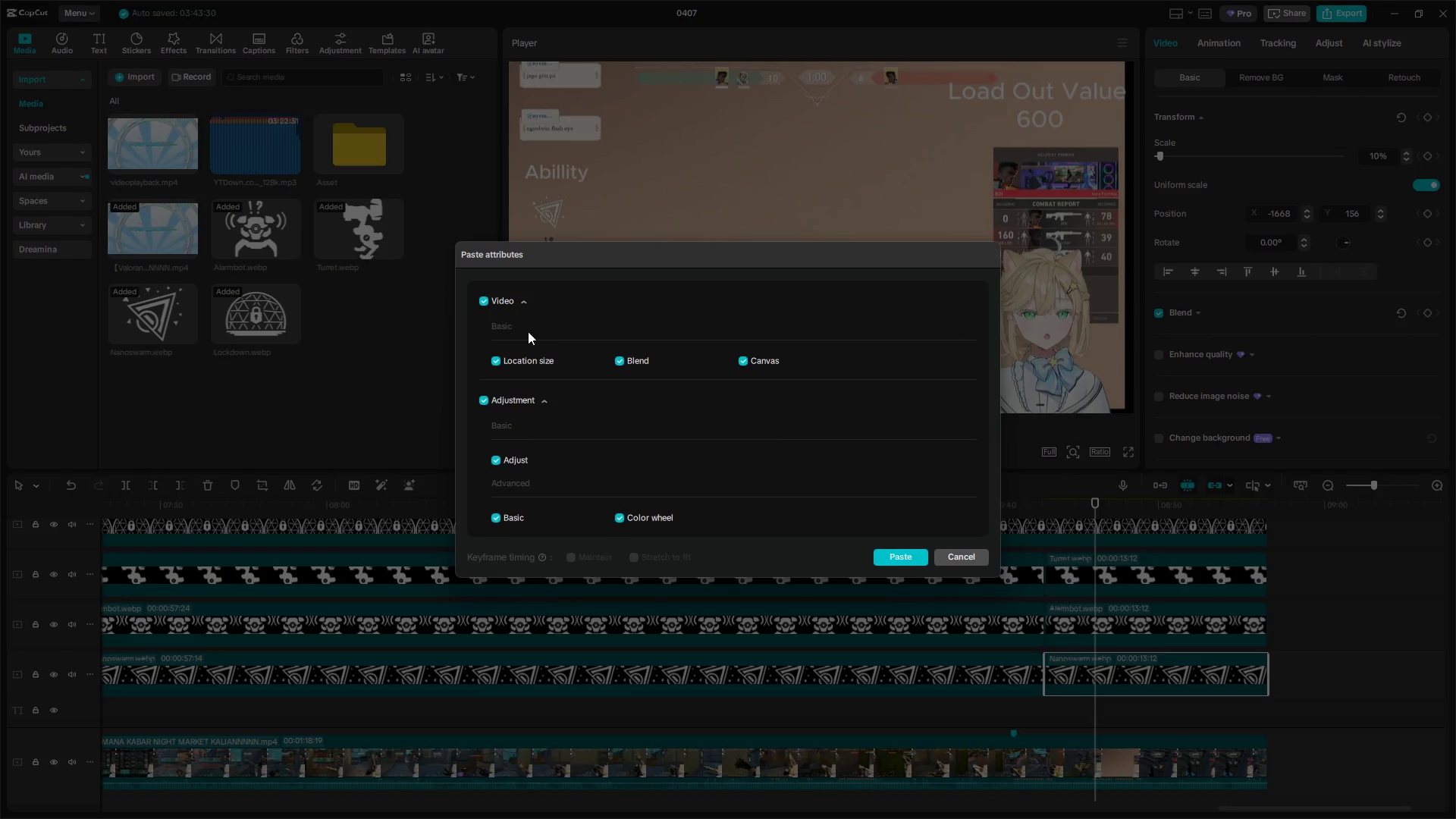 
left_click([482, 303])
 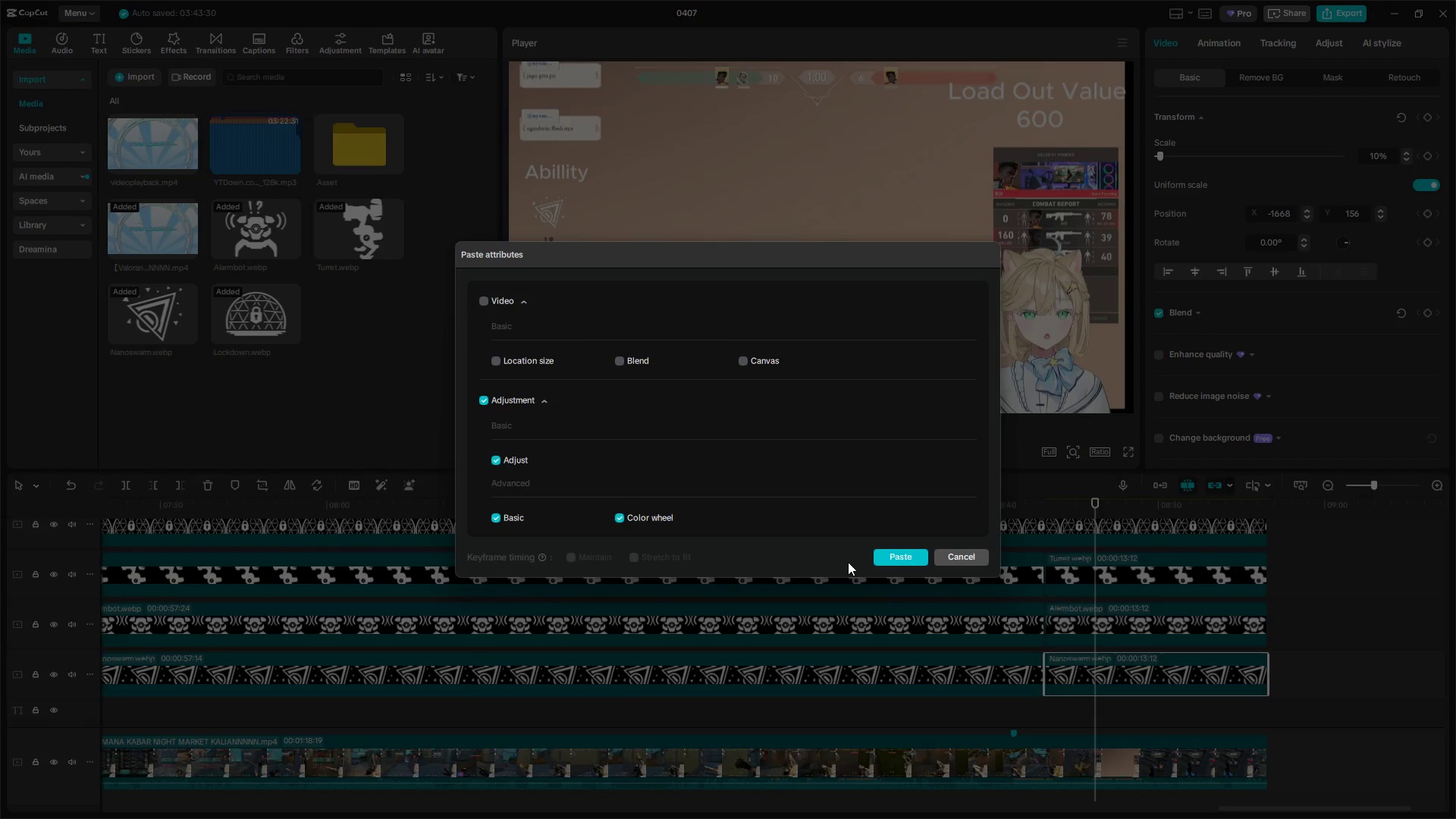 
left_click([892, 559])
 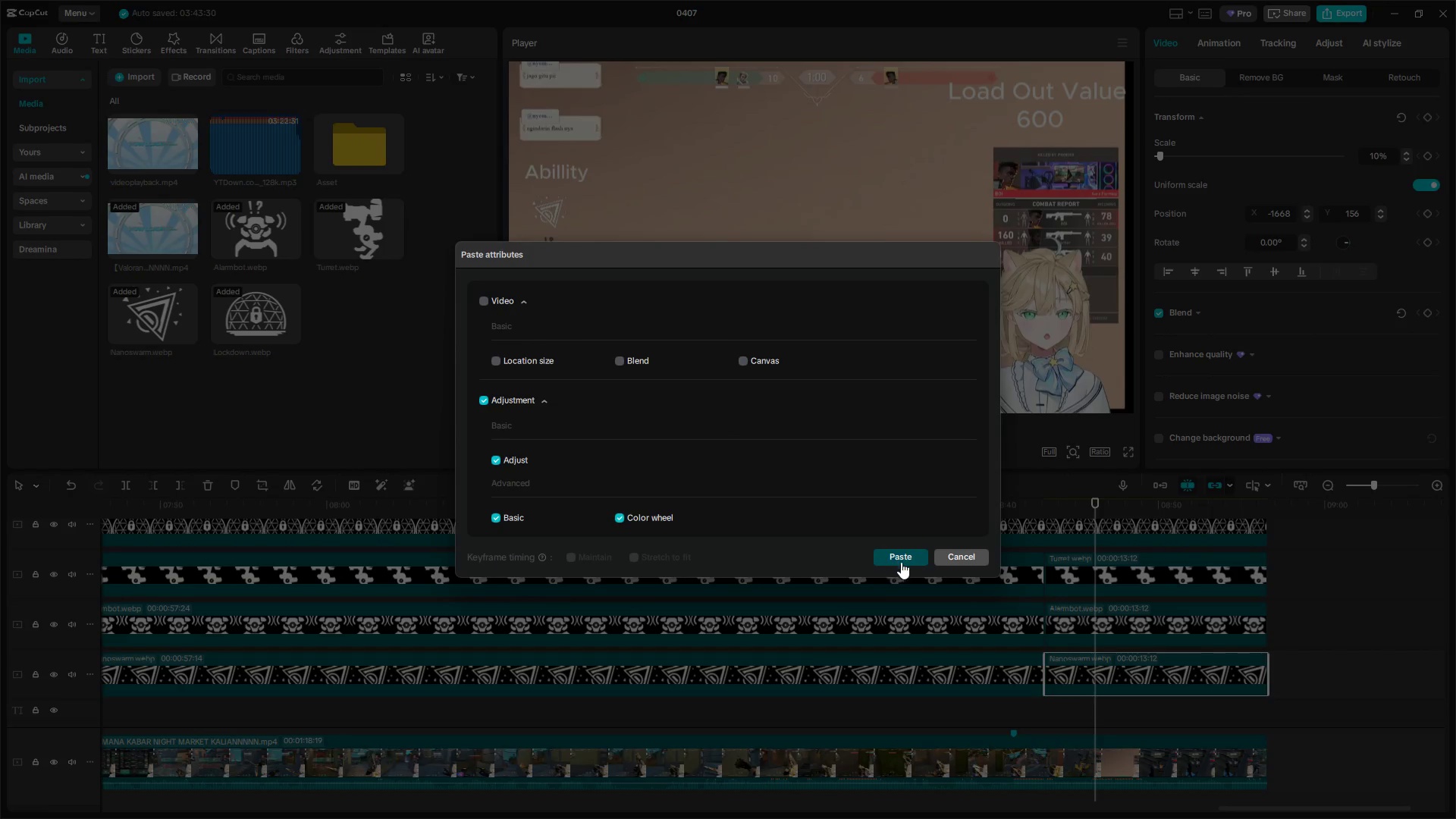 
hold_key(key=ControlLeft, duration=0.36)
 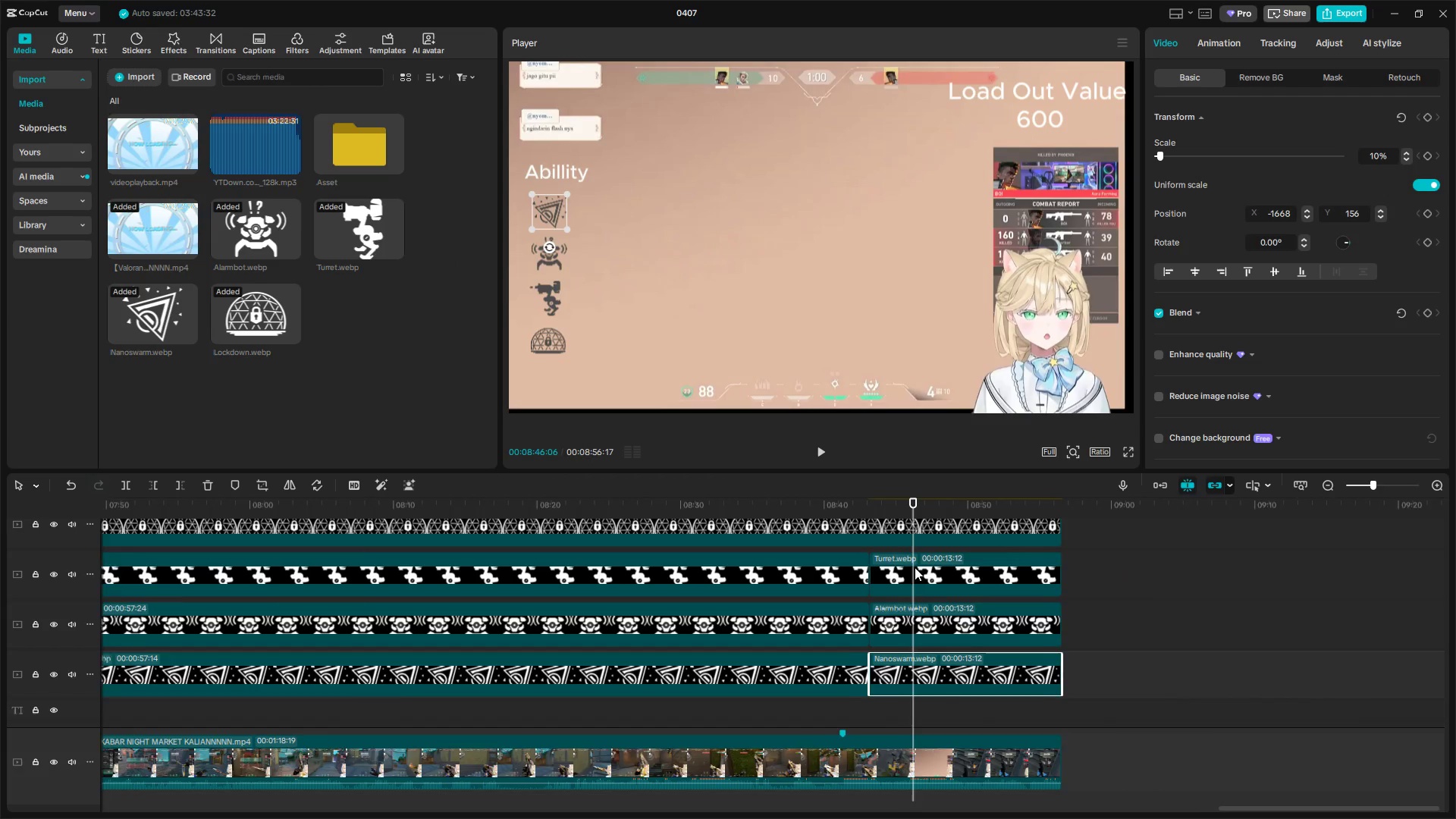 
hold_key(key=AltLeft, duration=1.5)
 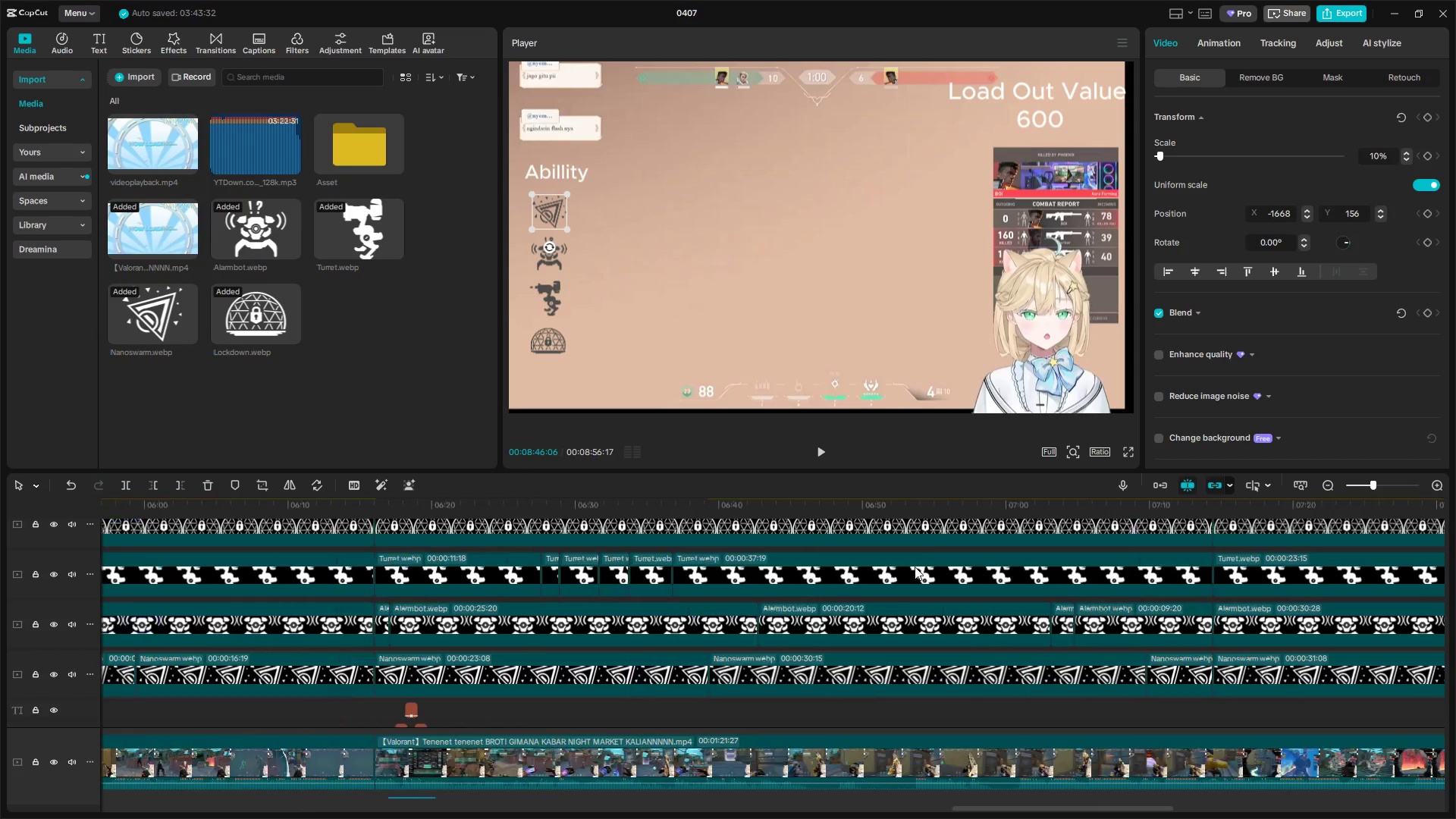 
hold_key(key=AltLeft, duration=1.51)
 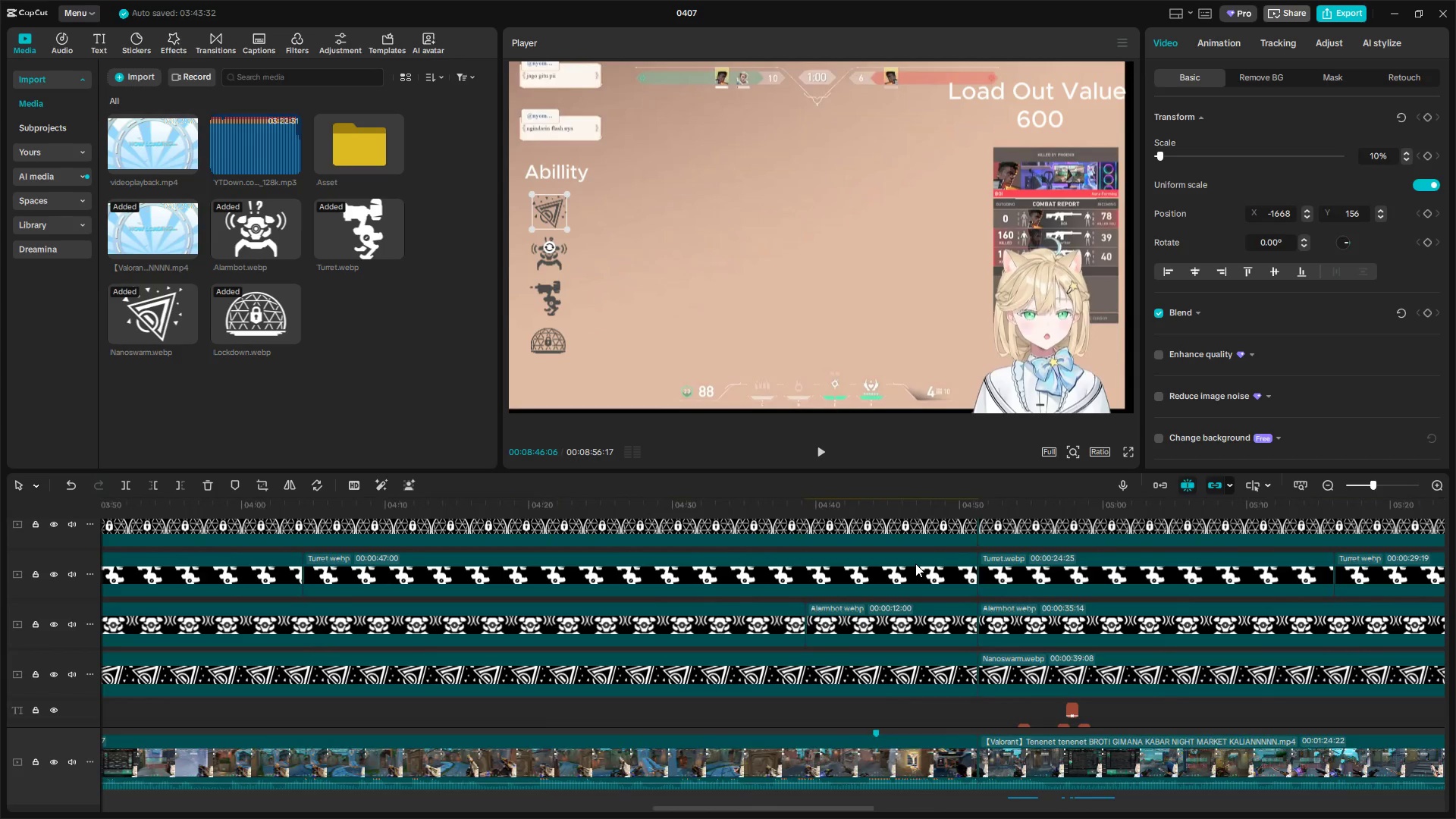 
hold_key(key=AltLeft, duration=1.05)
 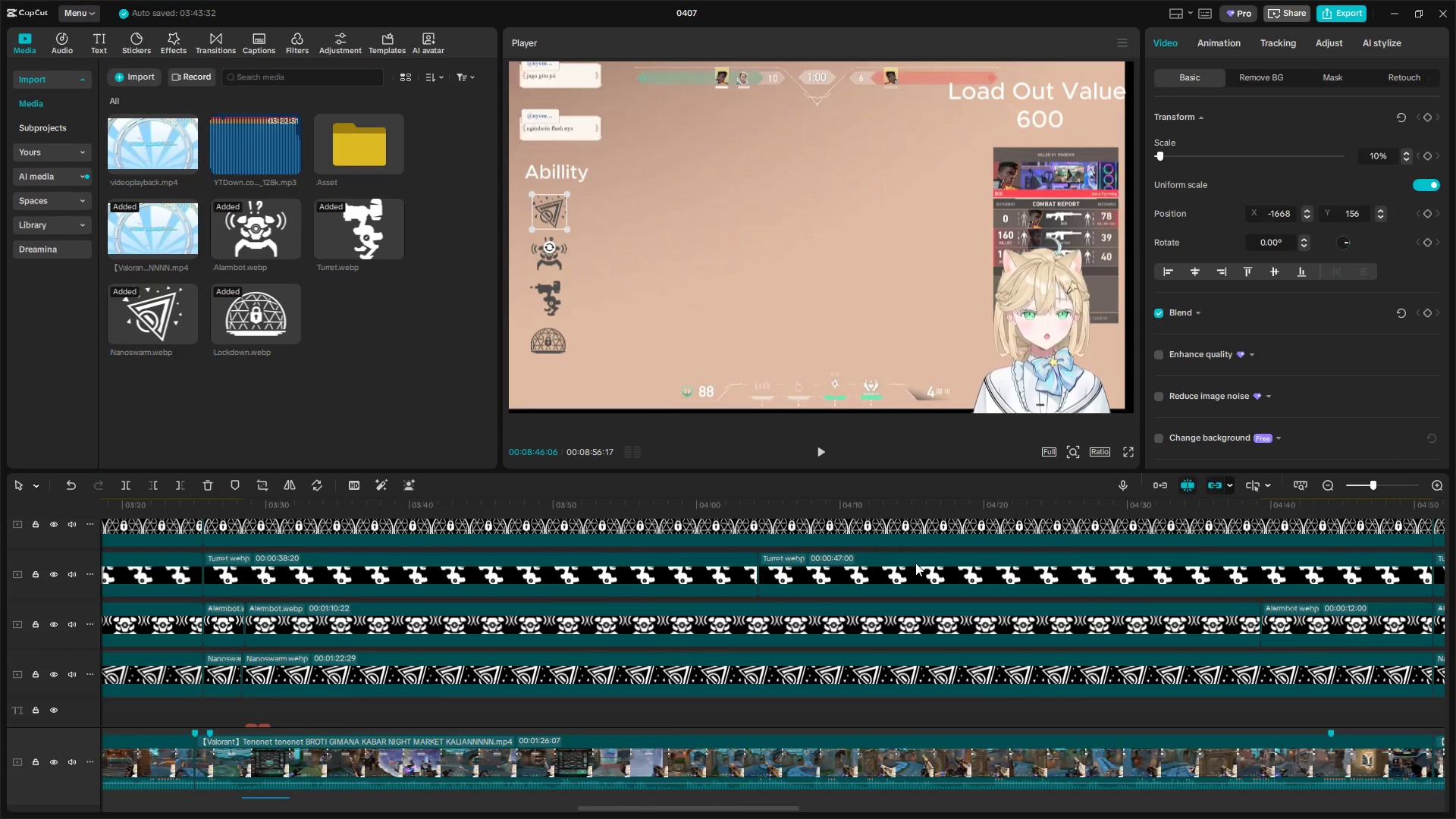 
hold_key(key=ControlLeft, duration=1.06)
 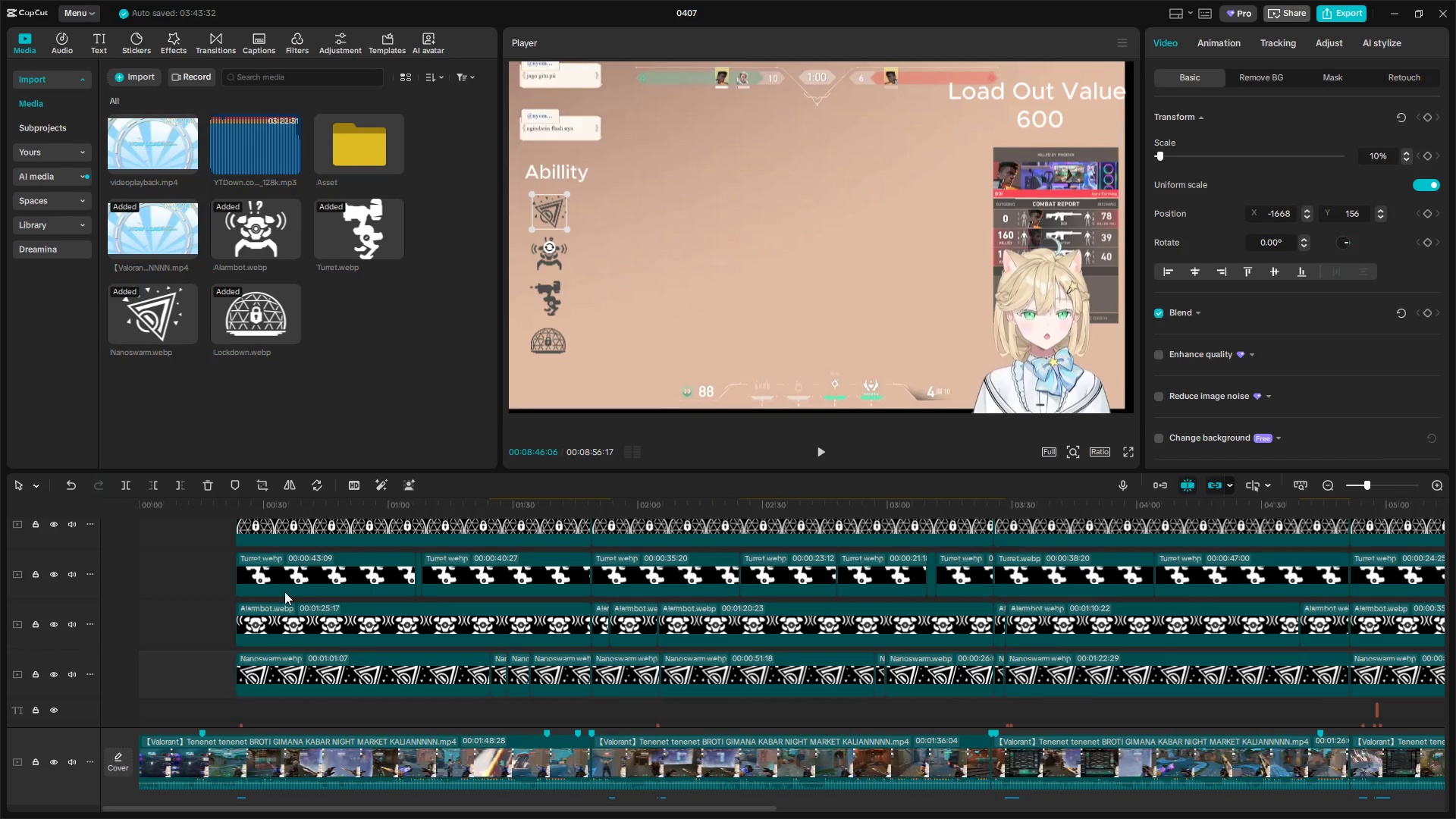 
scroll: coordinate [915, 563], scroll_direction: up, amount: 39.0
 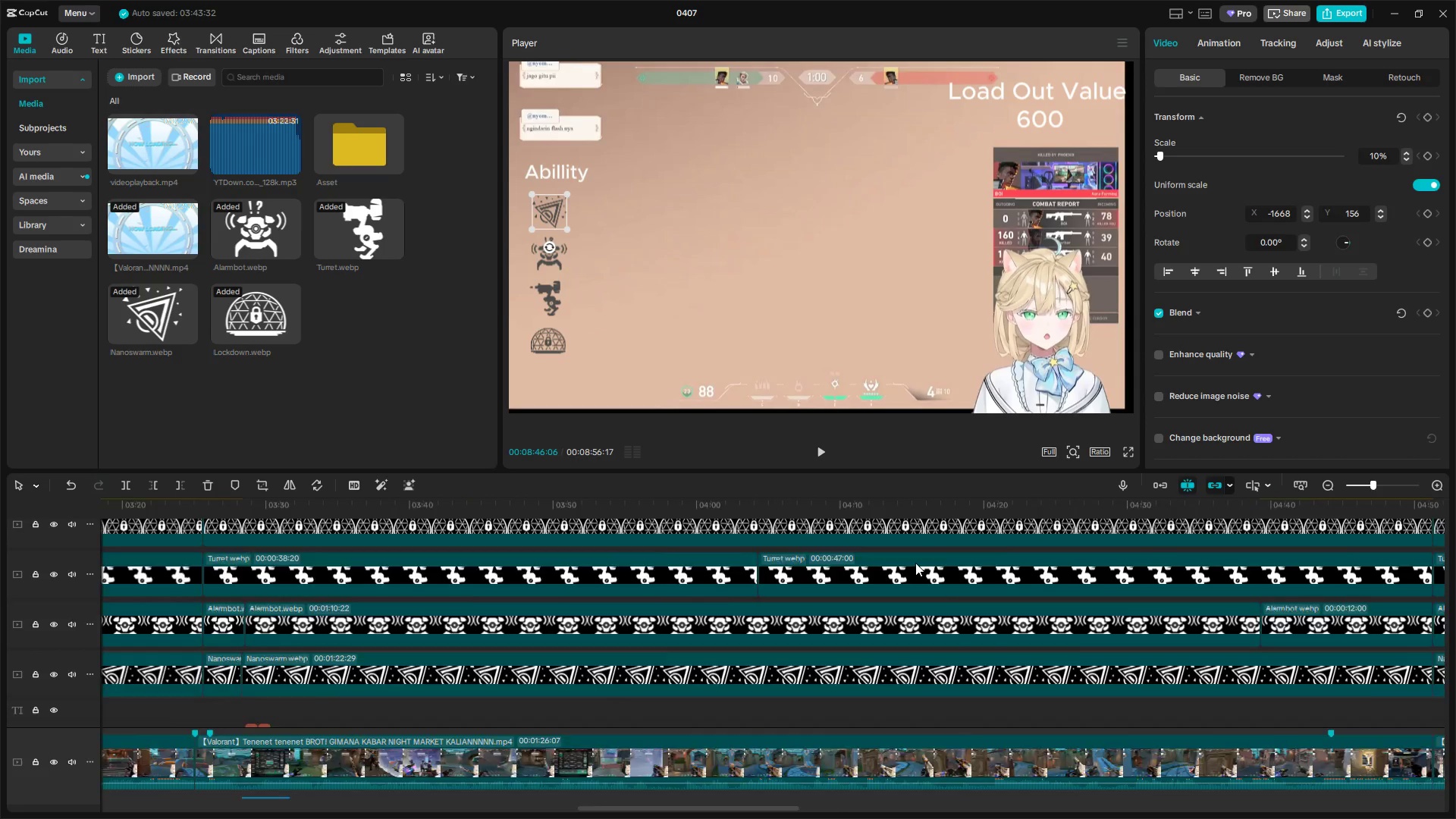 
scroll: coordinate [916, 561], scroll_direction: down, amount: 10.0
 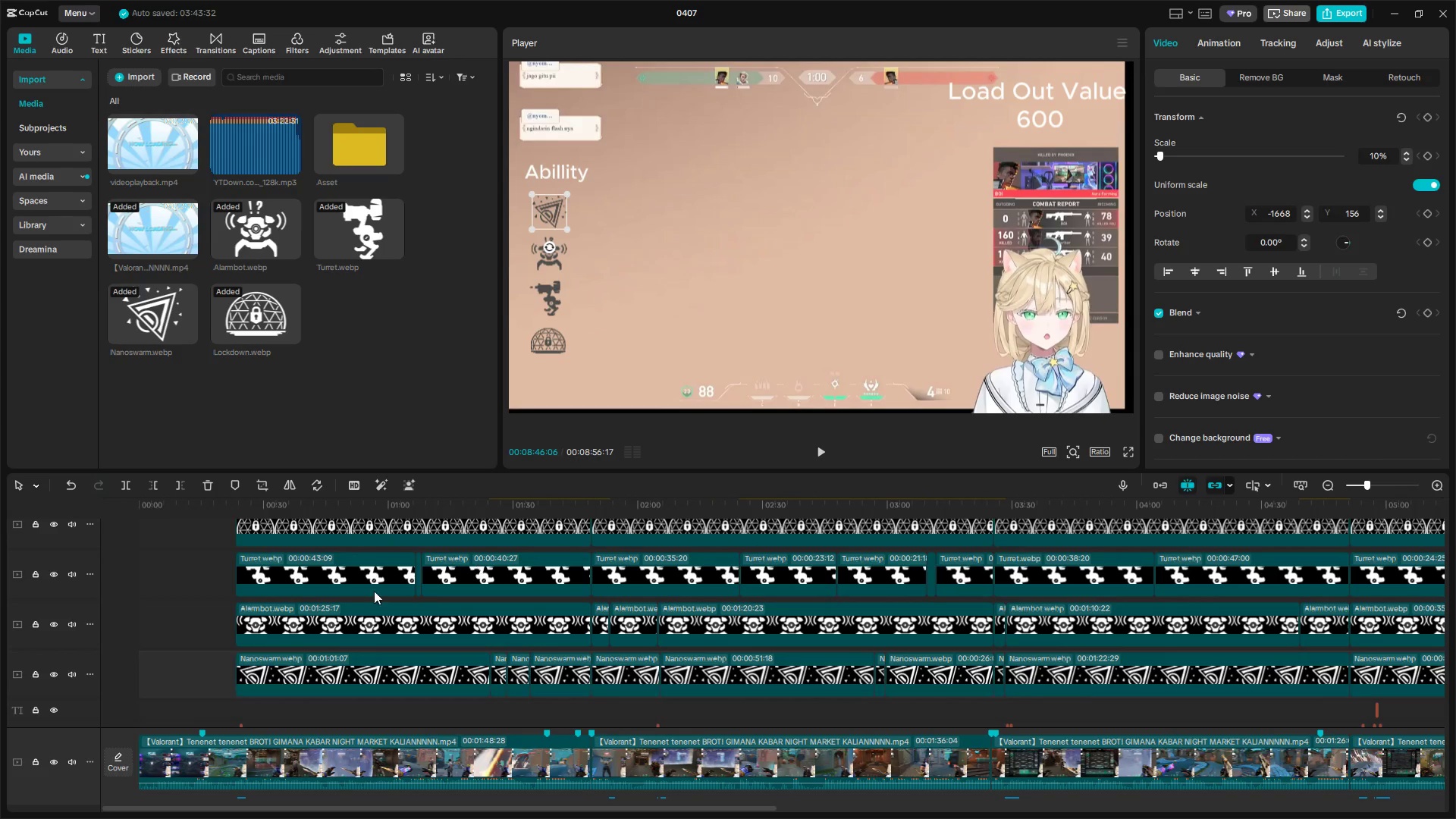 
left_click([212, 598])
 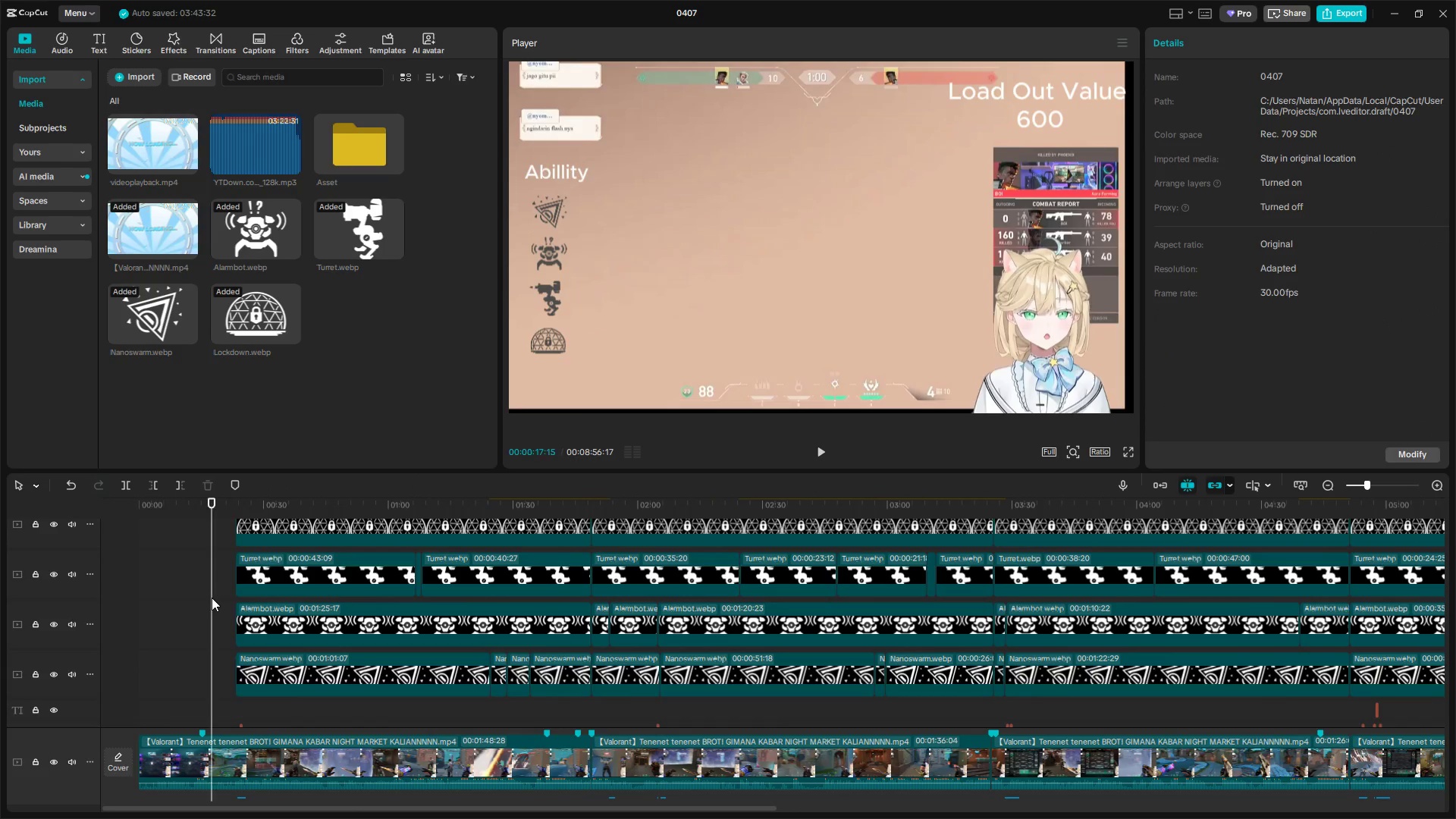 
key(Space)
 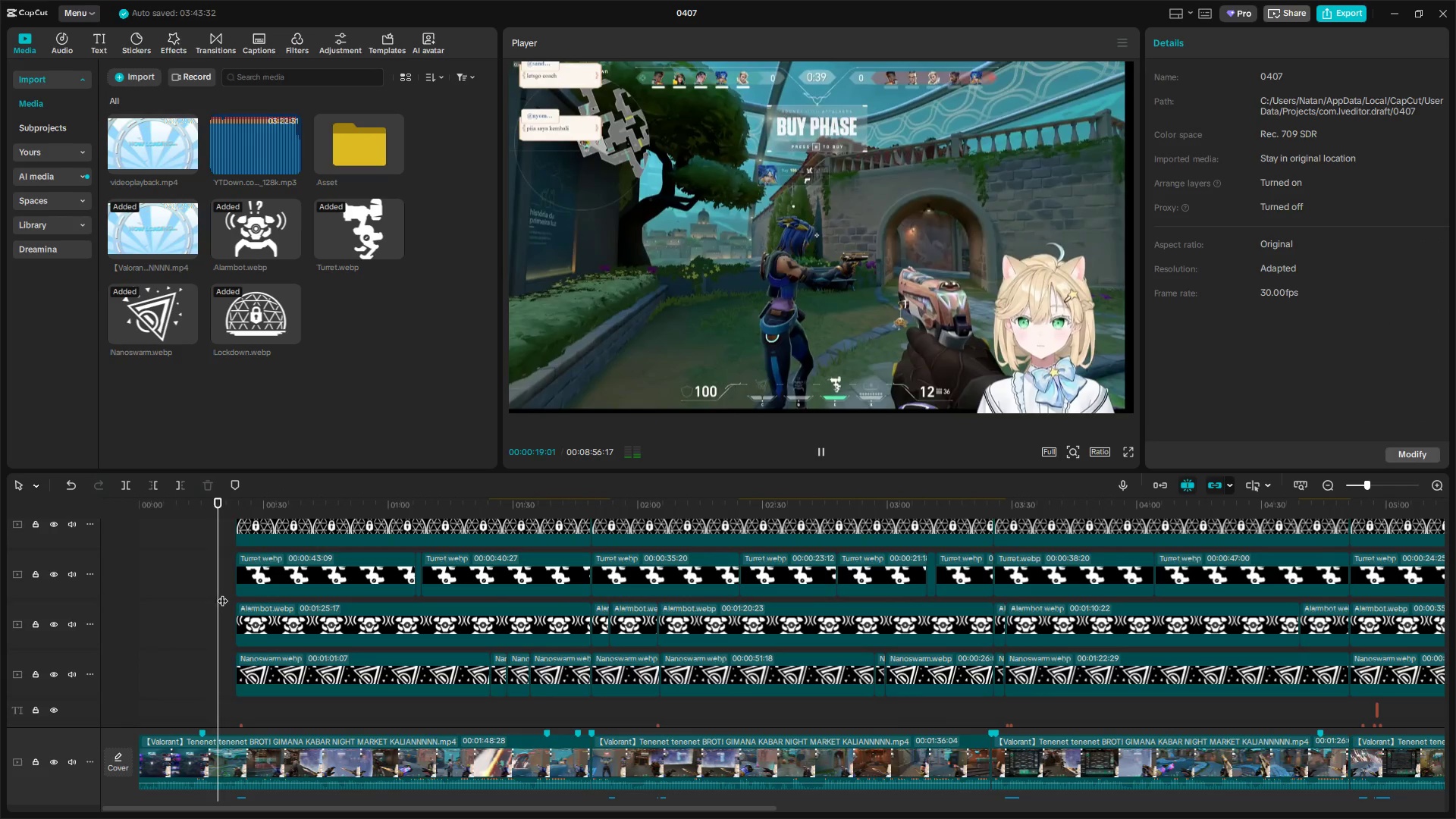 
left_click_drag(start_coordinate=[225, 592], to_coordinate=[234, 592])
 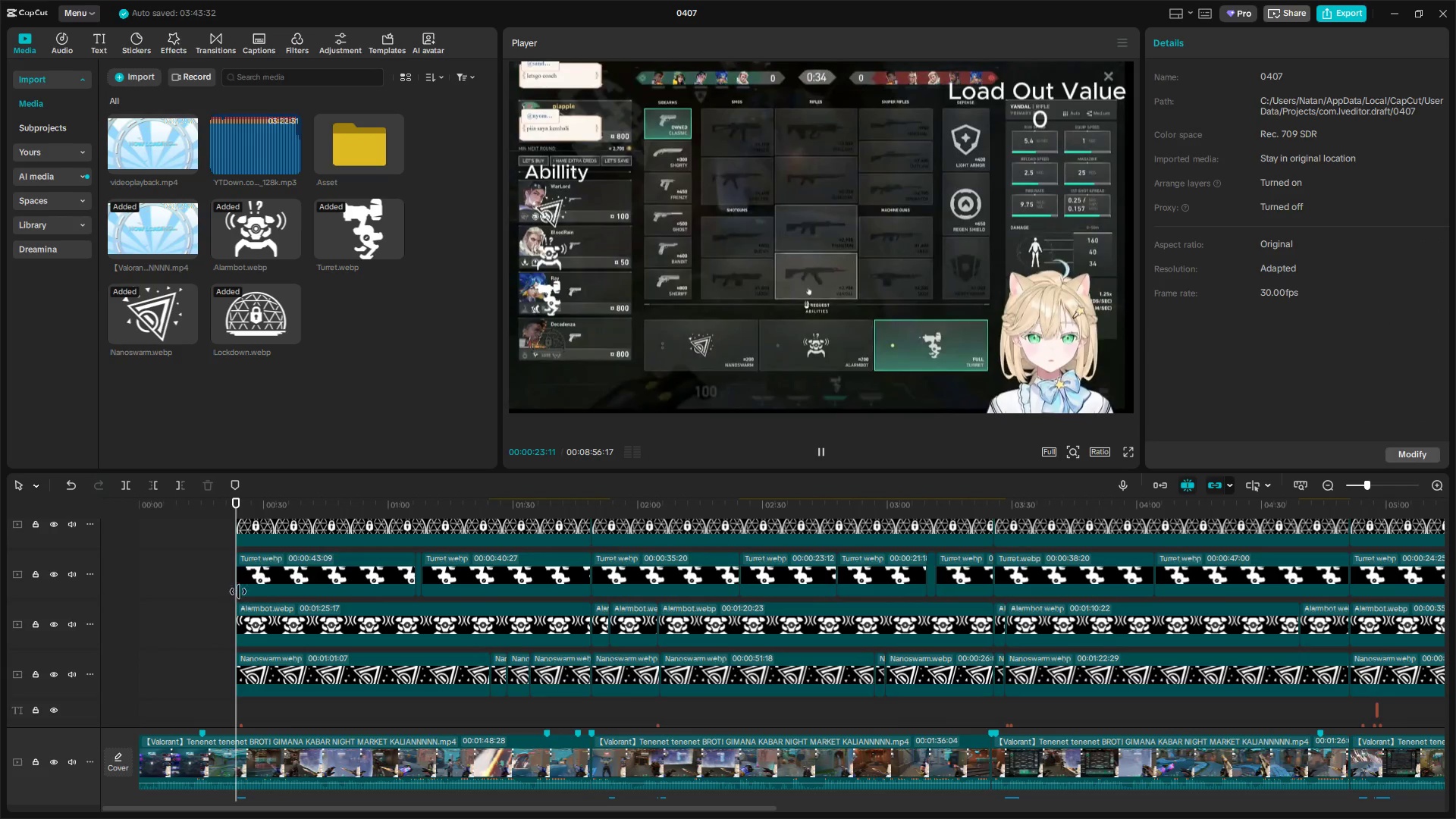 
key(Space)
 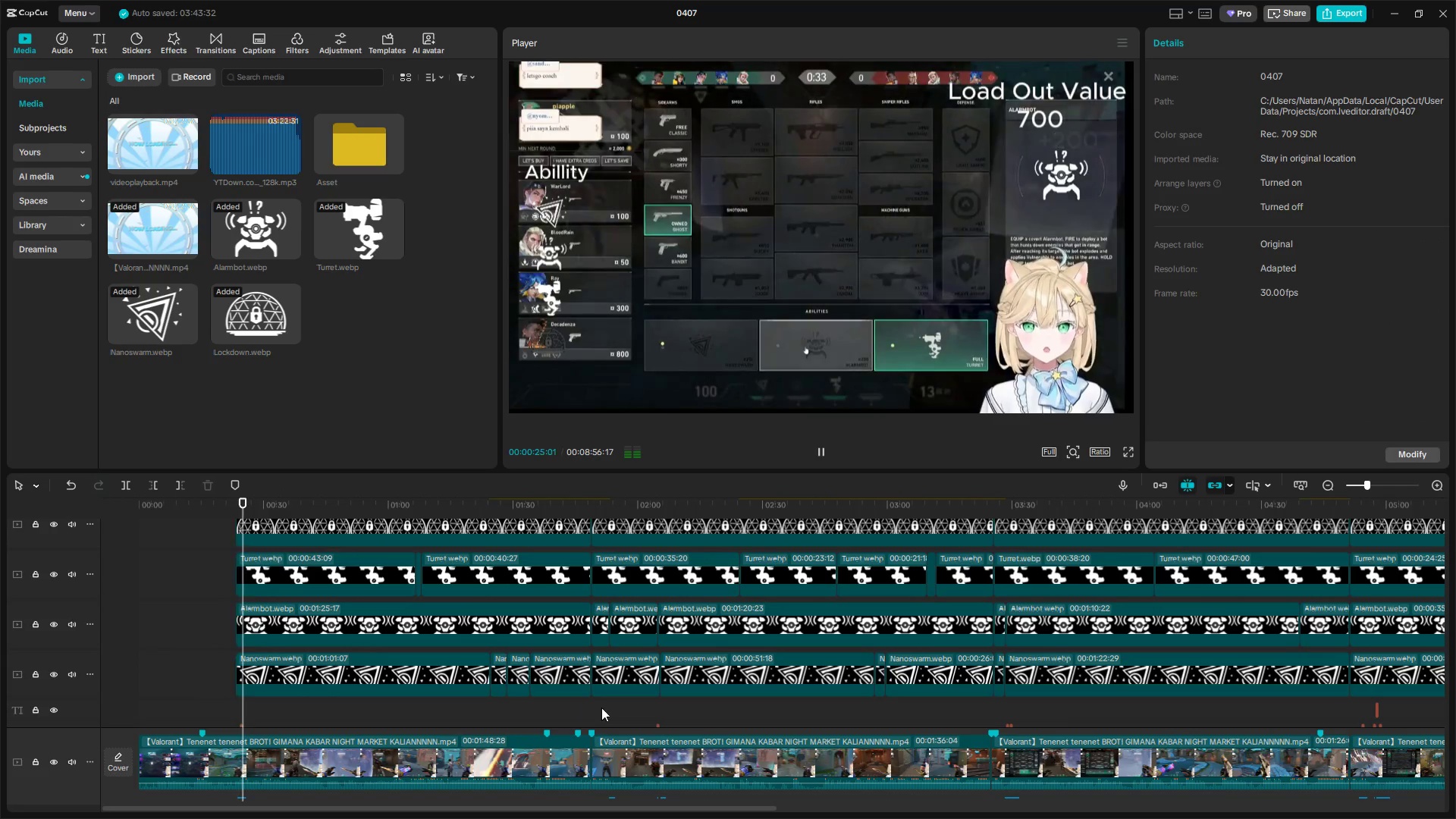 
scroll: coordinate [970, 708], scroll_direction: down, amount: 4.0
 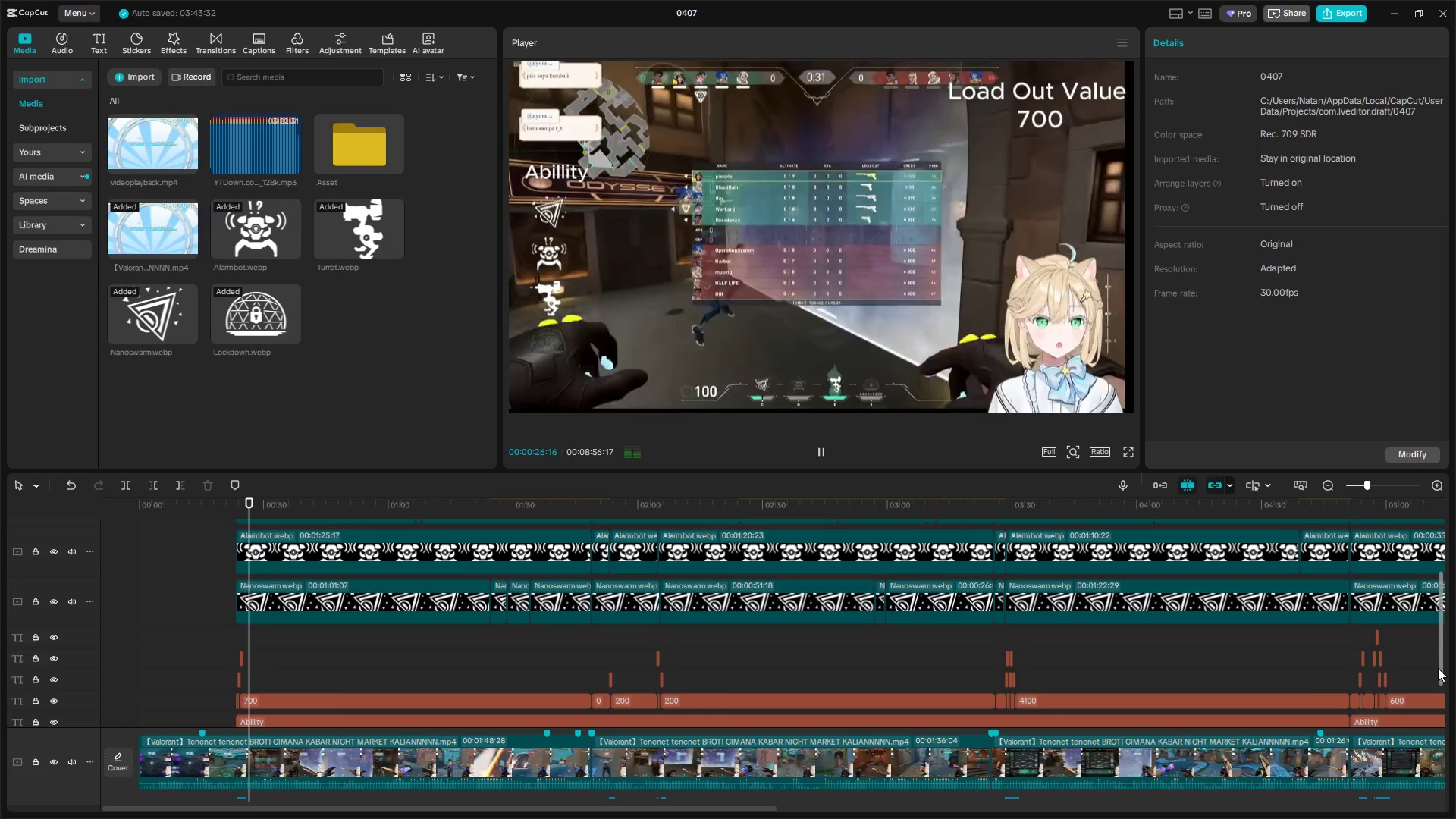 
left_click([1416, 664])
 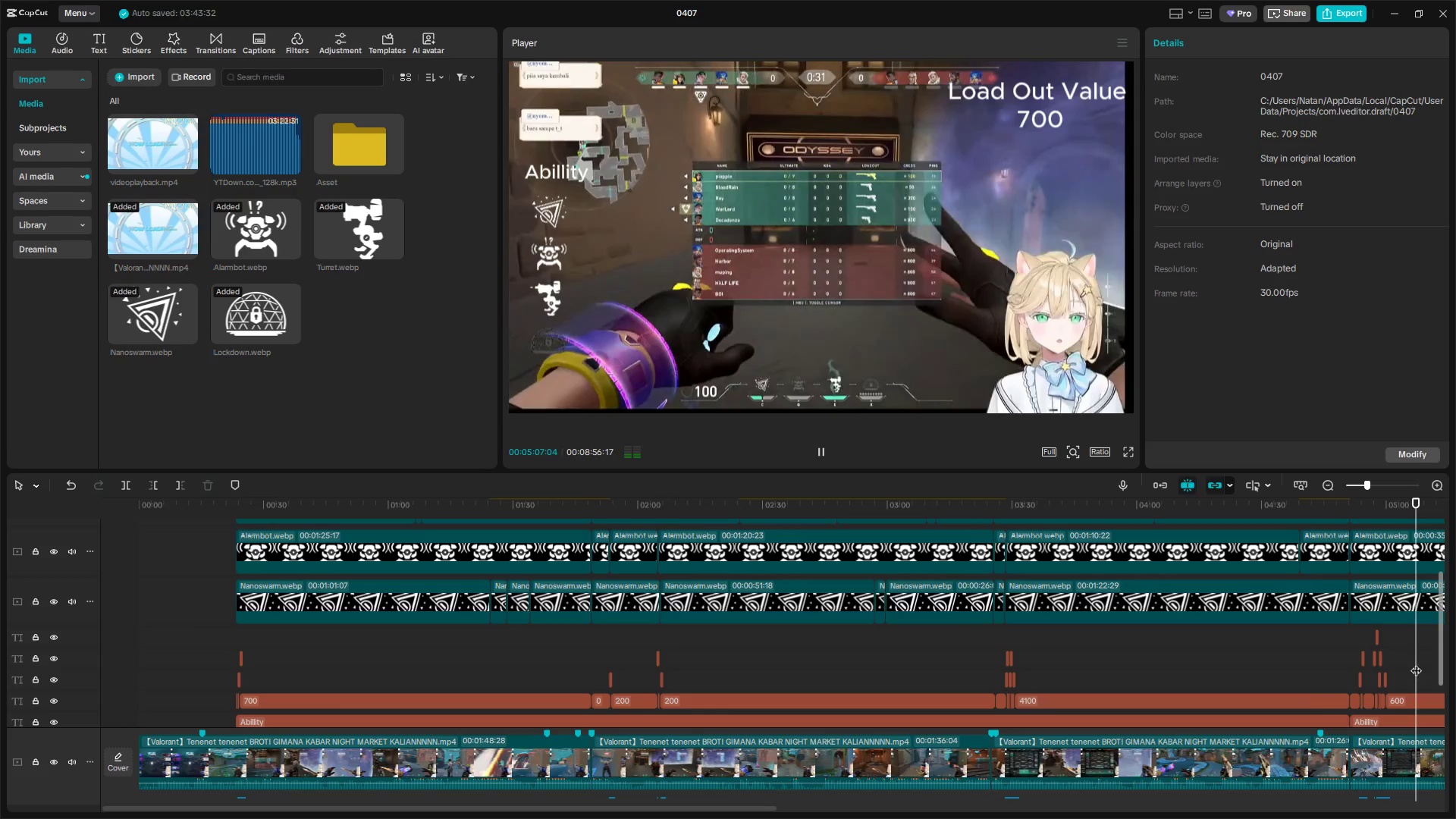 
left_click_drag(start_coordinate=[1416, 663], to_coordinate=[791, 675])
 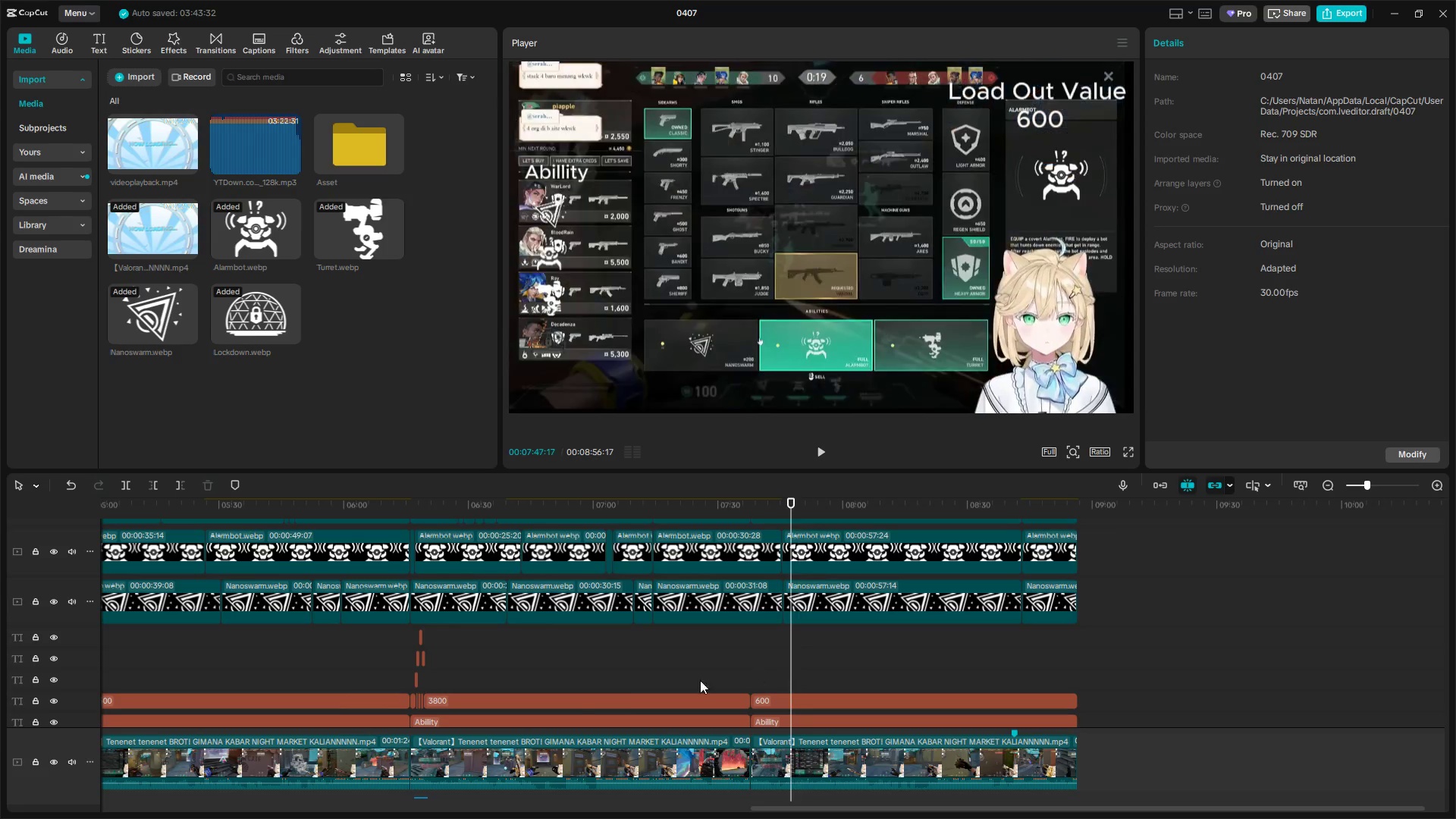 
hold_key(key=ControlLeft, duration=1.23)
 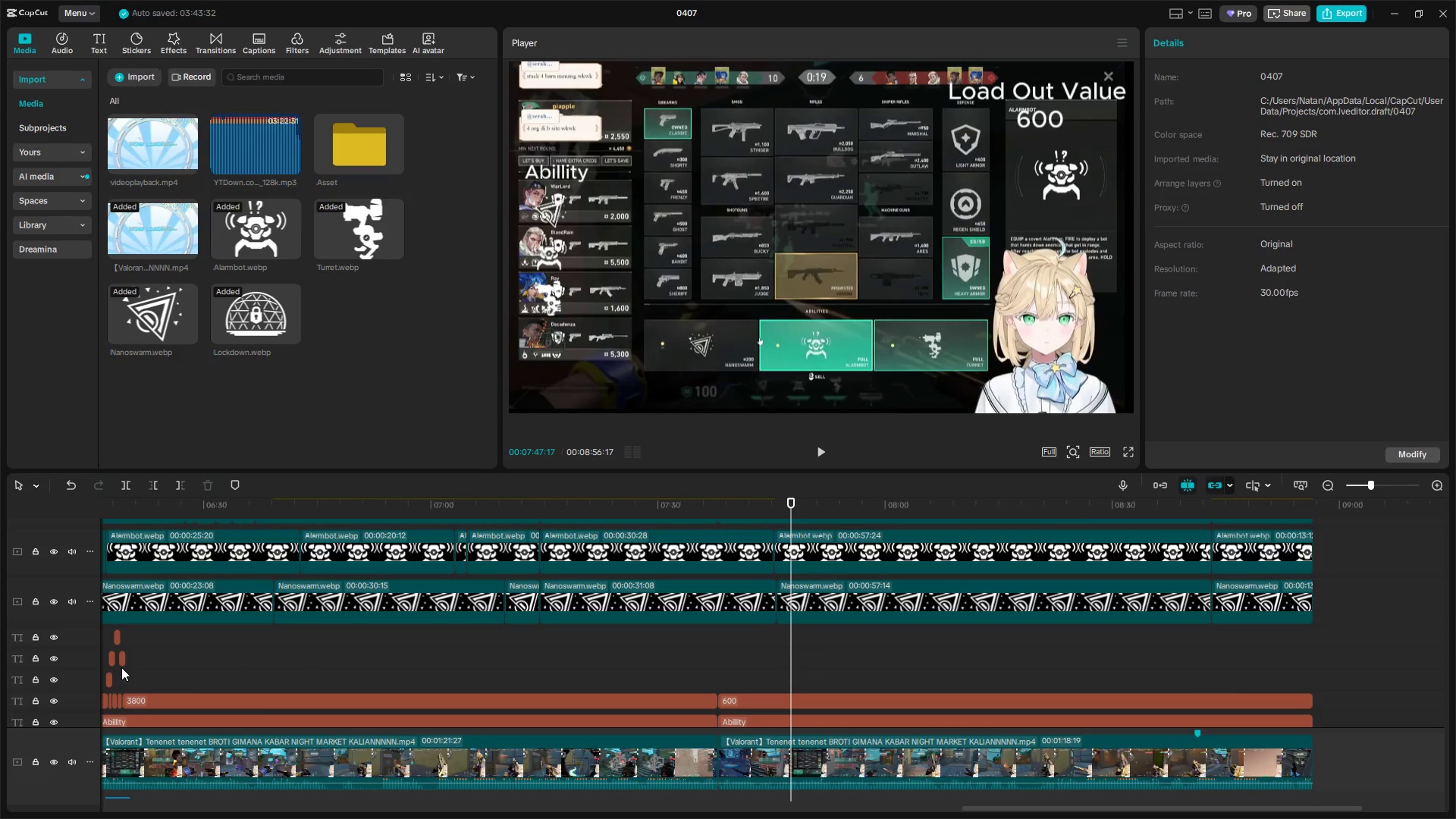 
hold_key(key=ControlLeft, duration=3.56)
 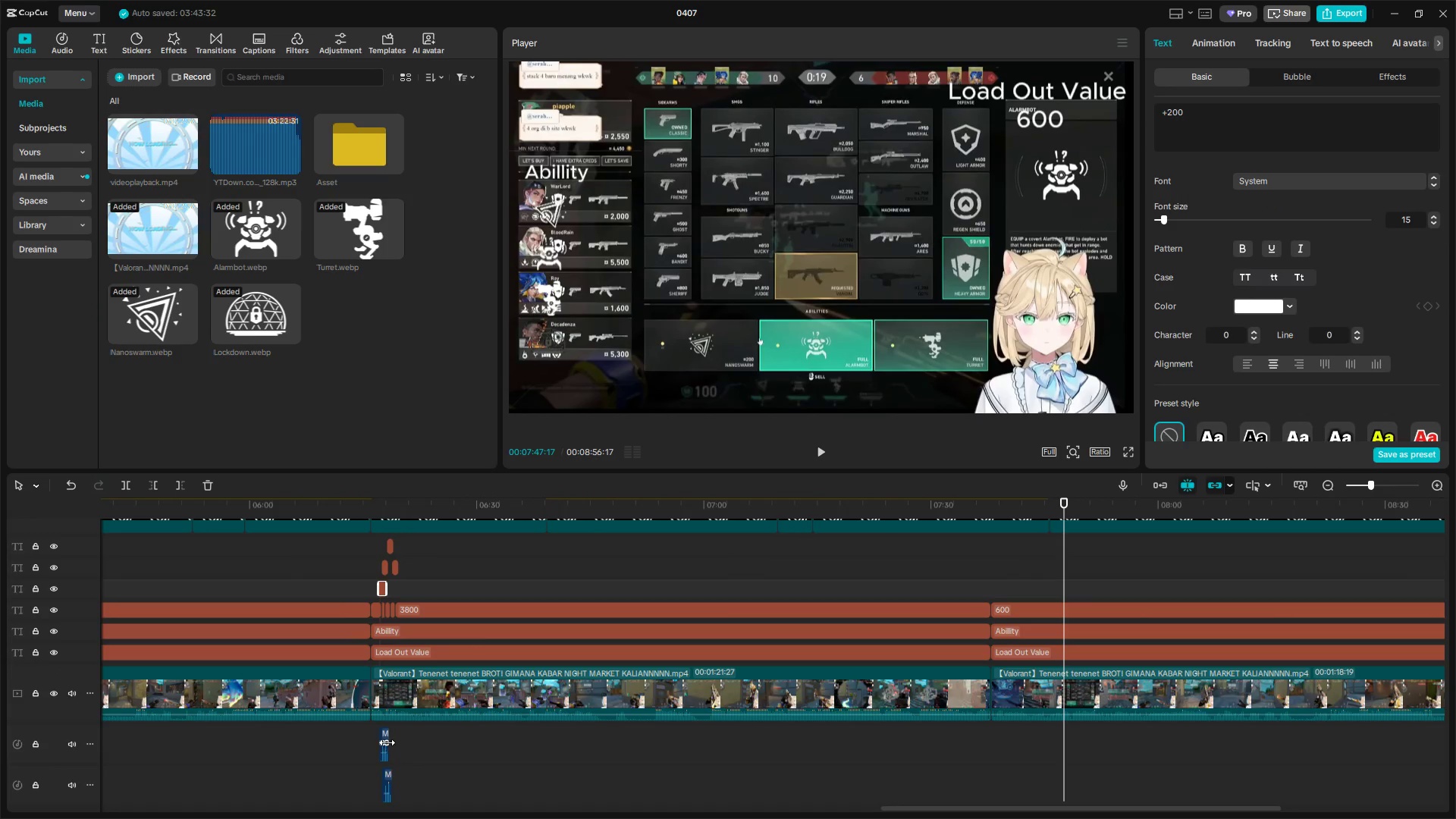 
scroll: coordinate [384, 684], scroll_direction: up, amount: 7.0
 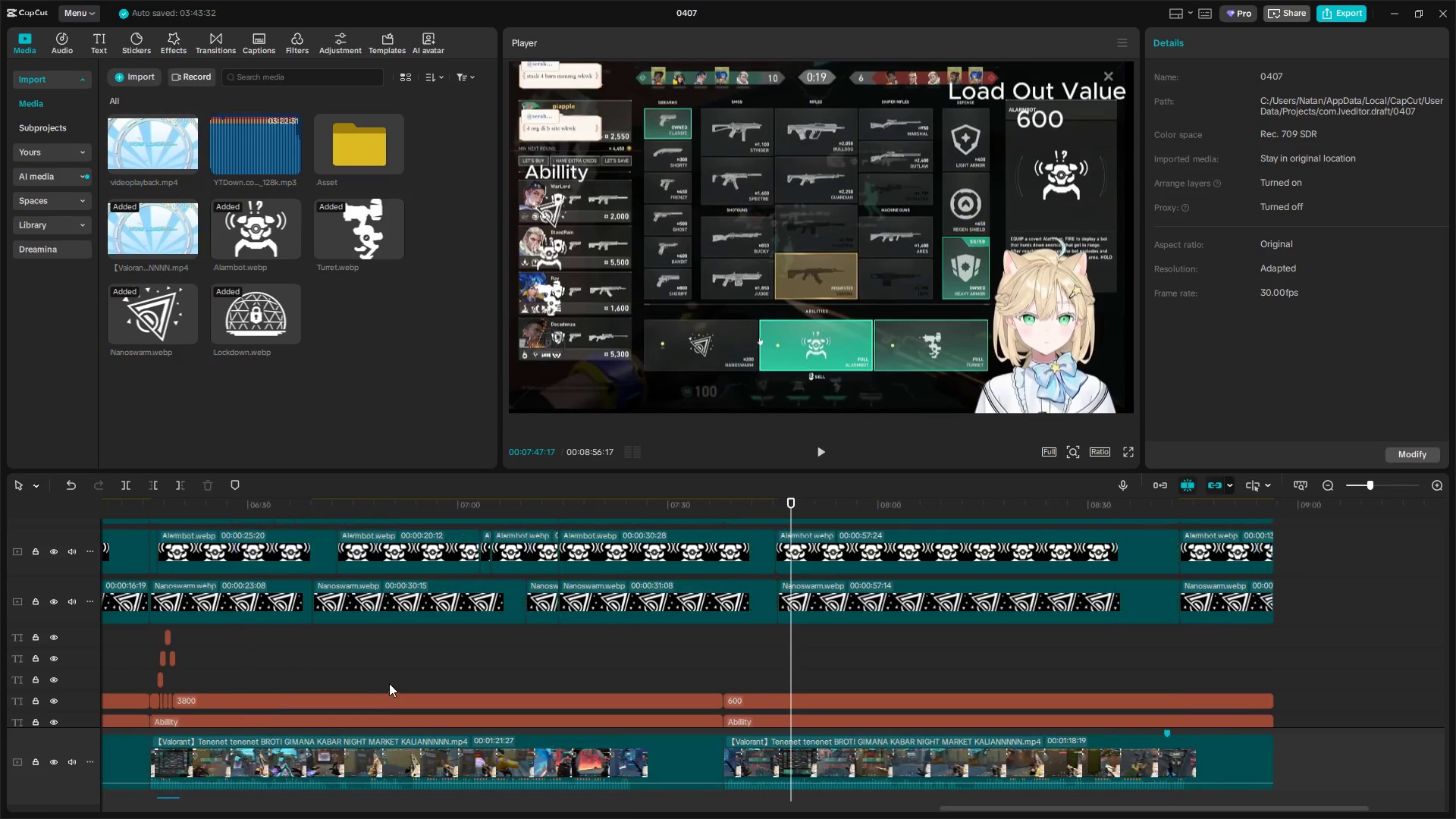 
left_click([107, 677])
 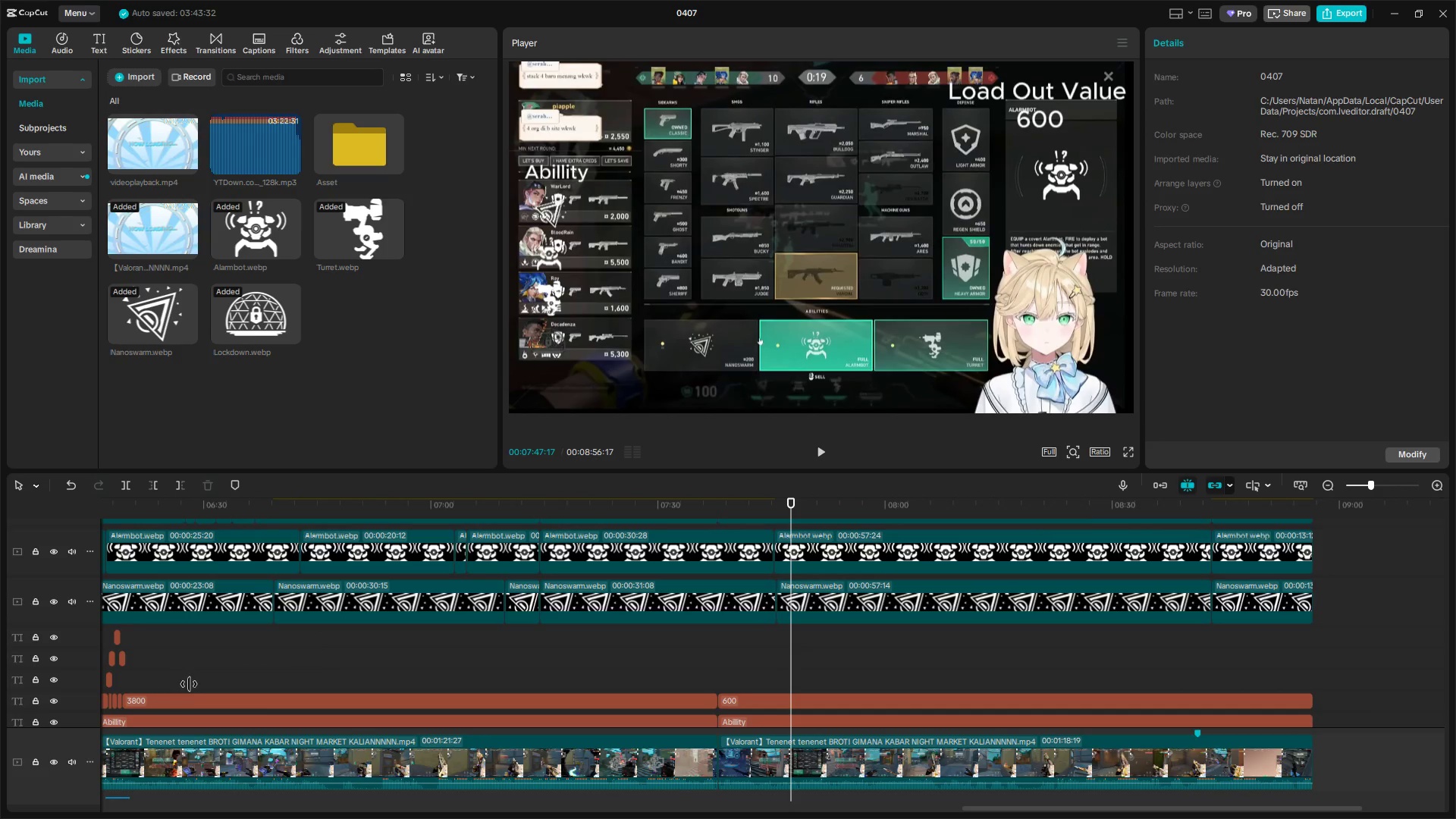 
hold_key(key=AltLeft, duration=1.03)
scroll: coordinate [221, 689], scroll_direction: up, amount: 3.0
 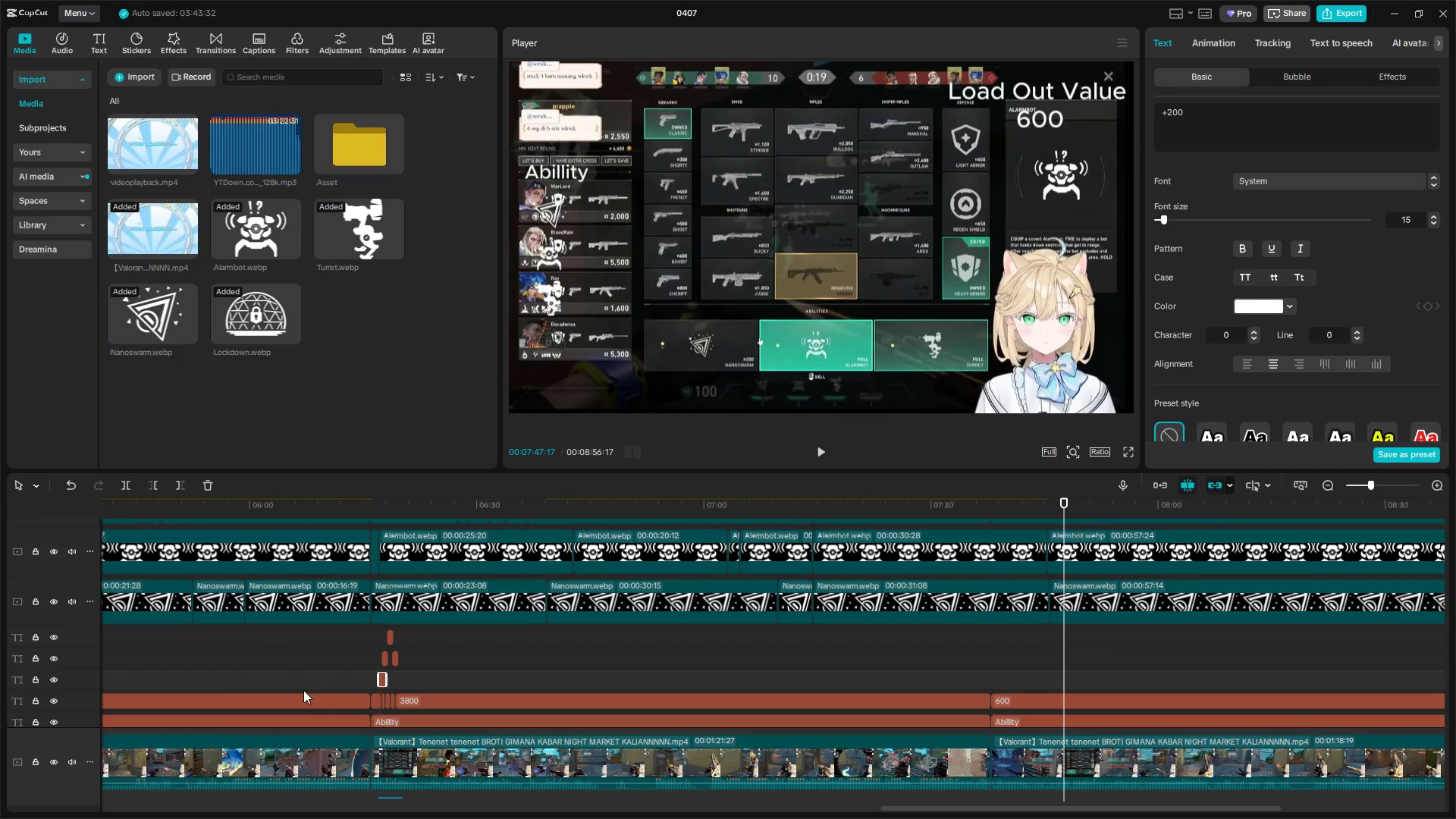 
hold_key(key=ControlLeft, duration=1.38)
 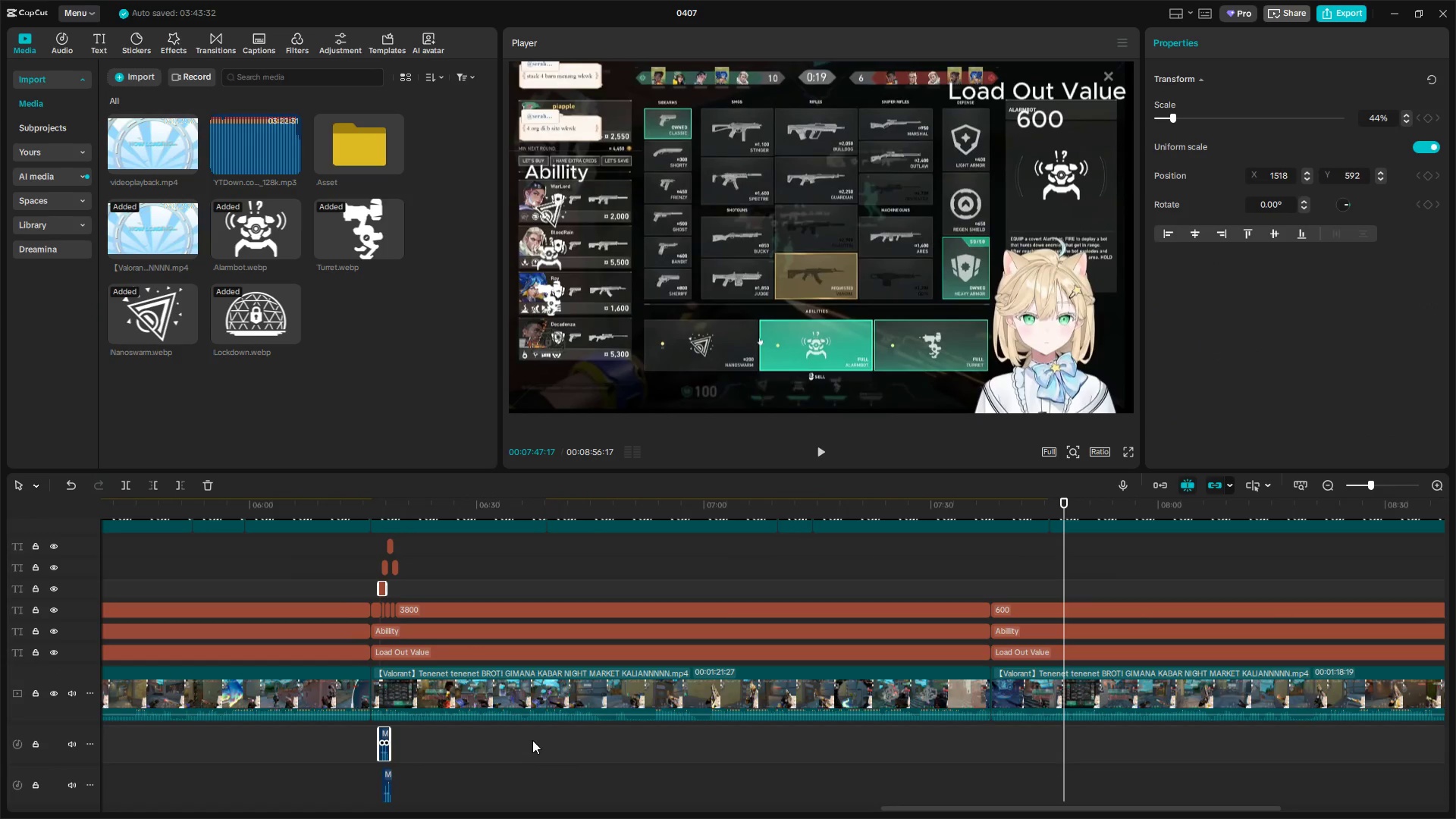 
scroll: coordinate [365, 687], scroll_direction: down, amount: 5.0
 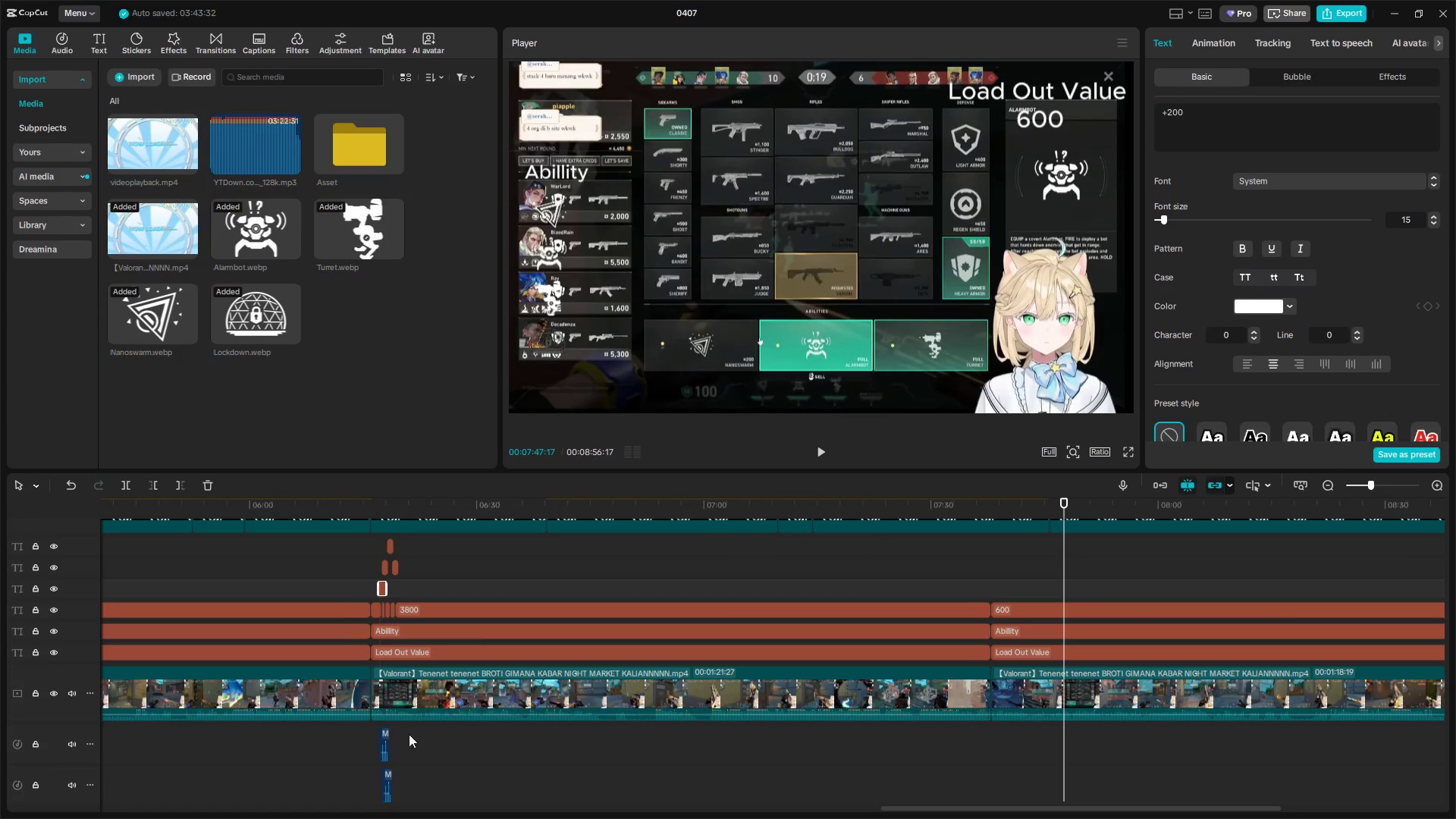 
left_click([384, 734])
 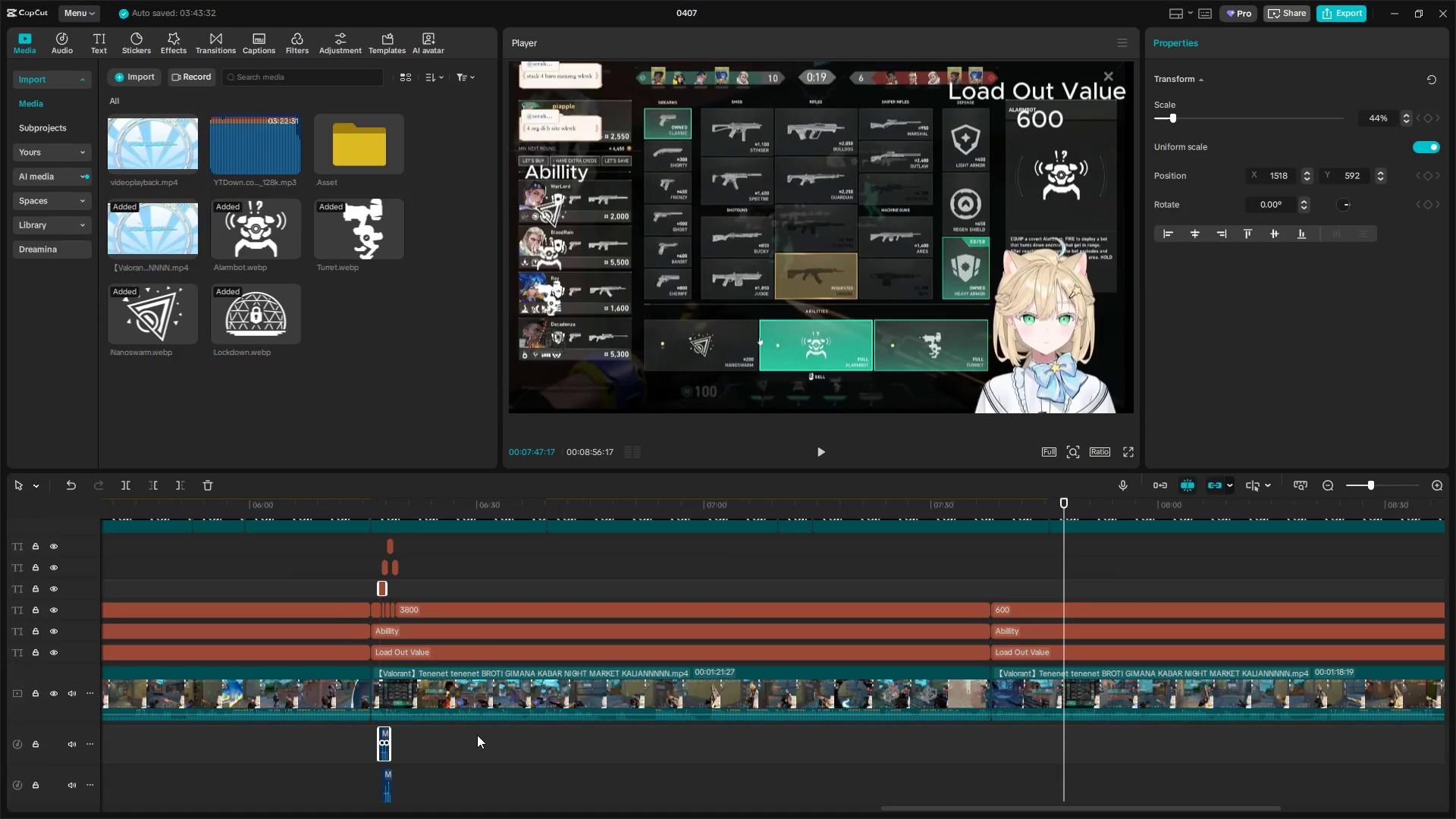 
key(Control+C)
 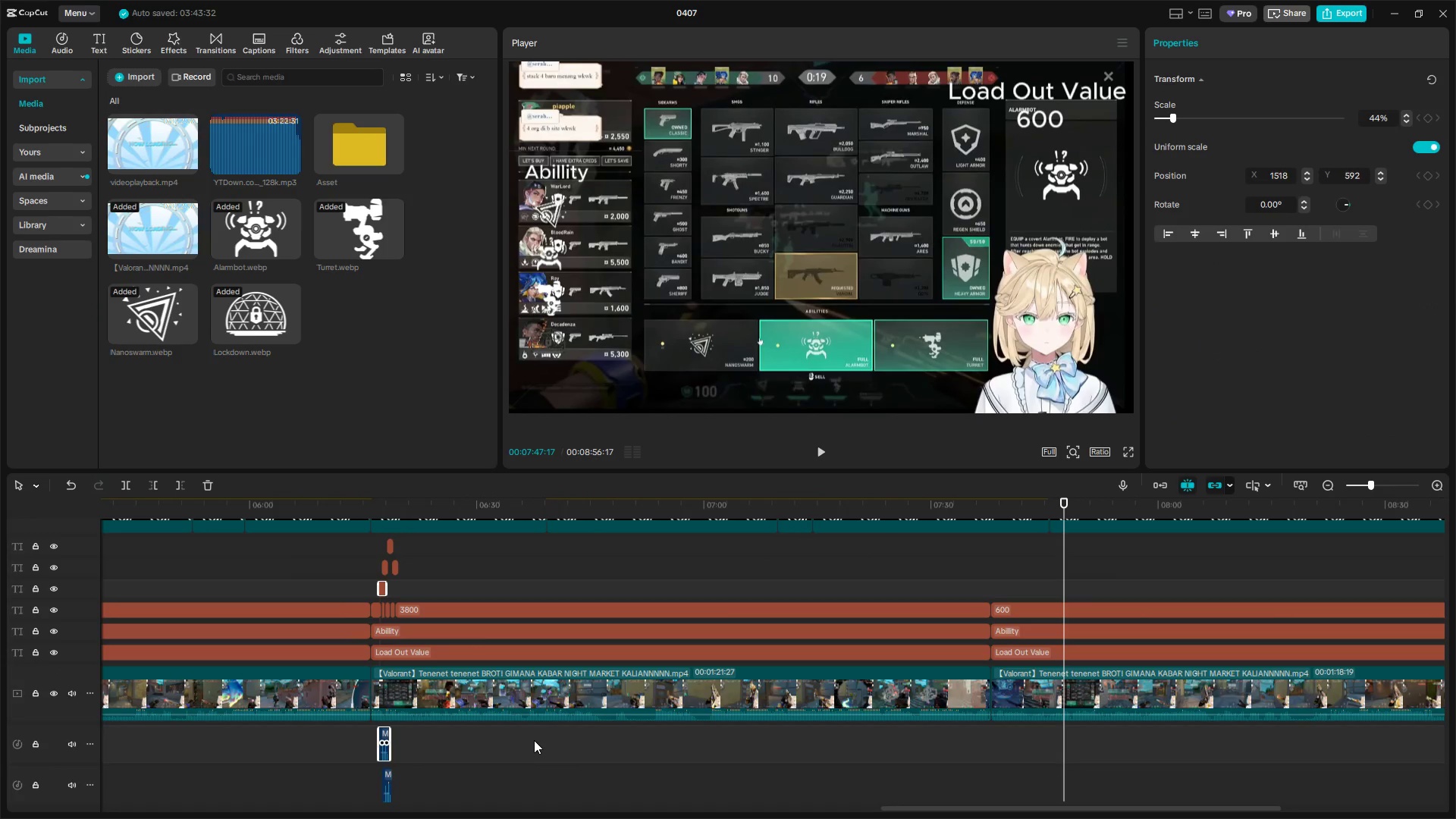 
key(Control+C)
 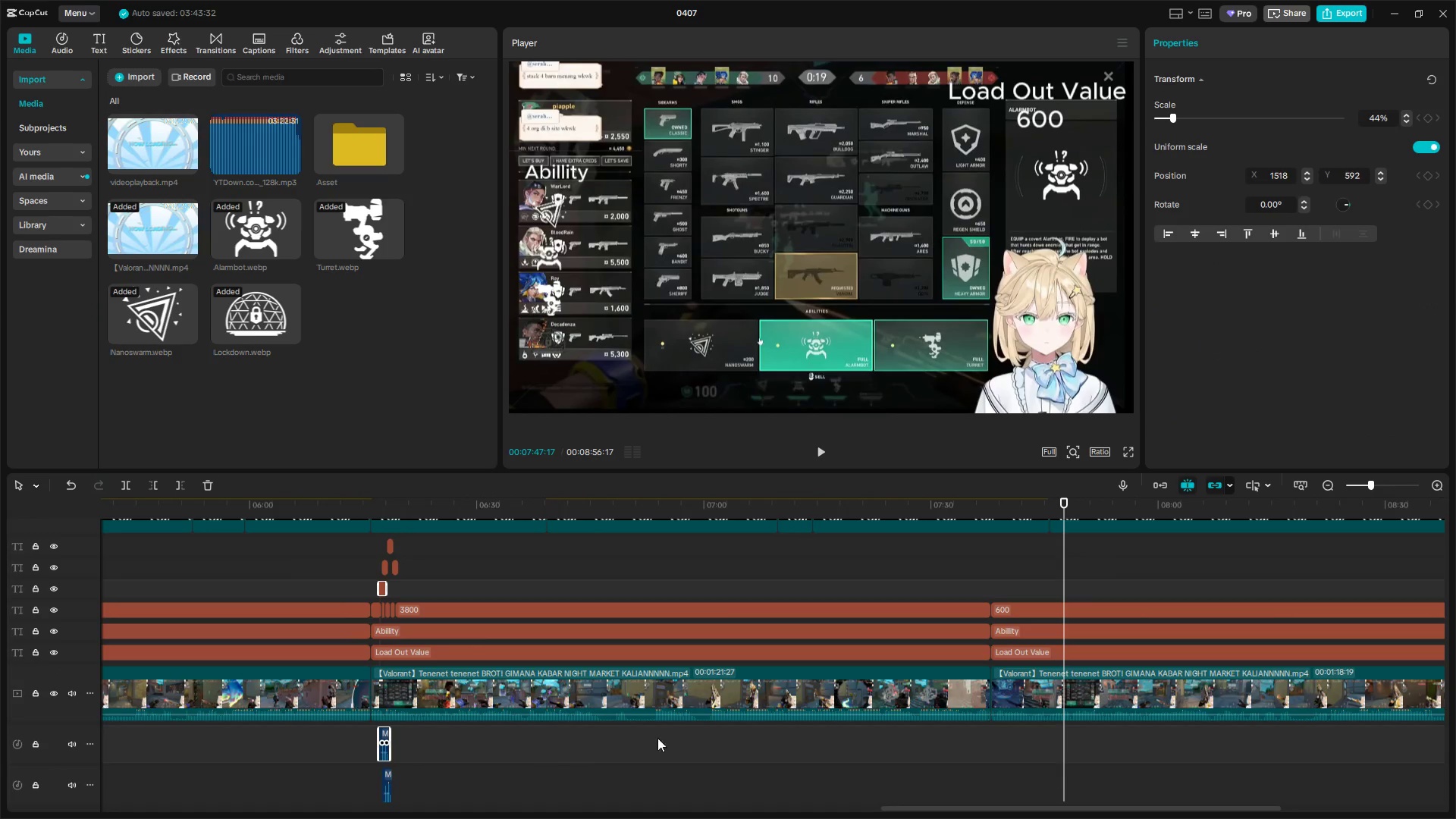 
key(Control+C)
 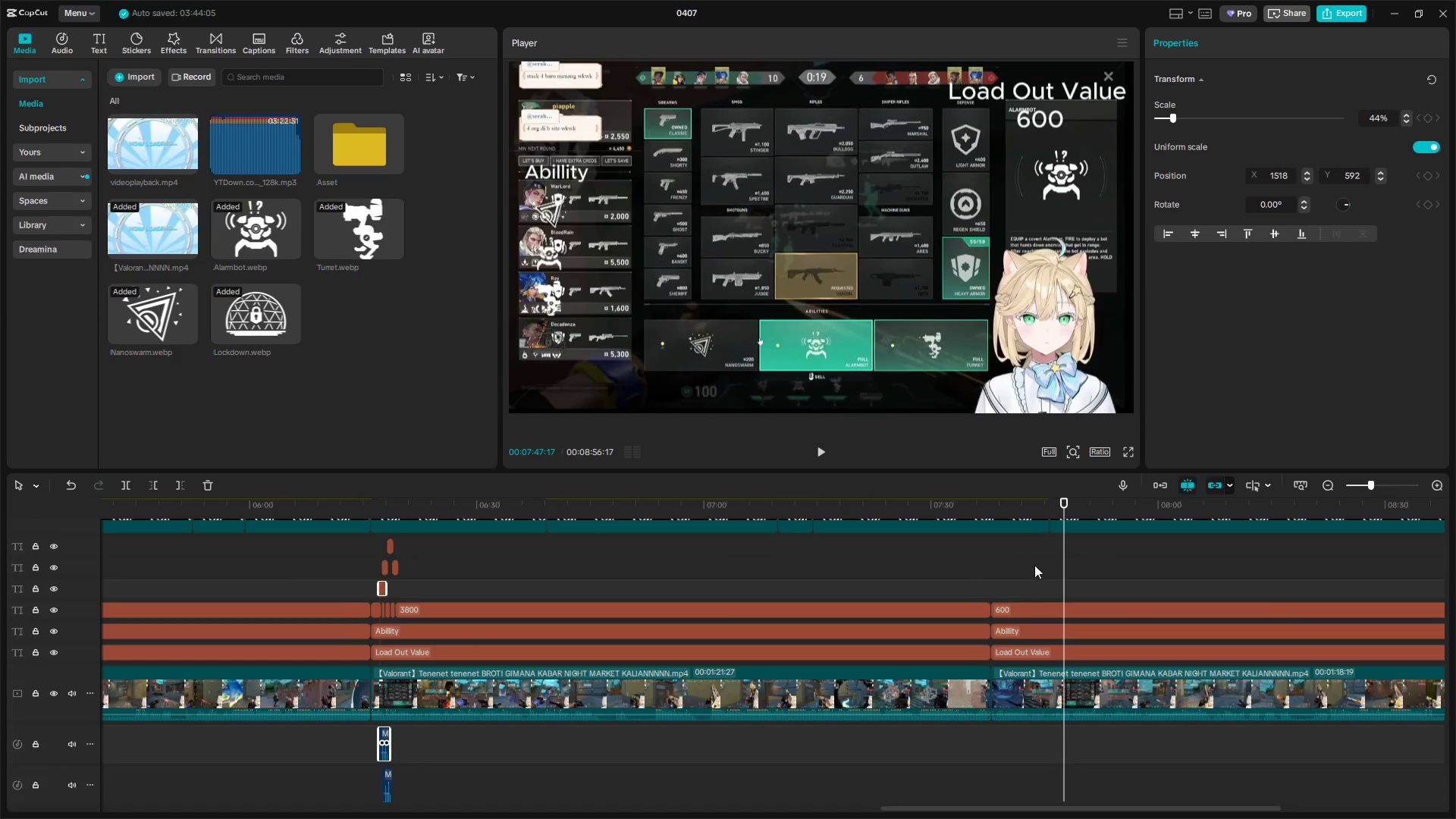 
left_click([1044, 570])
 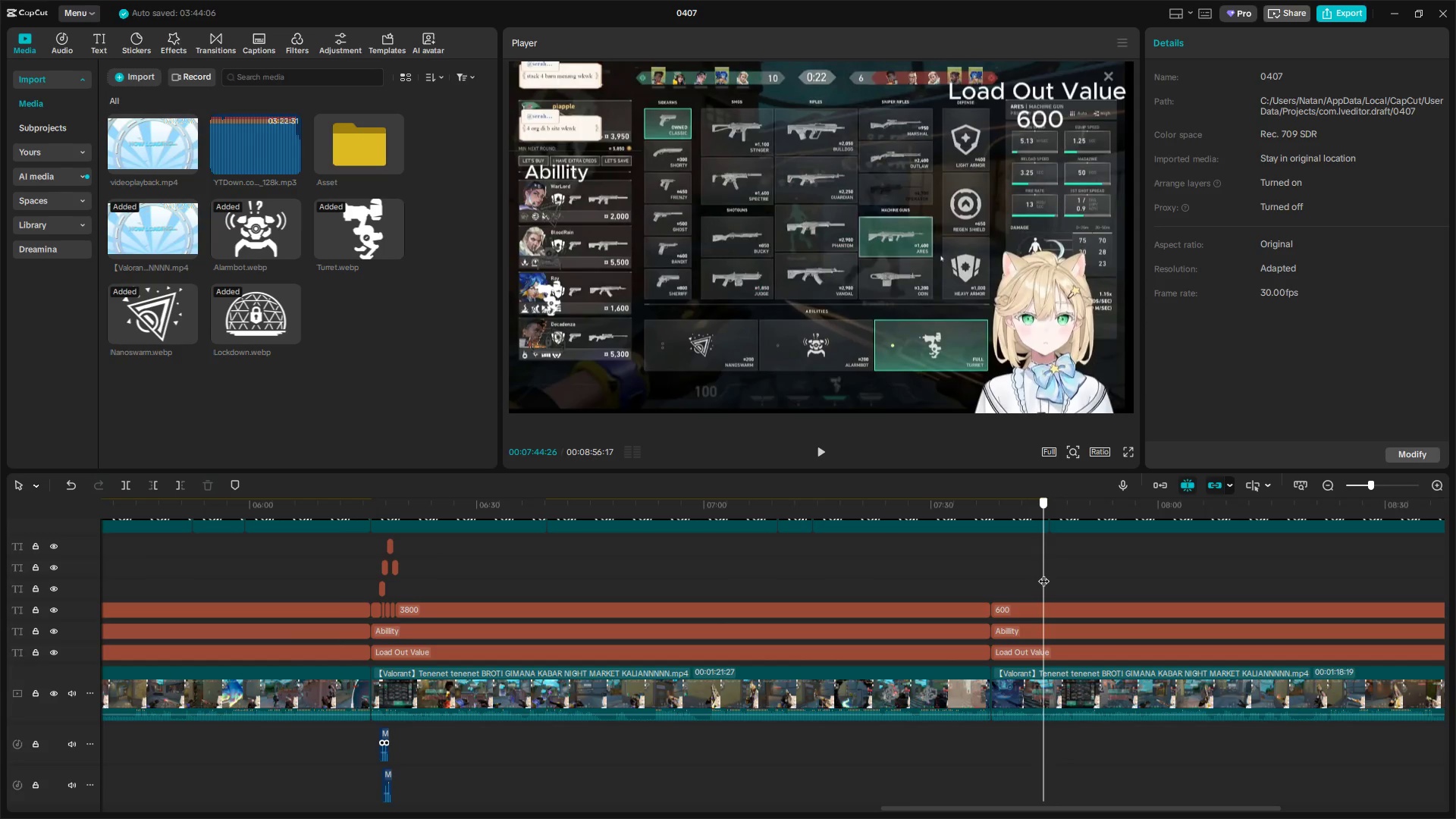 
wait(5.53)
 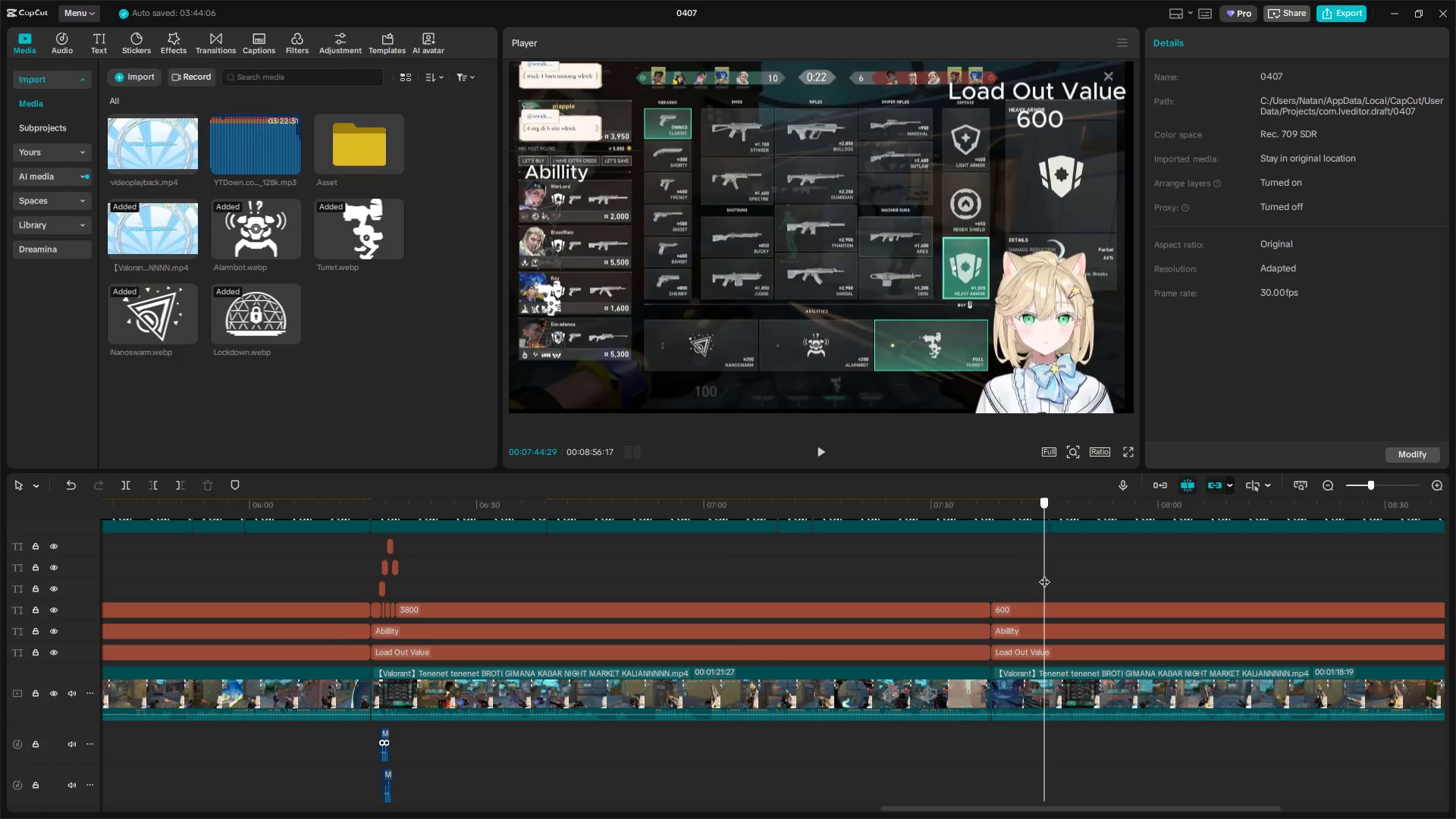 
key(Control+V)
 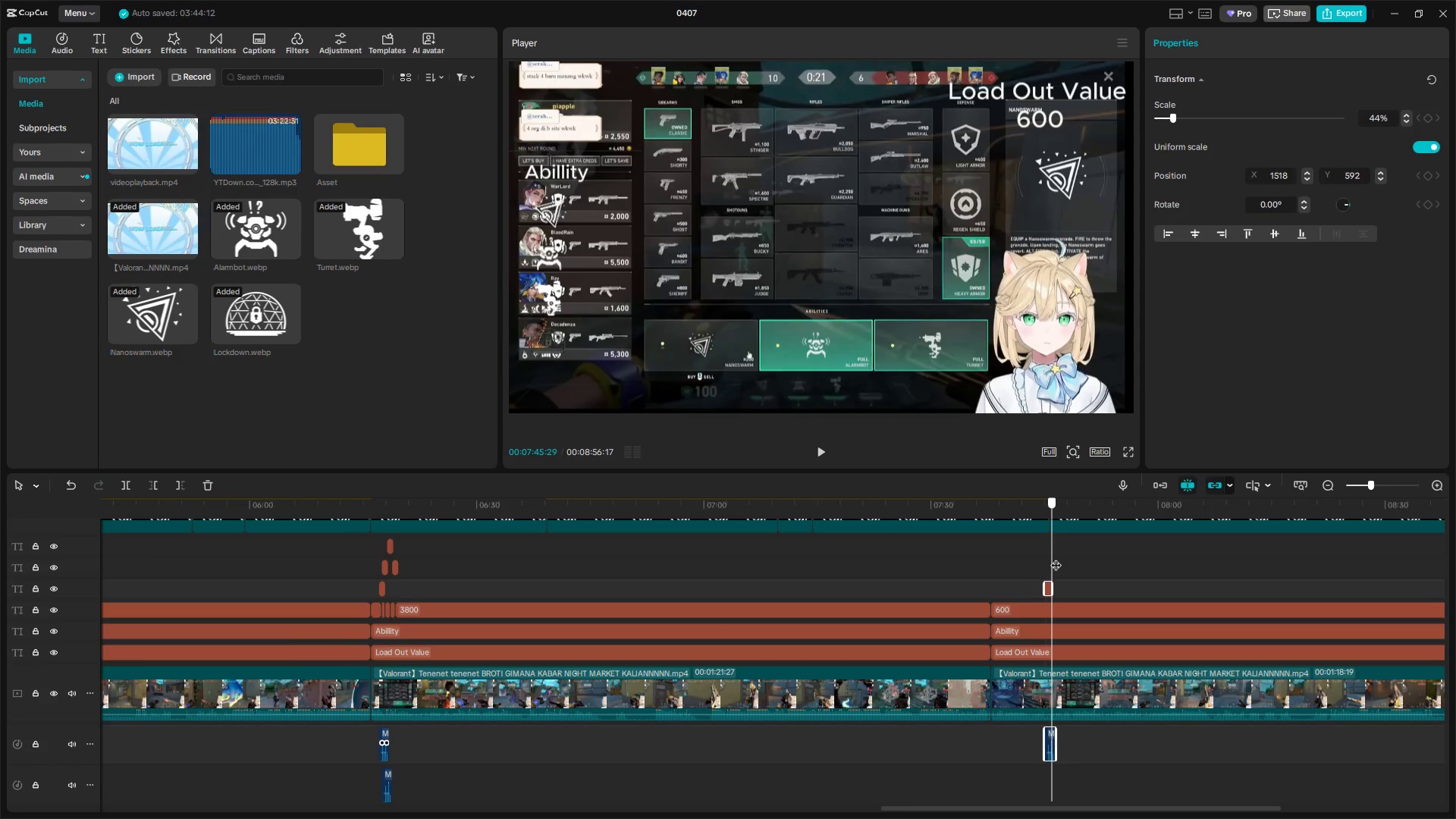 
wait(5.95)
 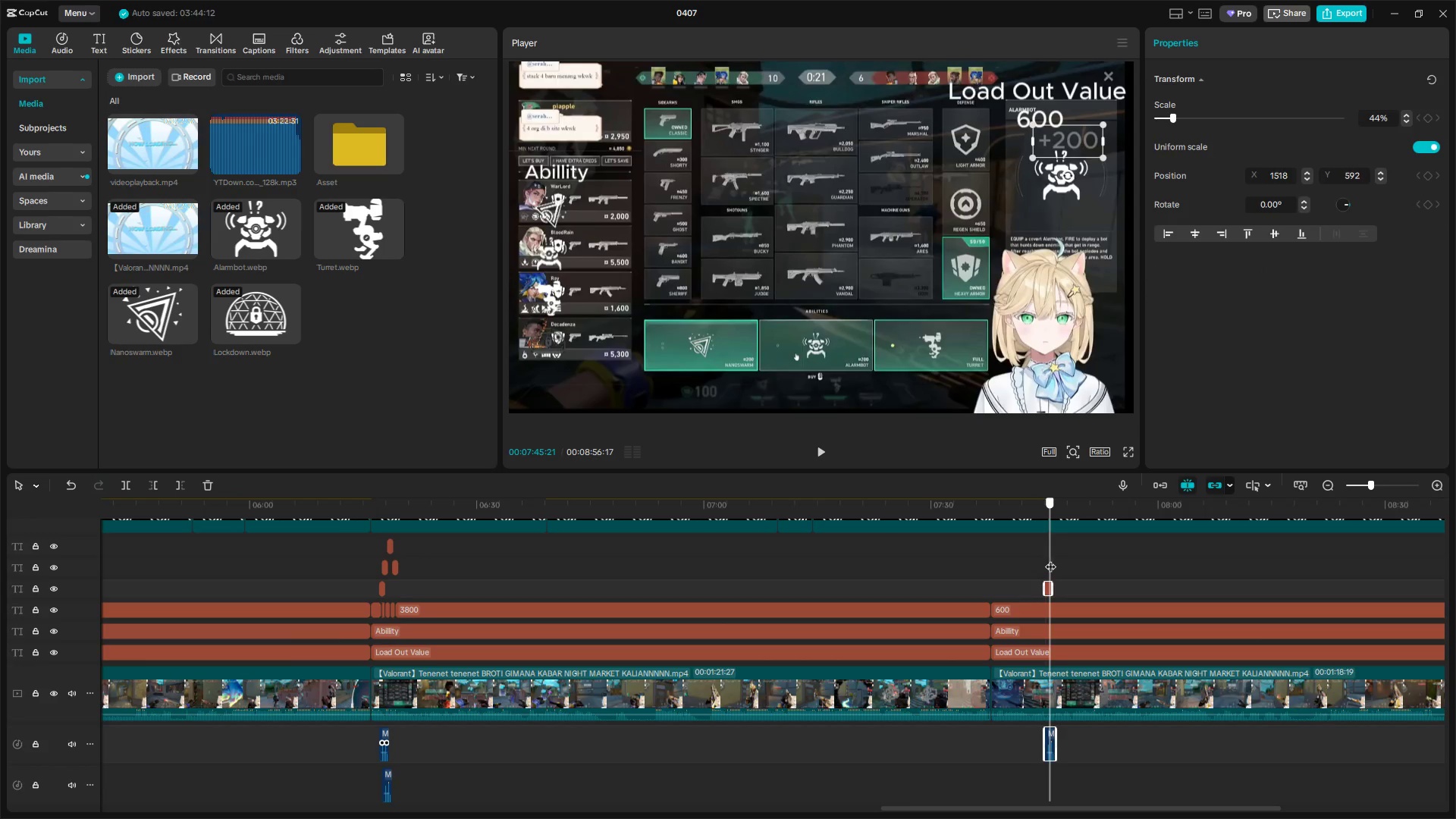 
hold_key(key=ControlLeft, duration=1.06)
scroll: coordinate [1090, 632], scroll_direction: up, amount: 13.0
 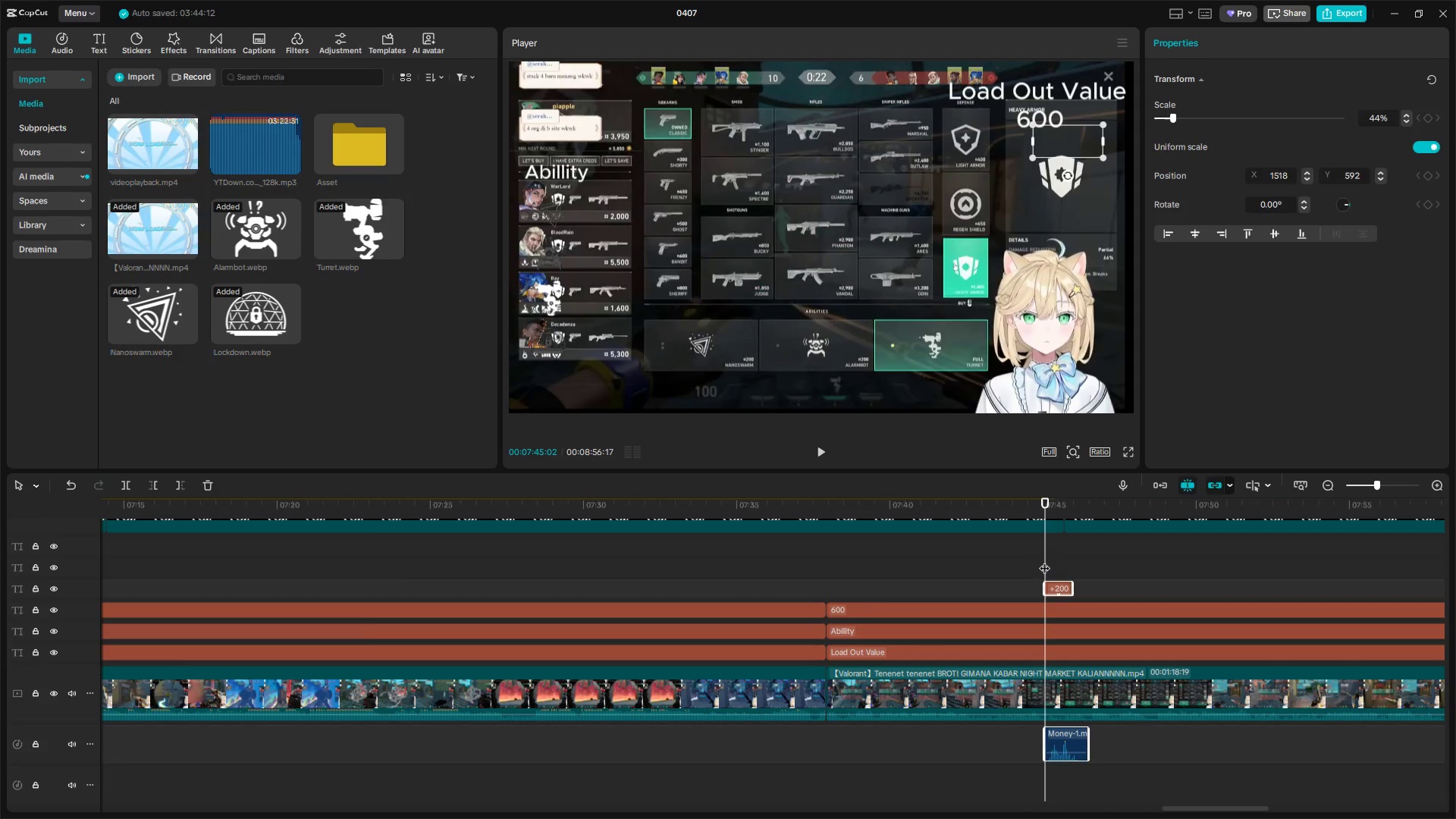 
left_click_drag(start_coordinate=[1043, 560], to_coordinate=[1065, 563])
 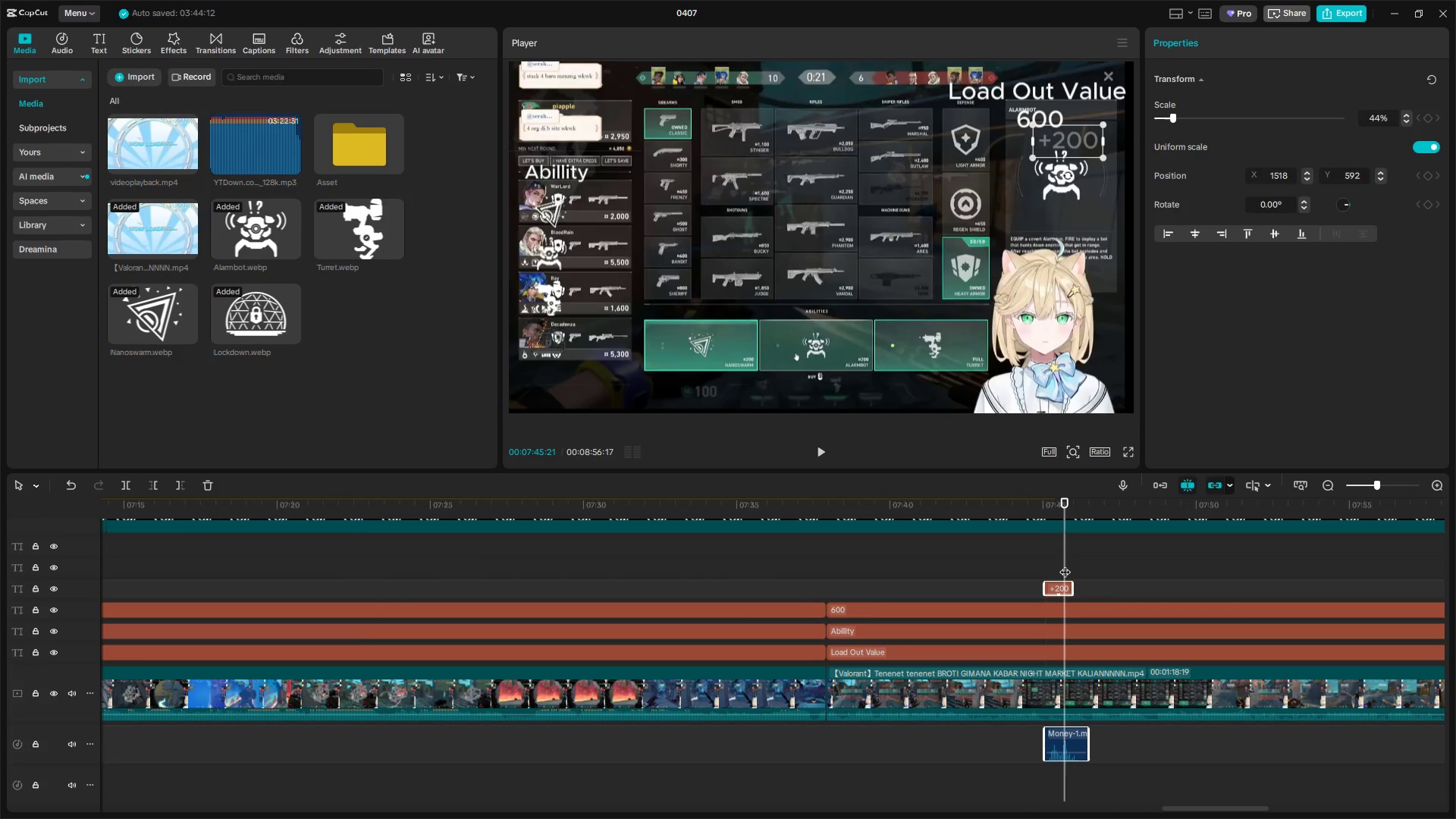 
key(Control+V)
 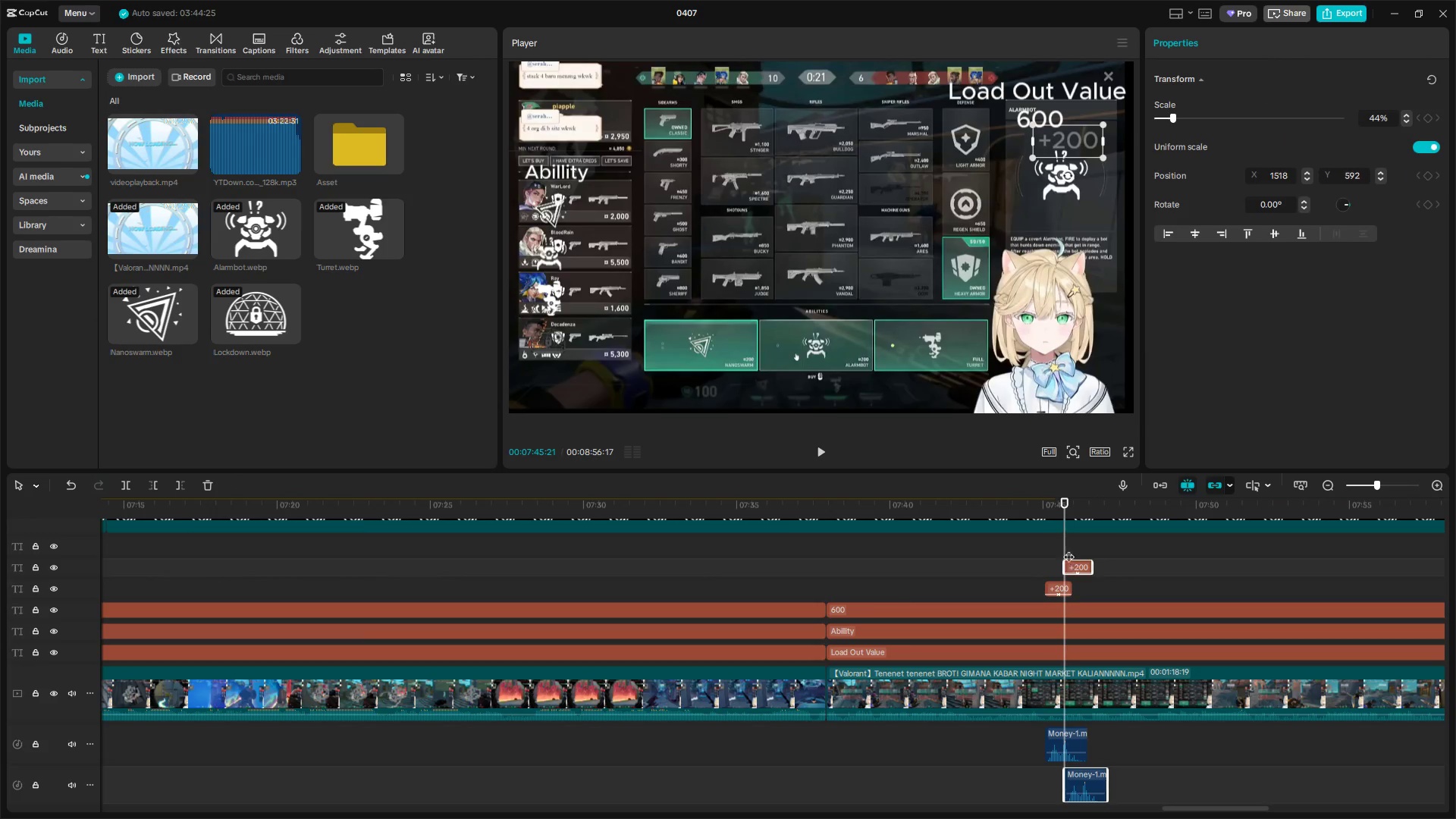 
left_click_drag(start_coordinate=[1067, 544], to_coordinate=[1073, 546])
 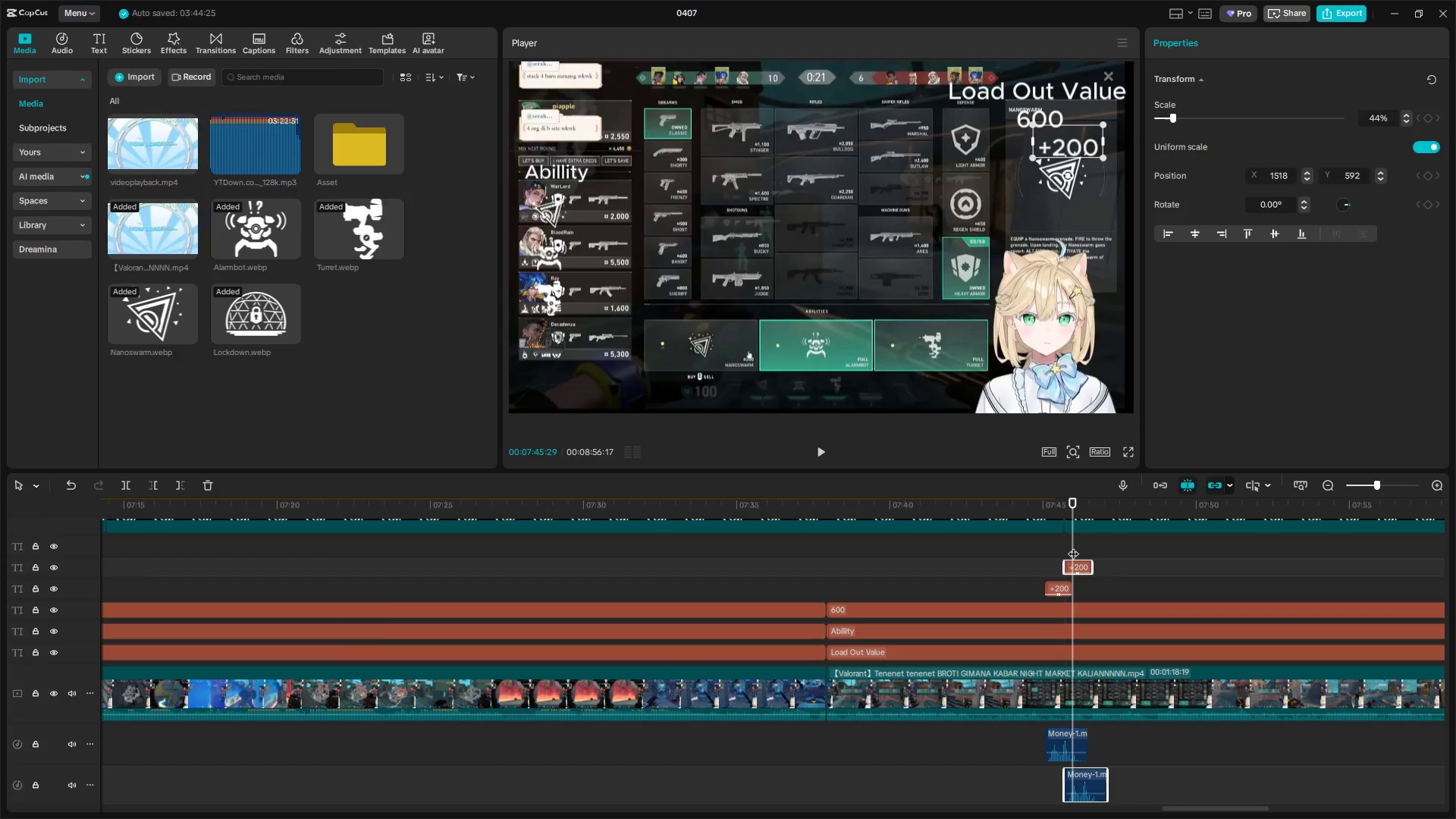 
key(Control+V)
 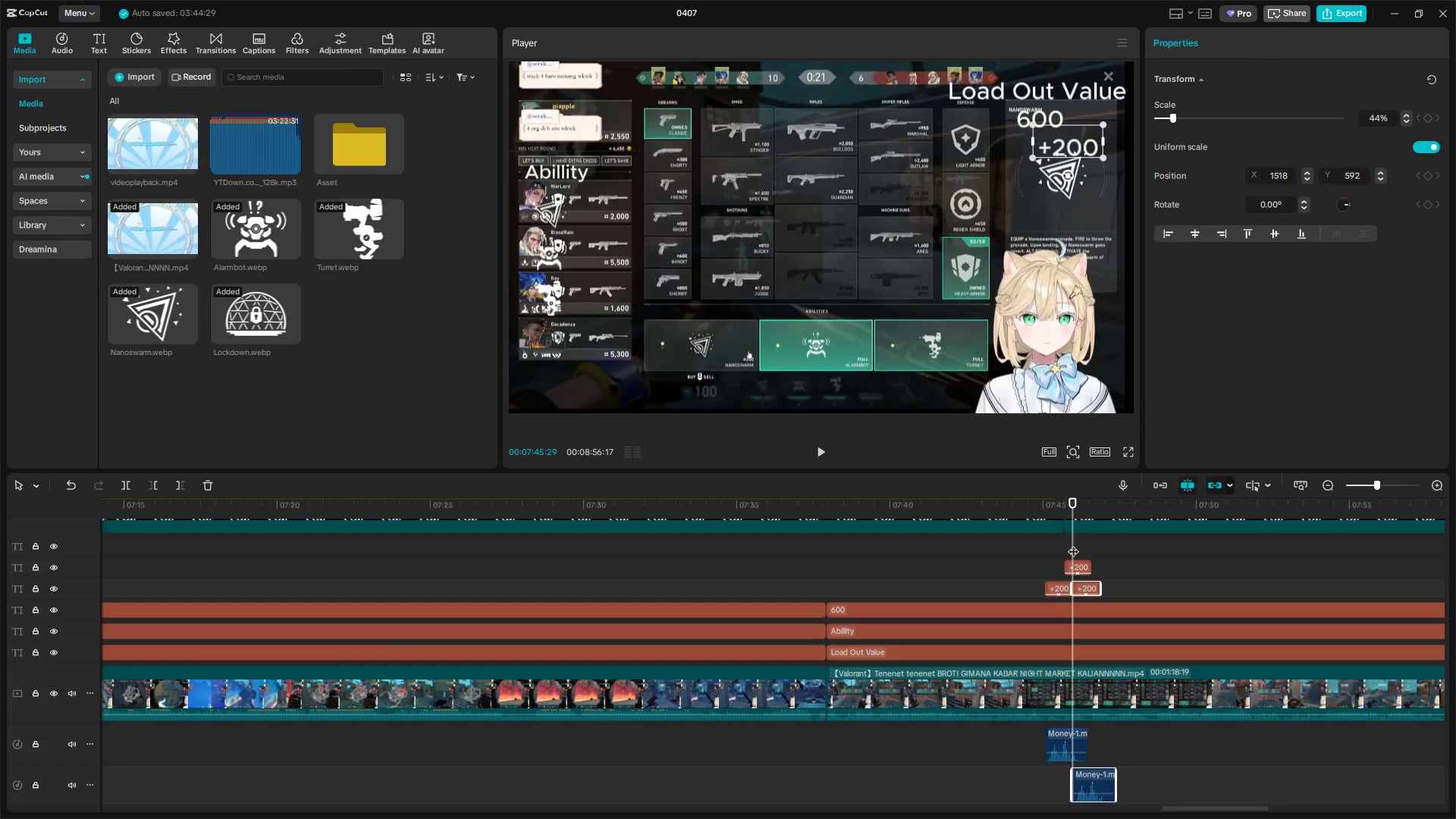 
left_click_drag(start_coordinate=[1073, 543], to_coordinate=[1081, 544])
 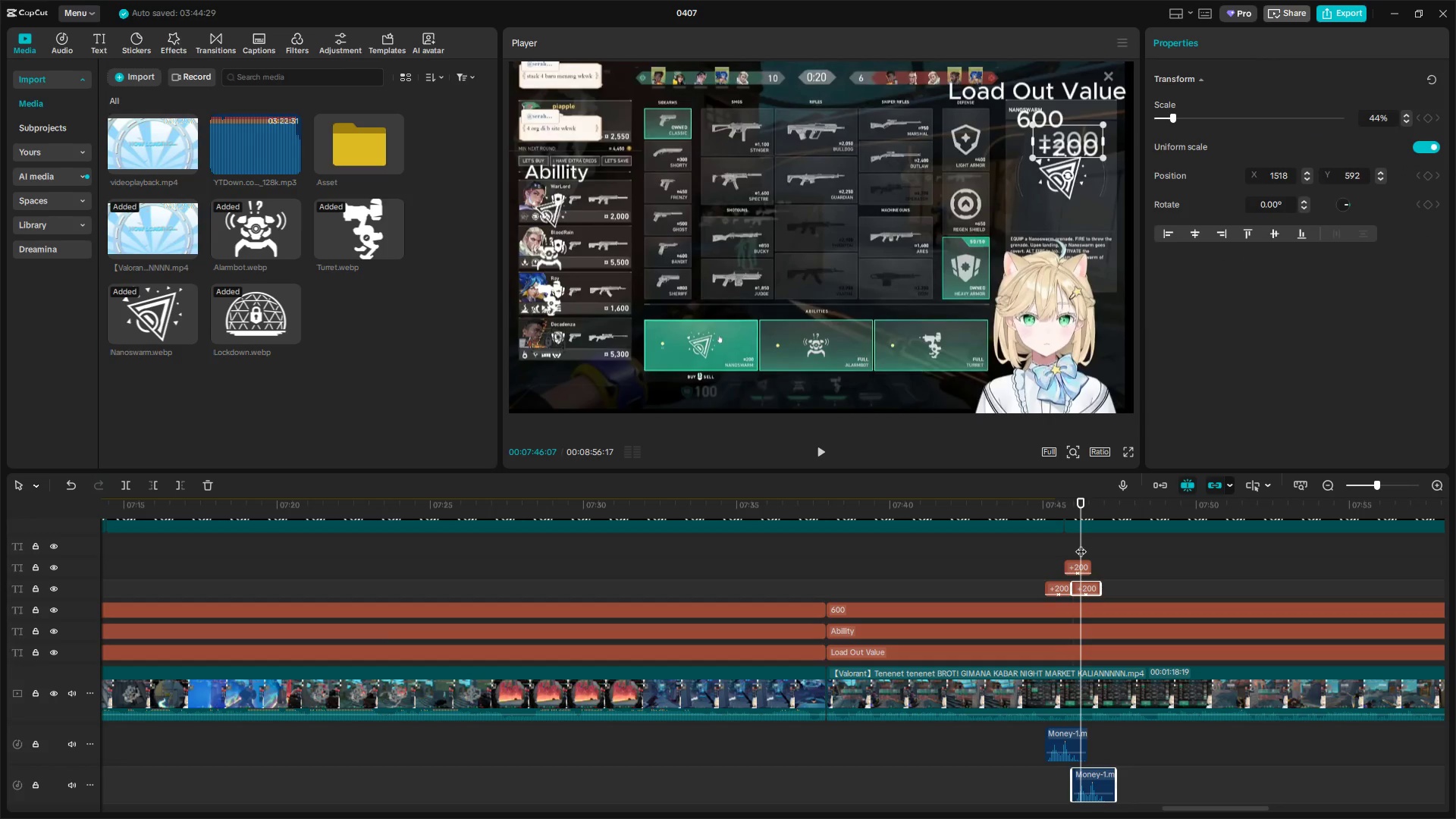 
key(Control+V)
 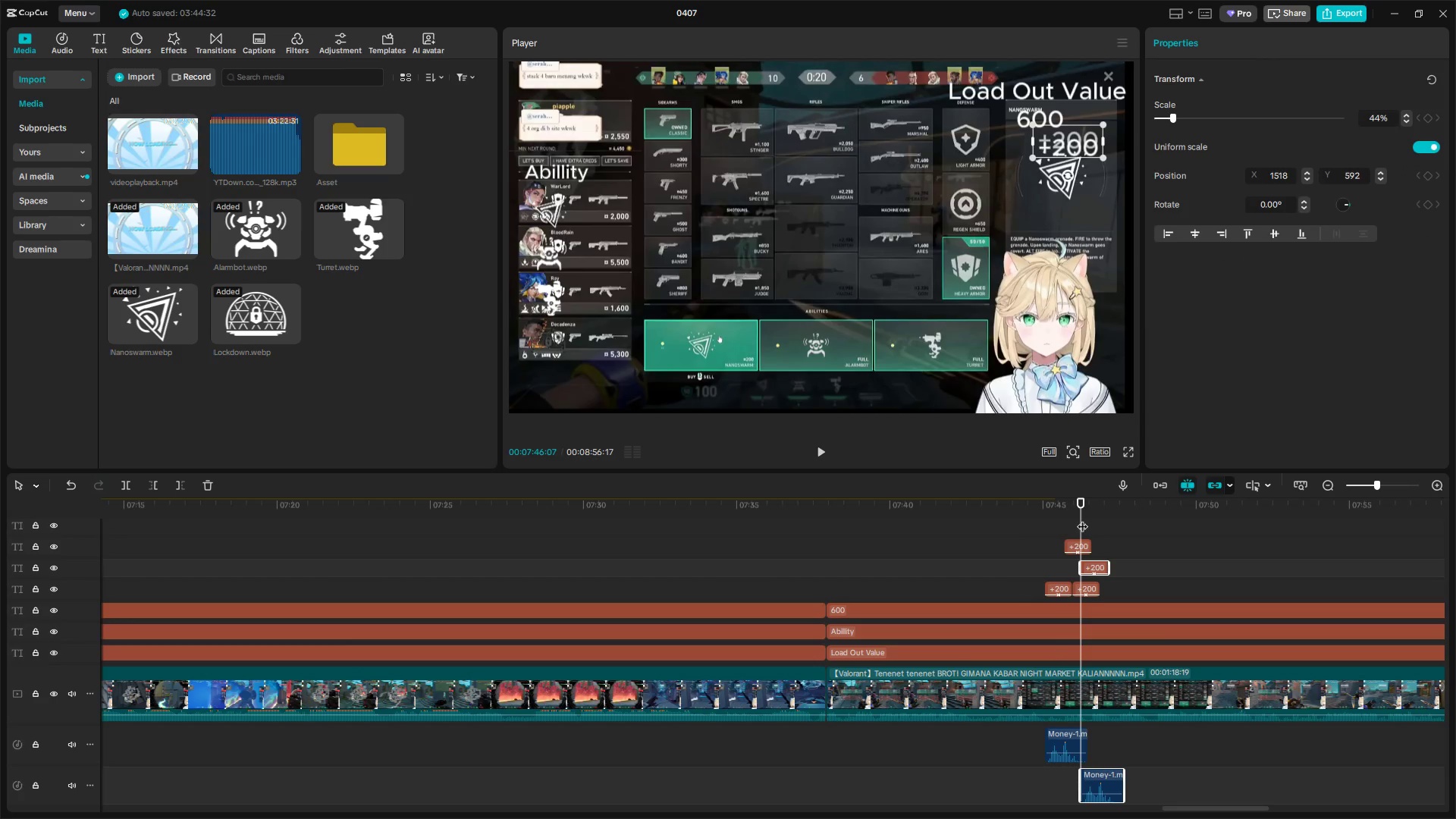 
left_click_drag(start_coordinate=[1081, 515], to_coordinate=[1172, 522])
 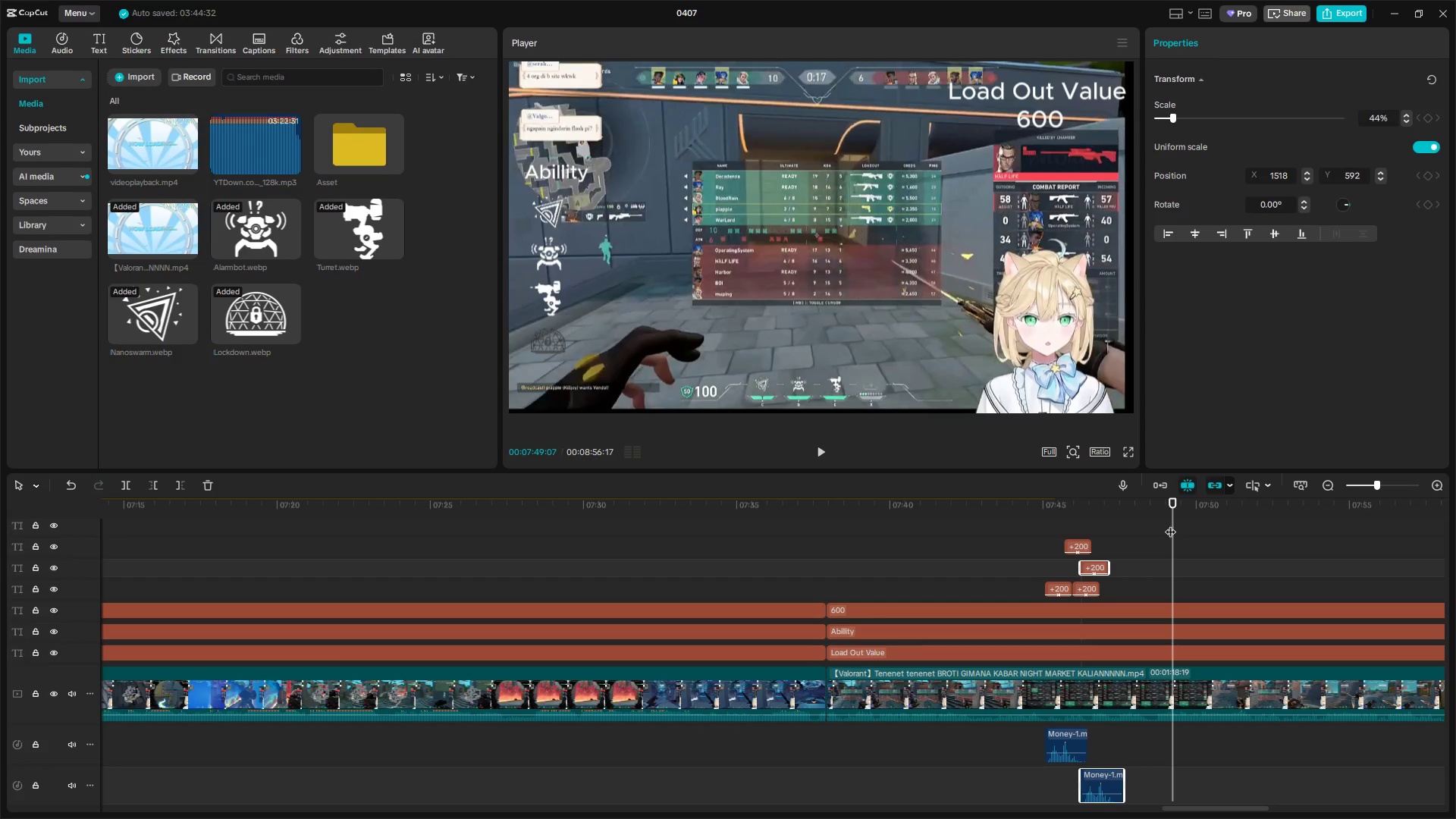 
key(Control+V)
 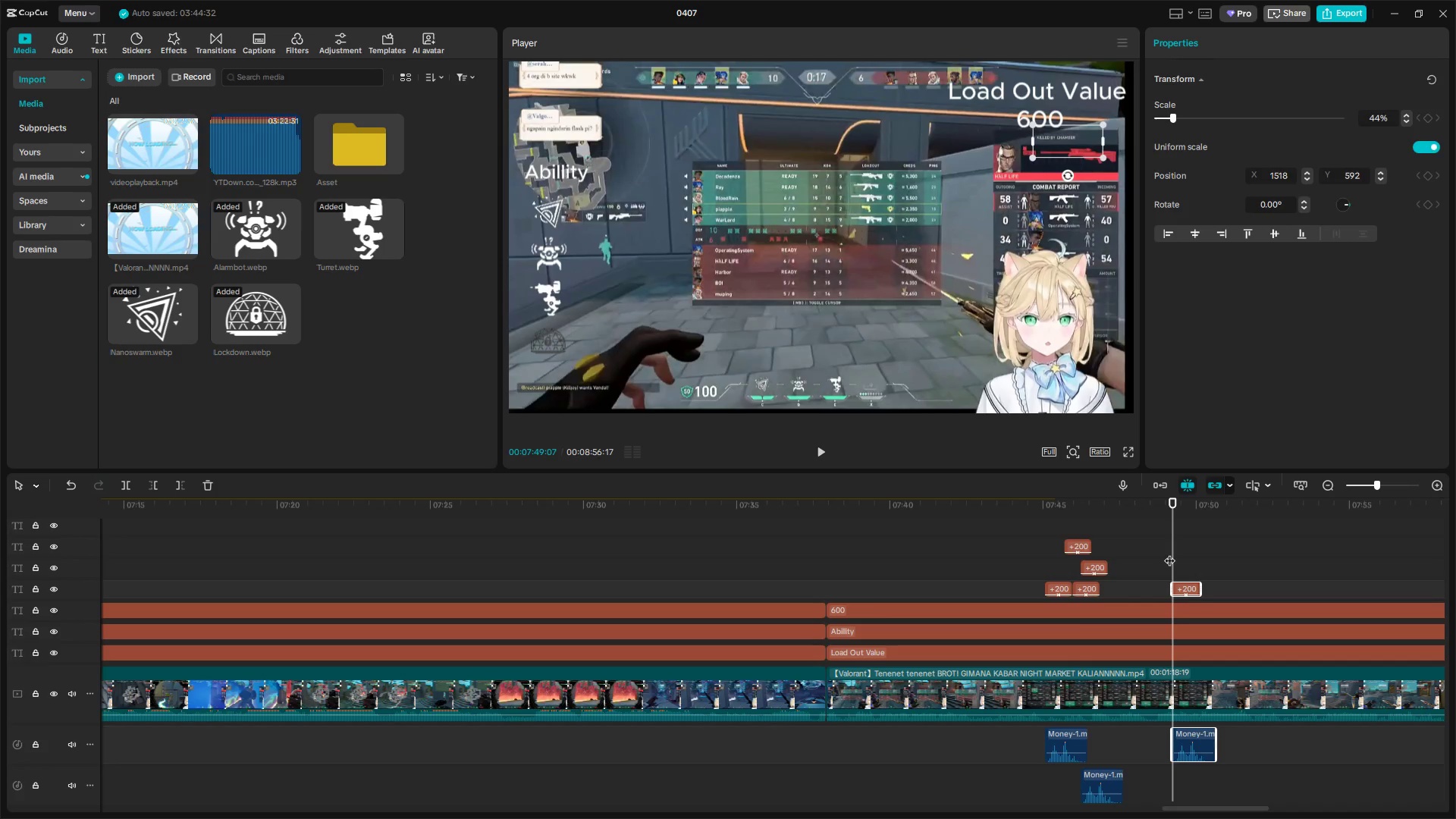 
key(Space)
 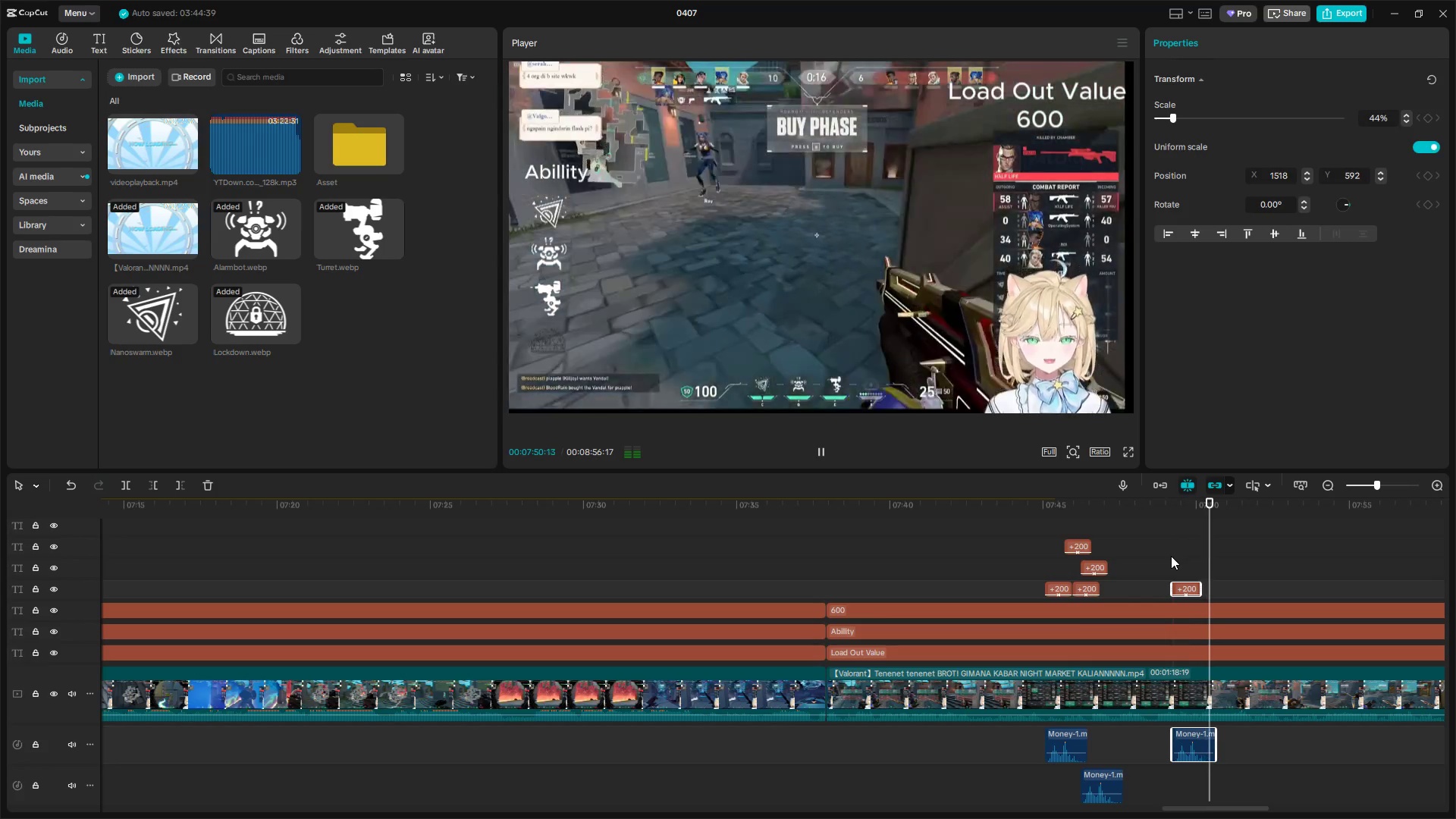 
key(Space)
 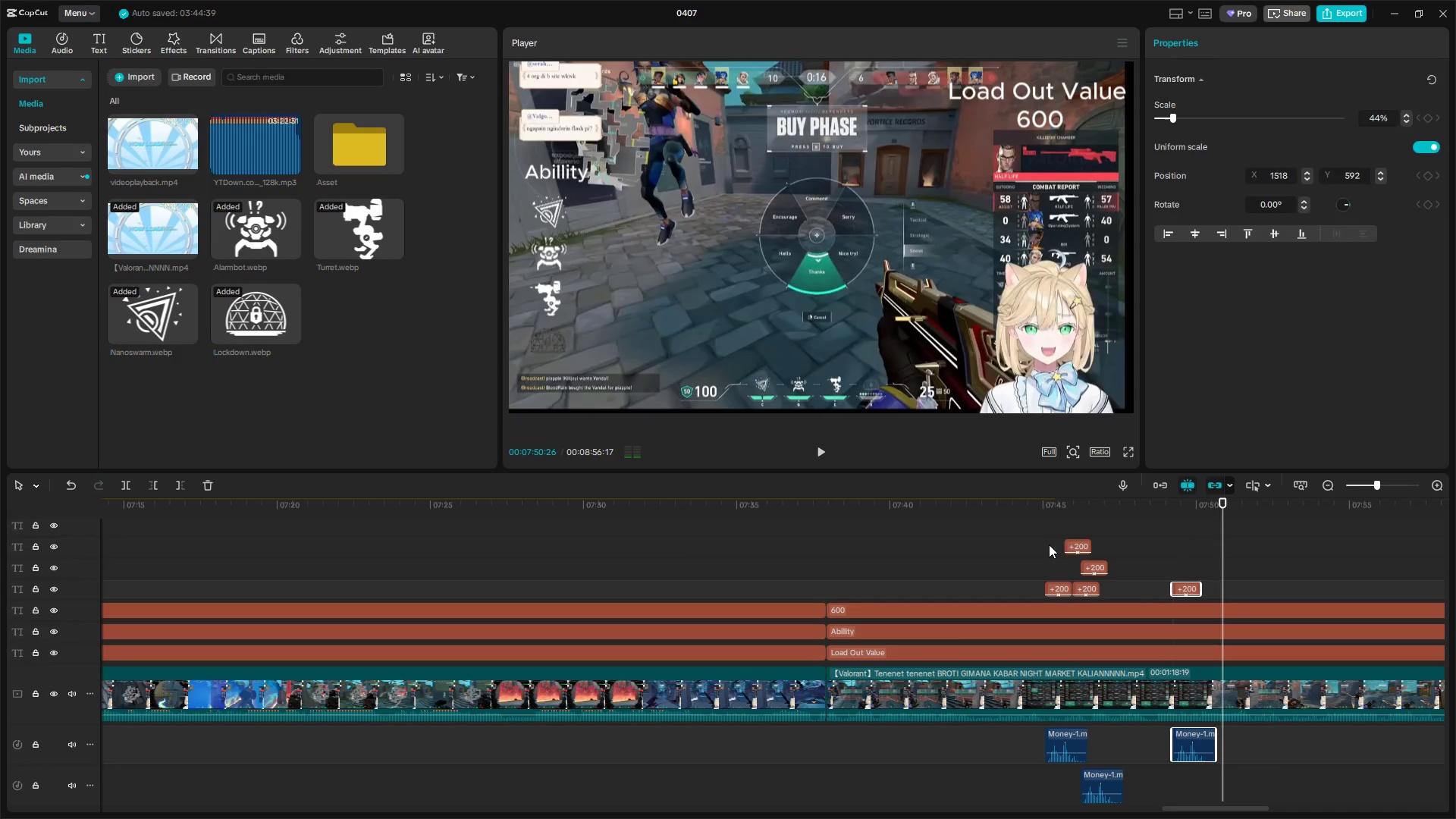 
left_click([1048, 541])
 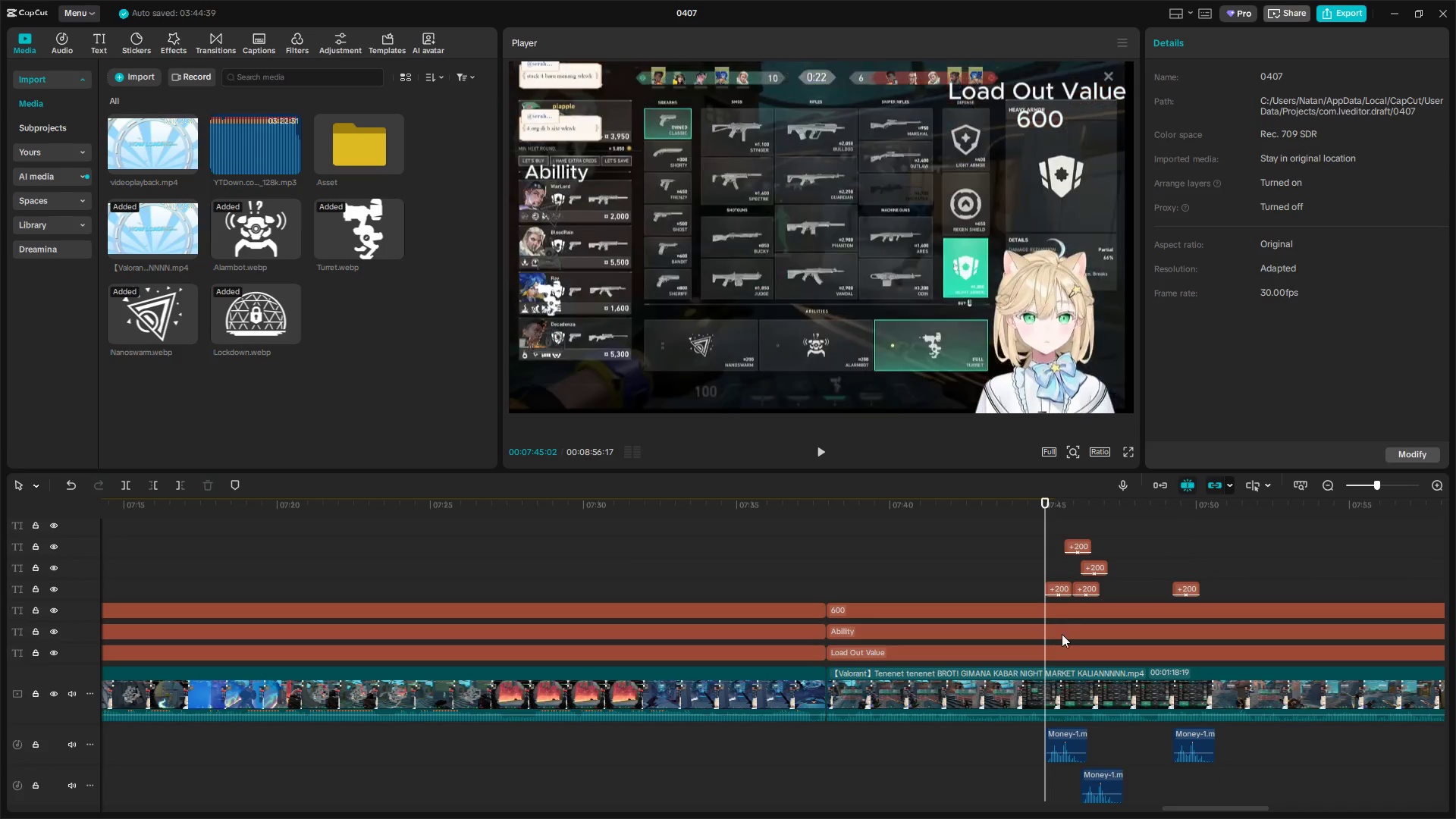 
hold_key(key=ControlLeft, duration=1.33)
scroll: coordinate [1076, 649], scroll_direction: up, amount: 15.0
 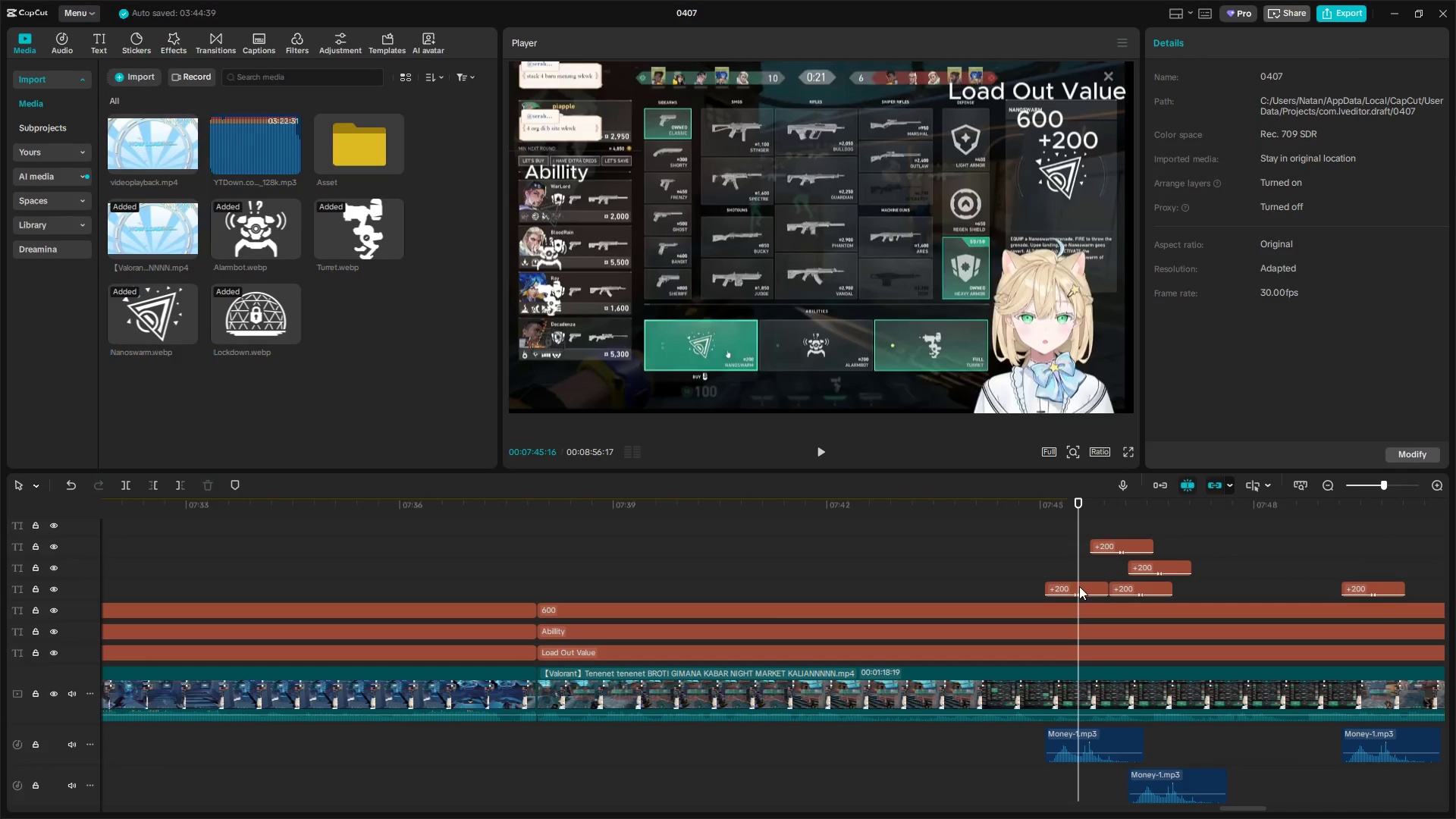 
key(Shift+E)
 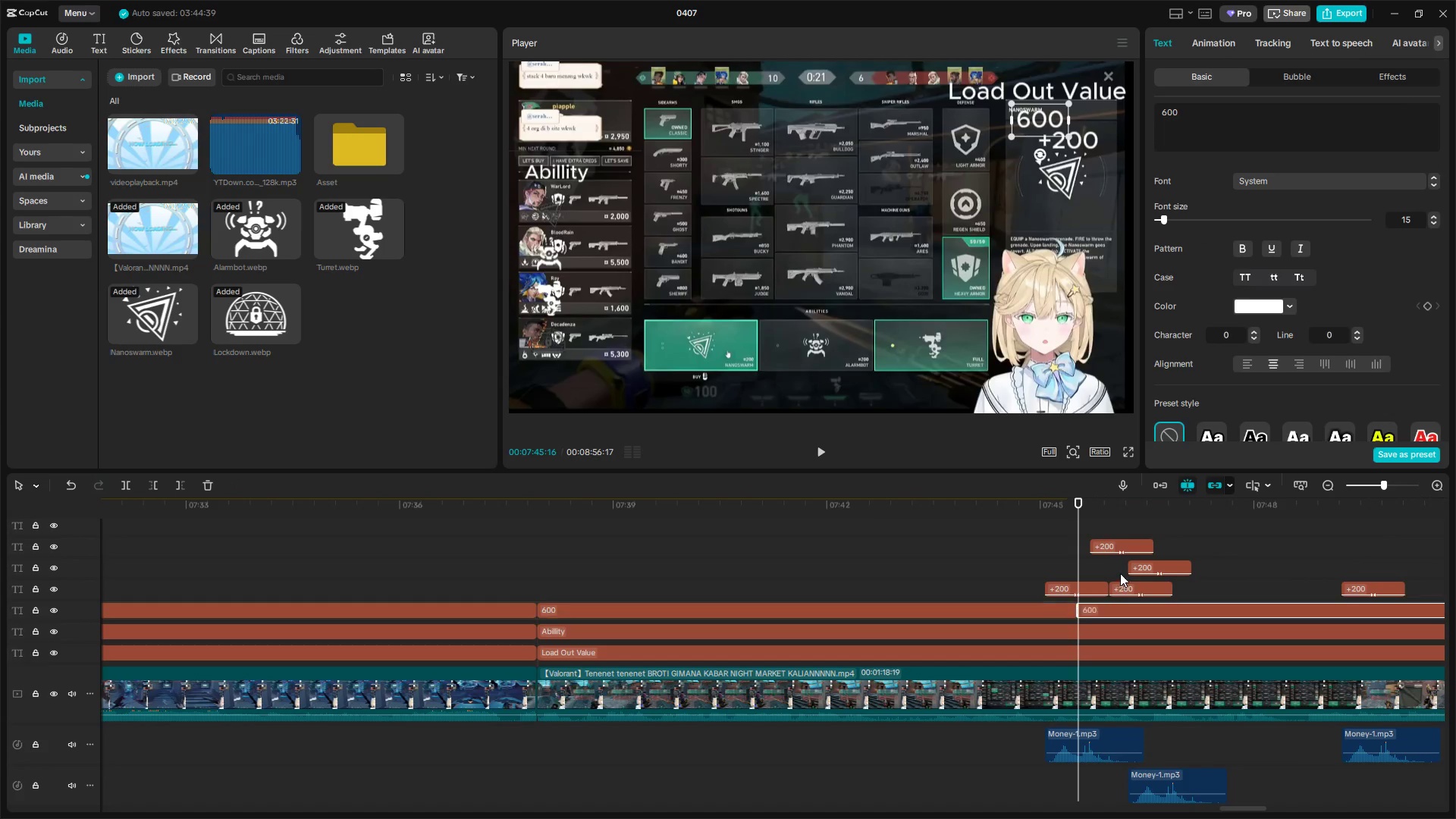 
left_click([1122, 566])
 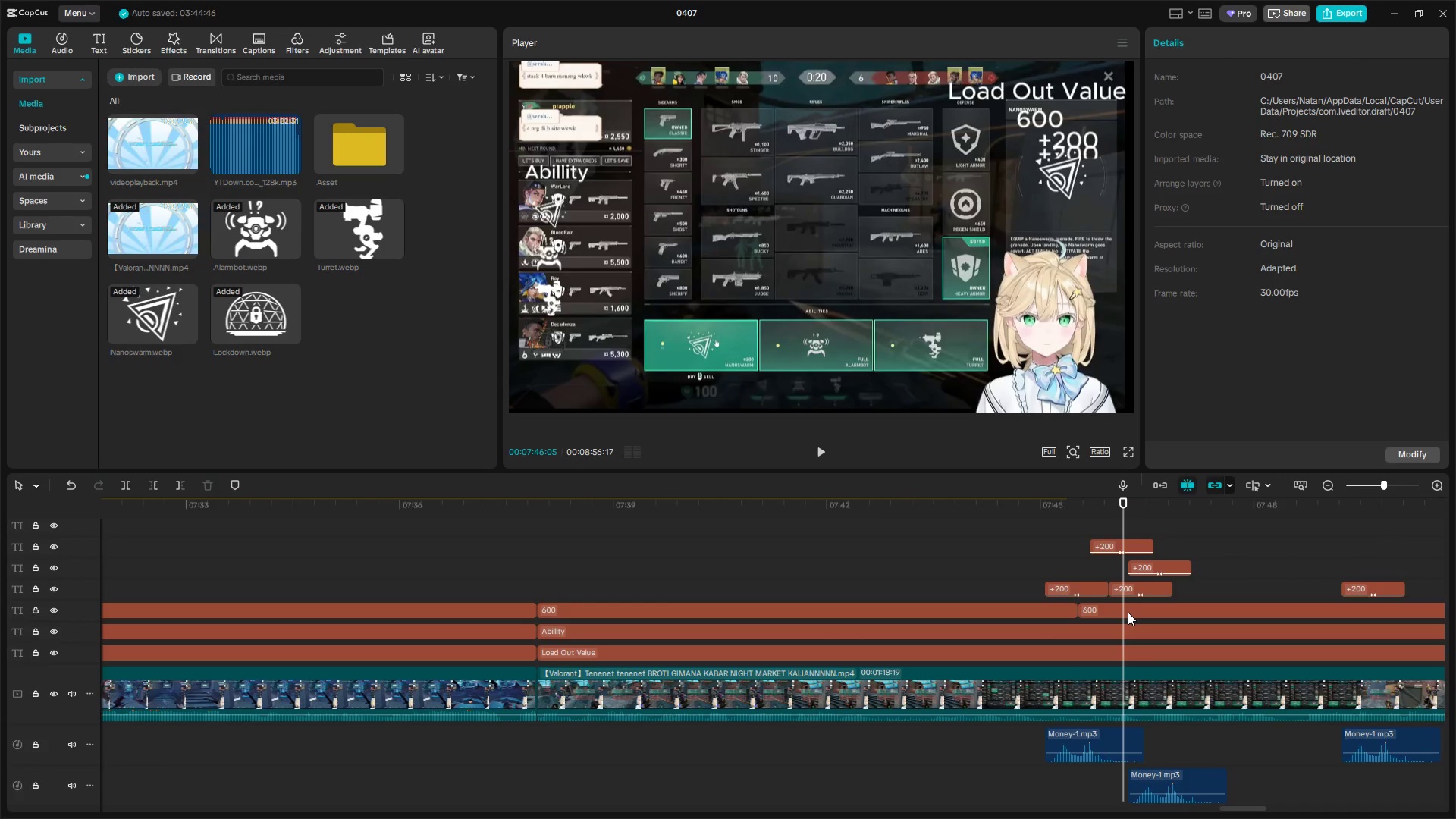 
left_click([1127, 612])
 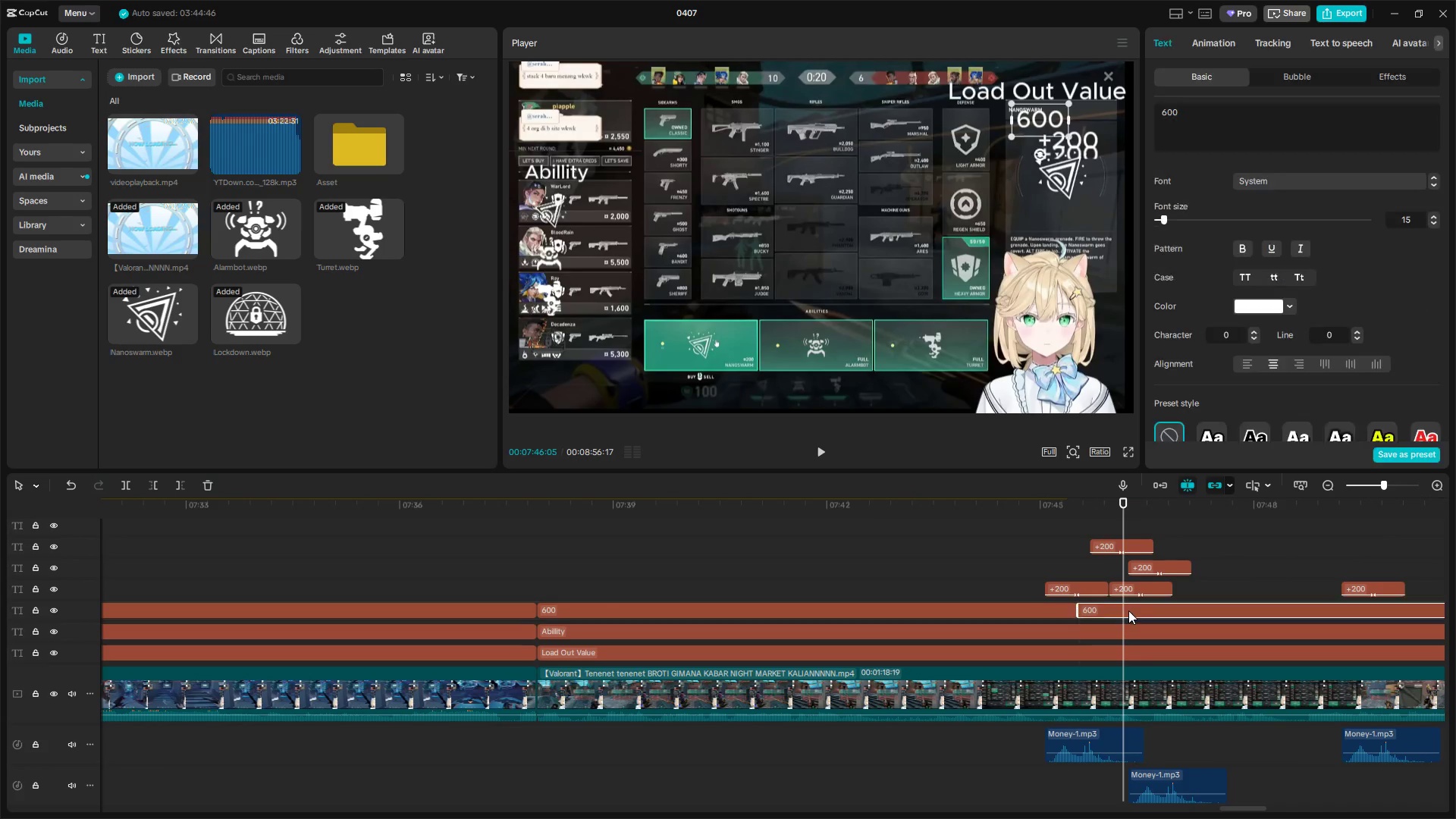 
hold_key(key=ShiftLeft, duration=0.61)
 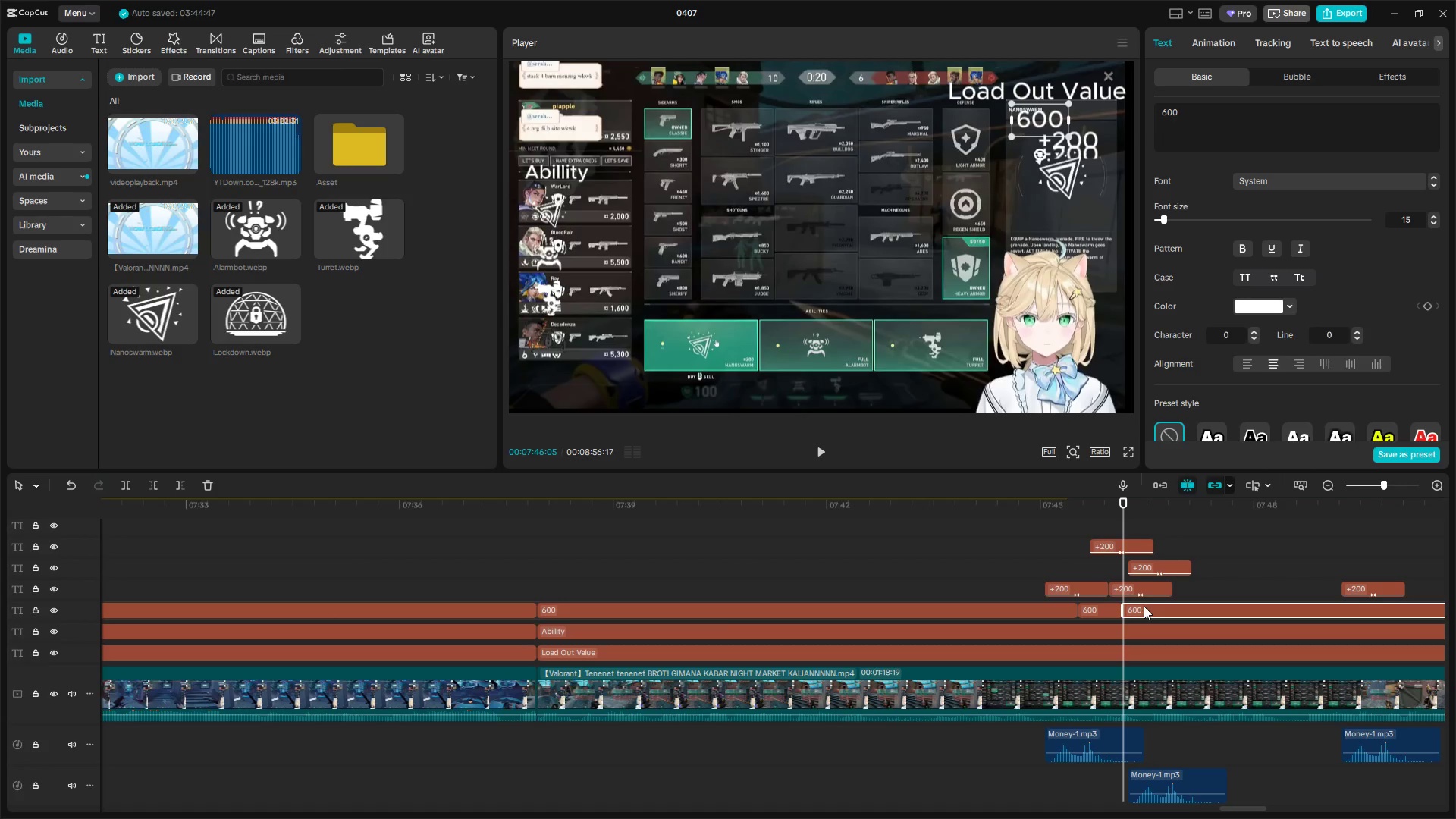 
key(E)
 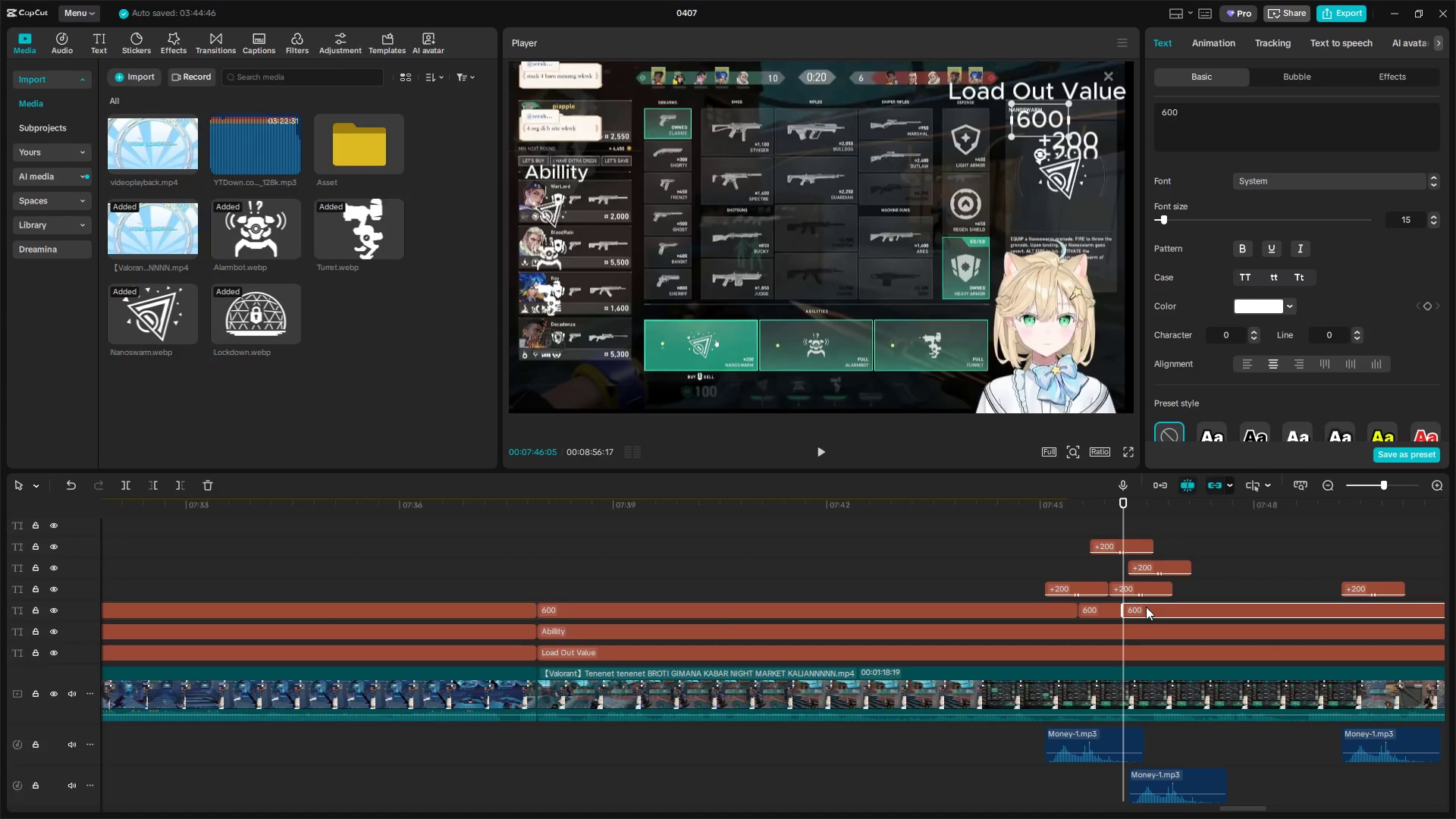 
left_click([1144, 607])
 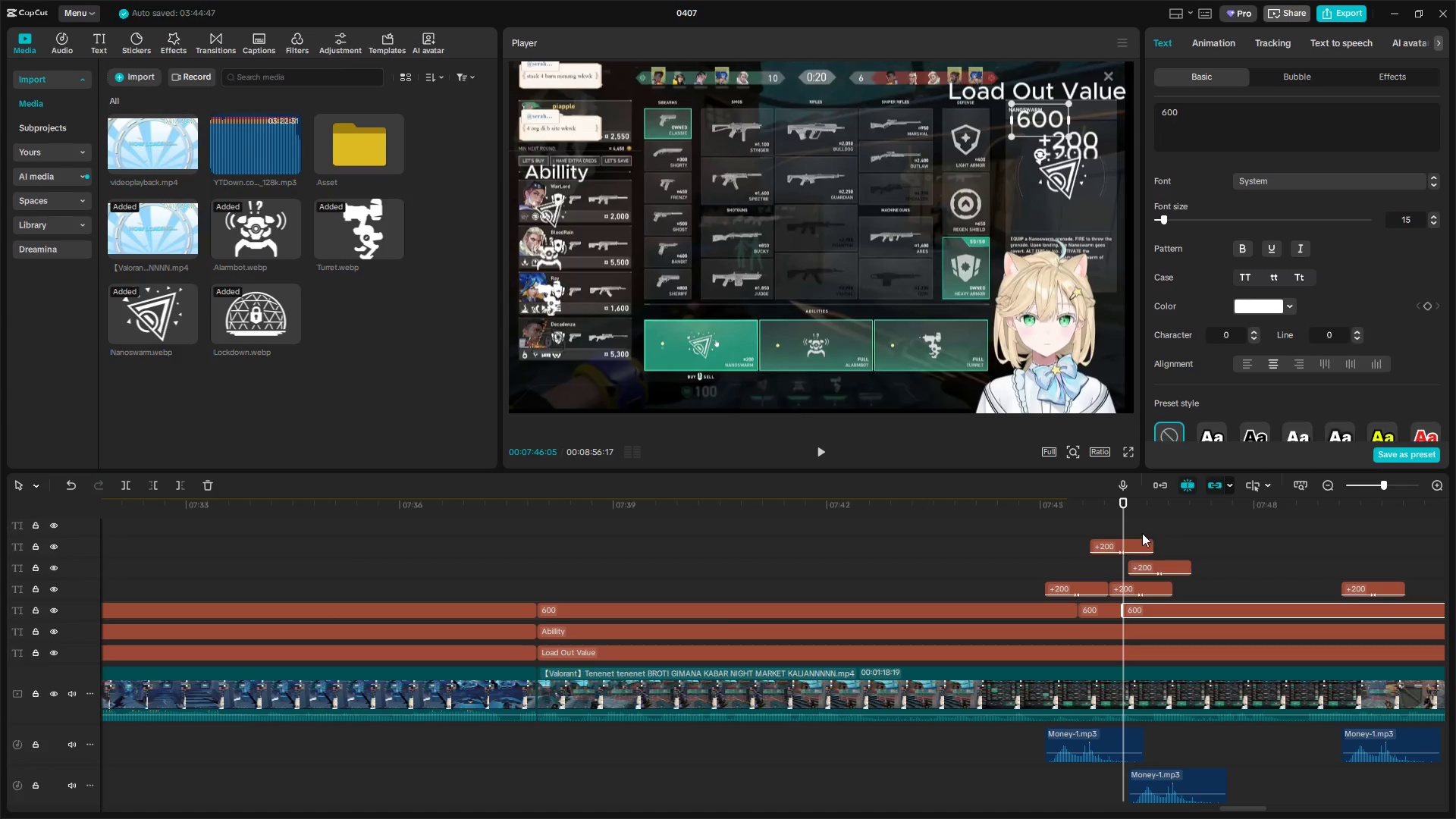 
left_click([1139, 521])
 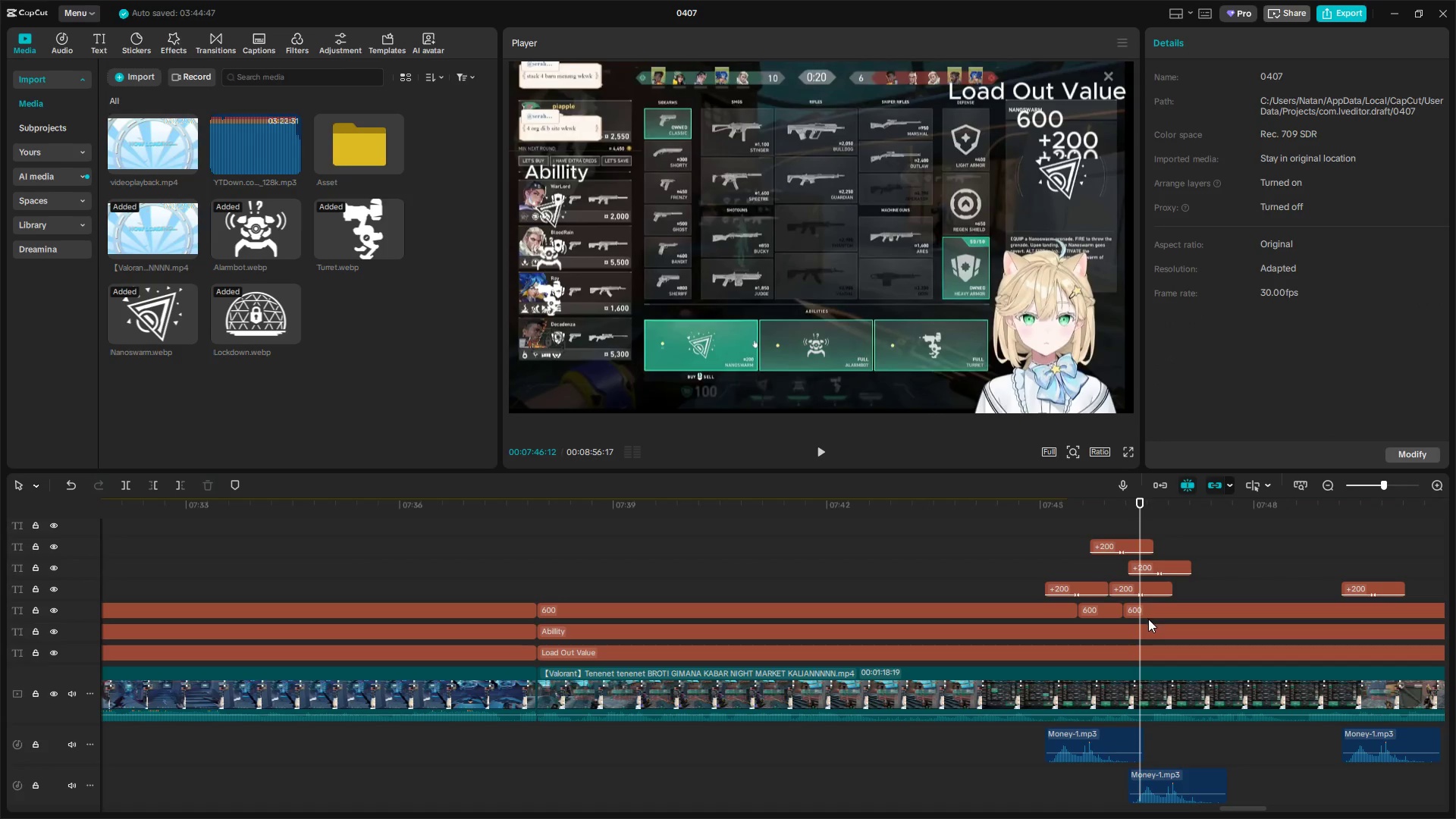 
left_click([1150, 610])
 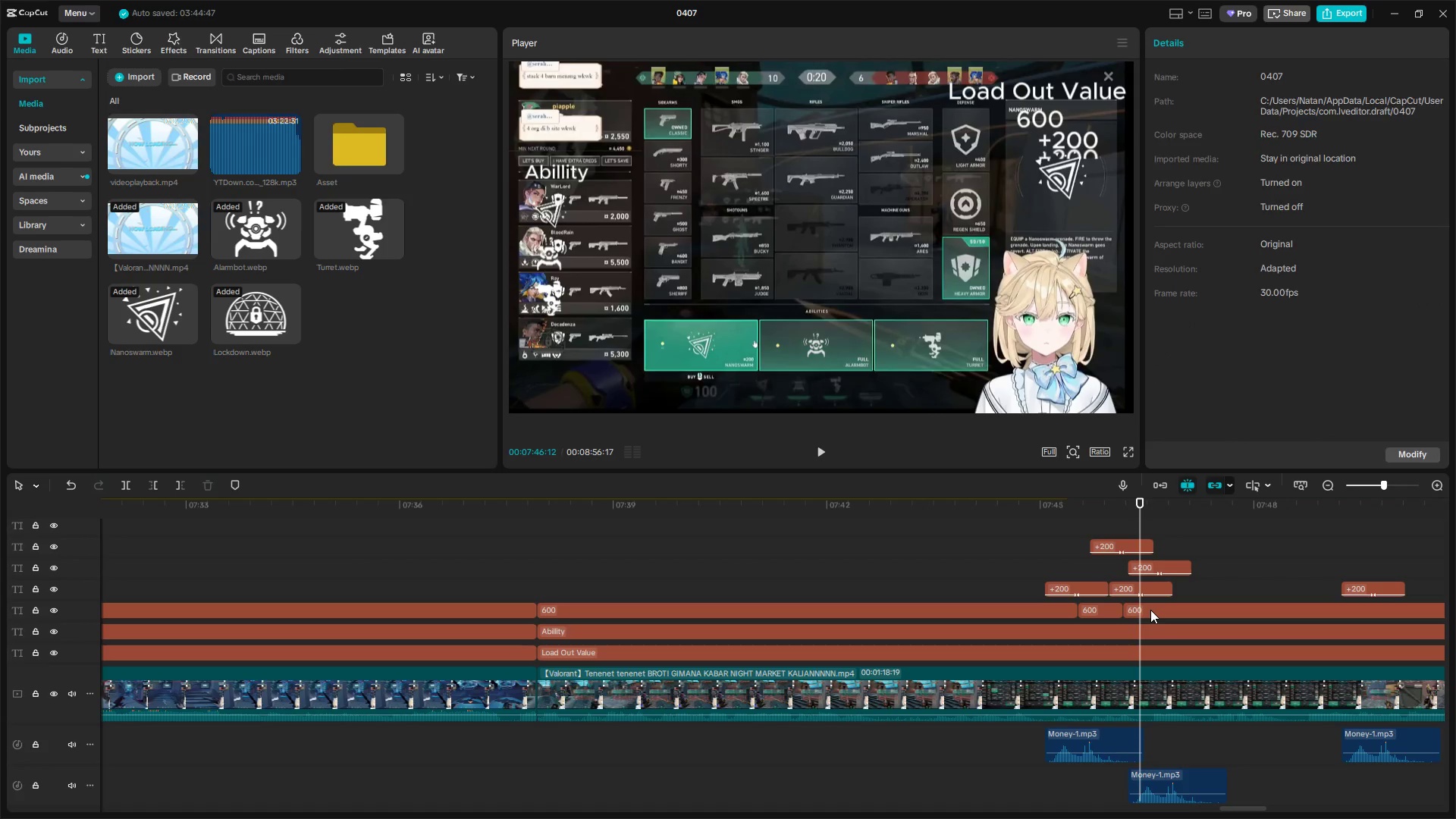 
key(Shift+E)
 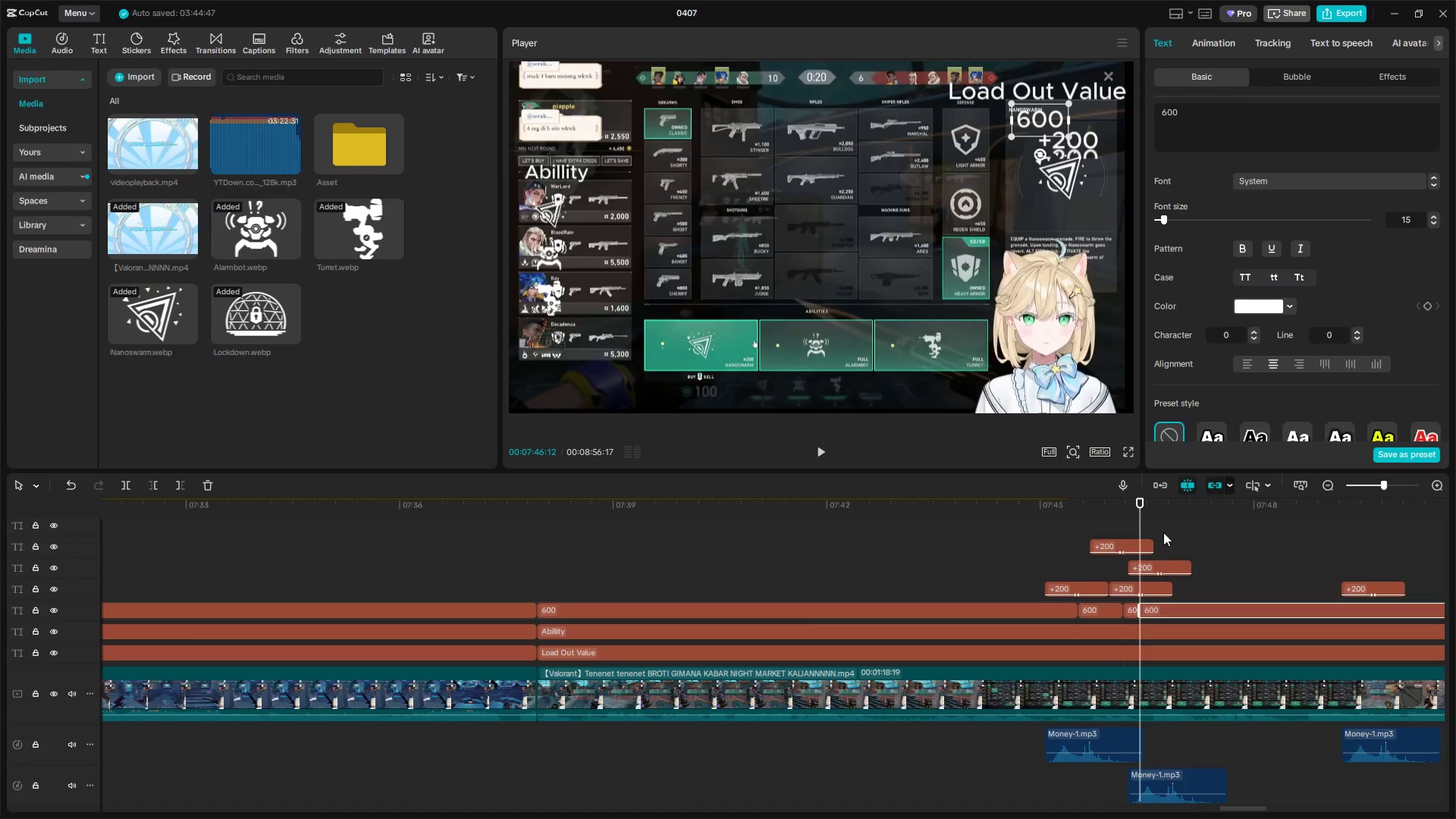 
left_click([1160, 524])
 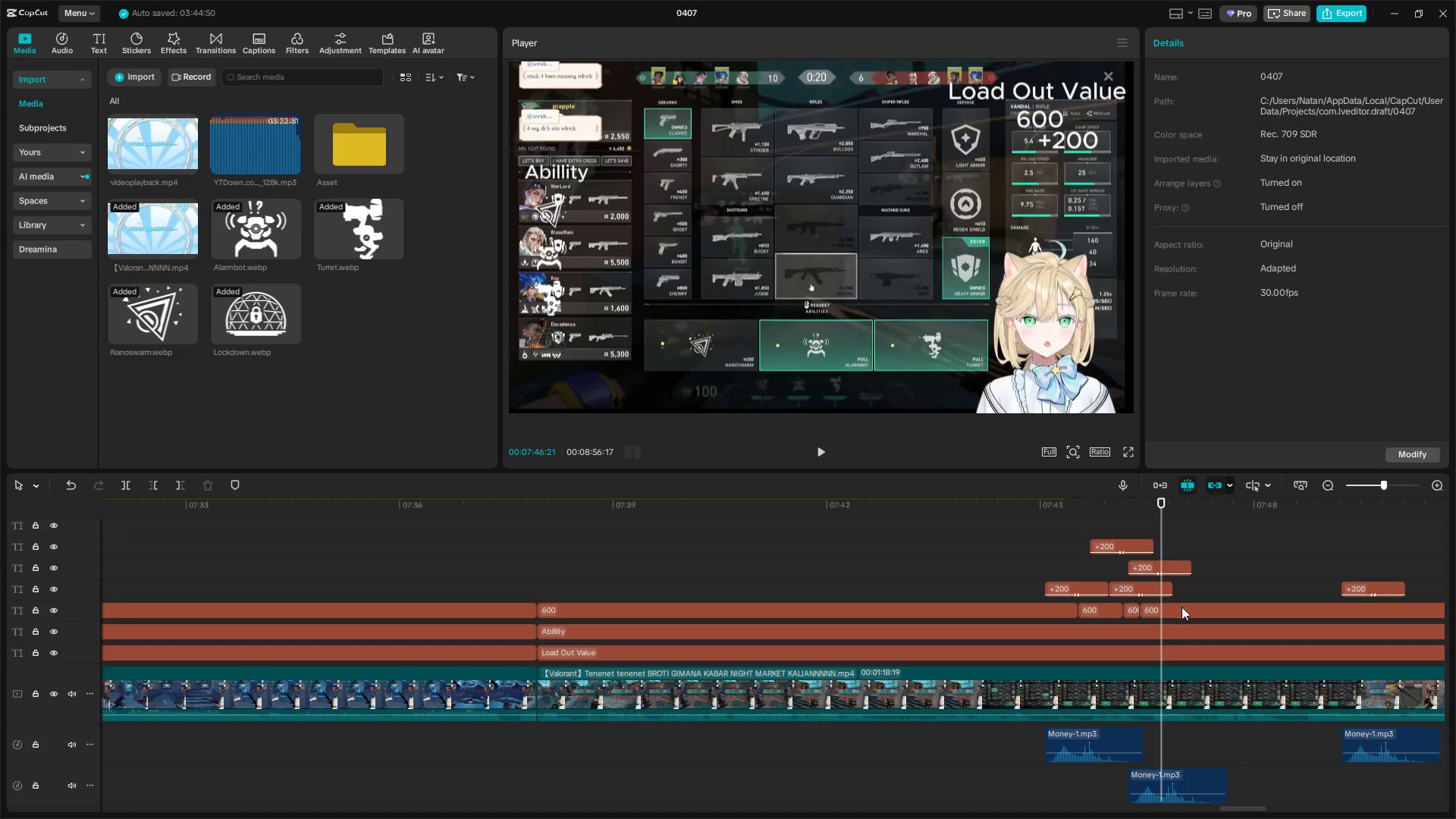 
left_click([1184, 610])
 